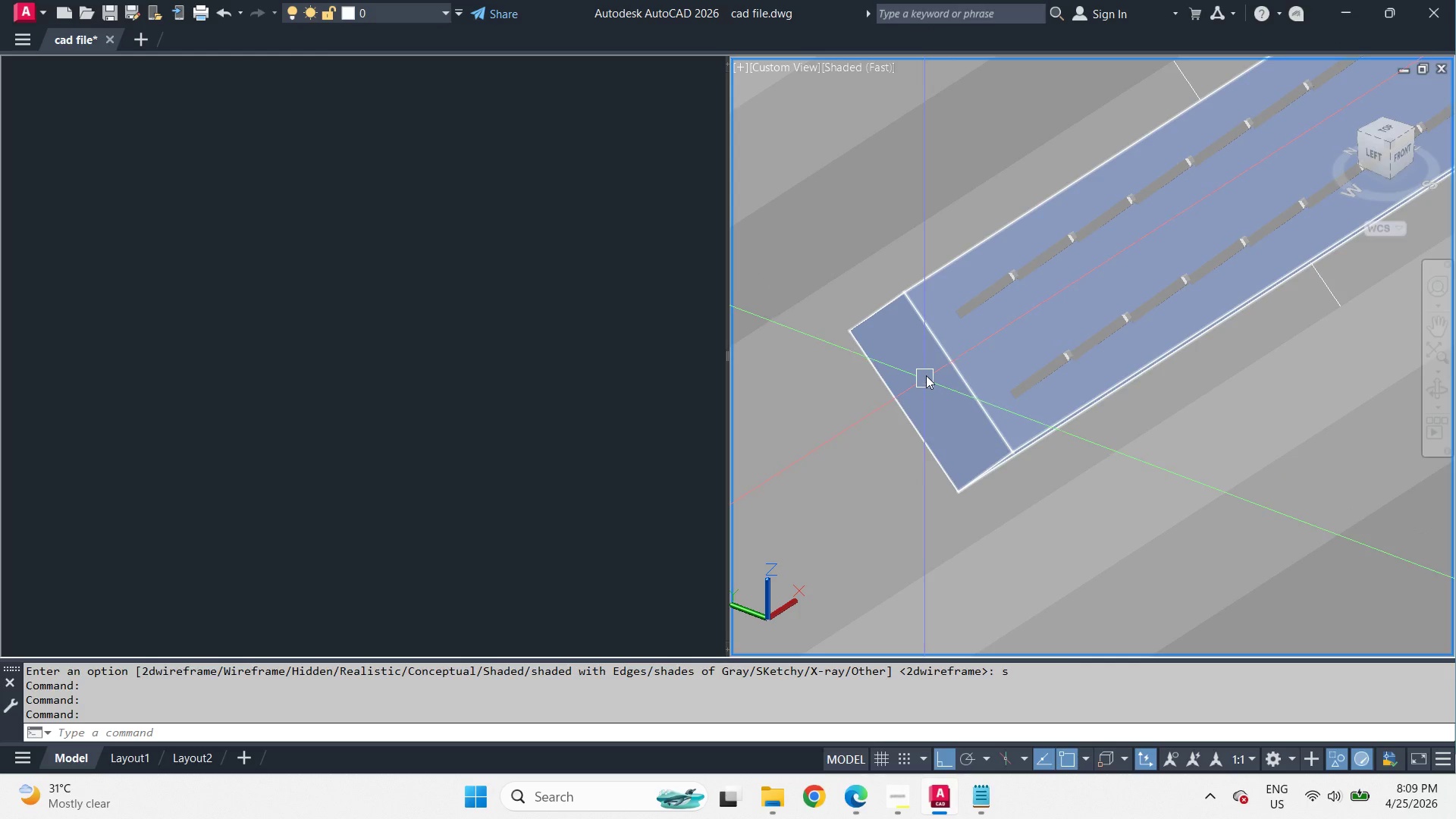 
scroll: coordinate [935, 346], scroll_direction: down, amount: 2.0
 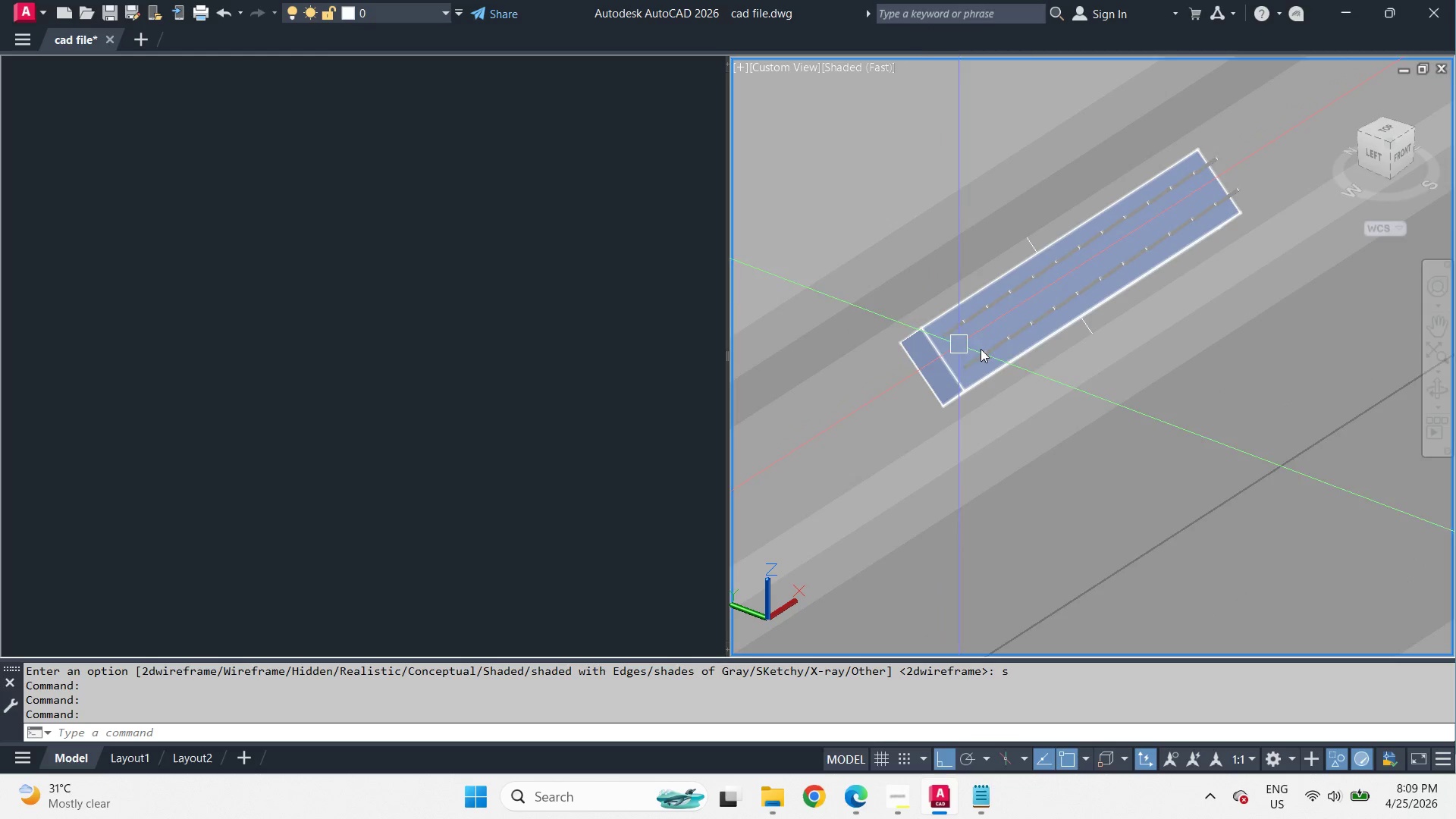 
type(rec en)
 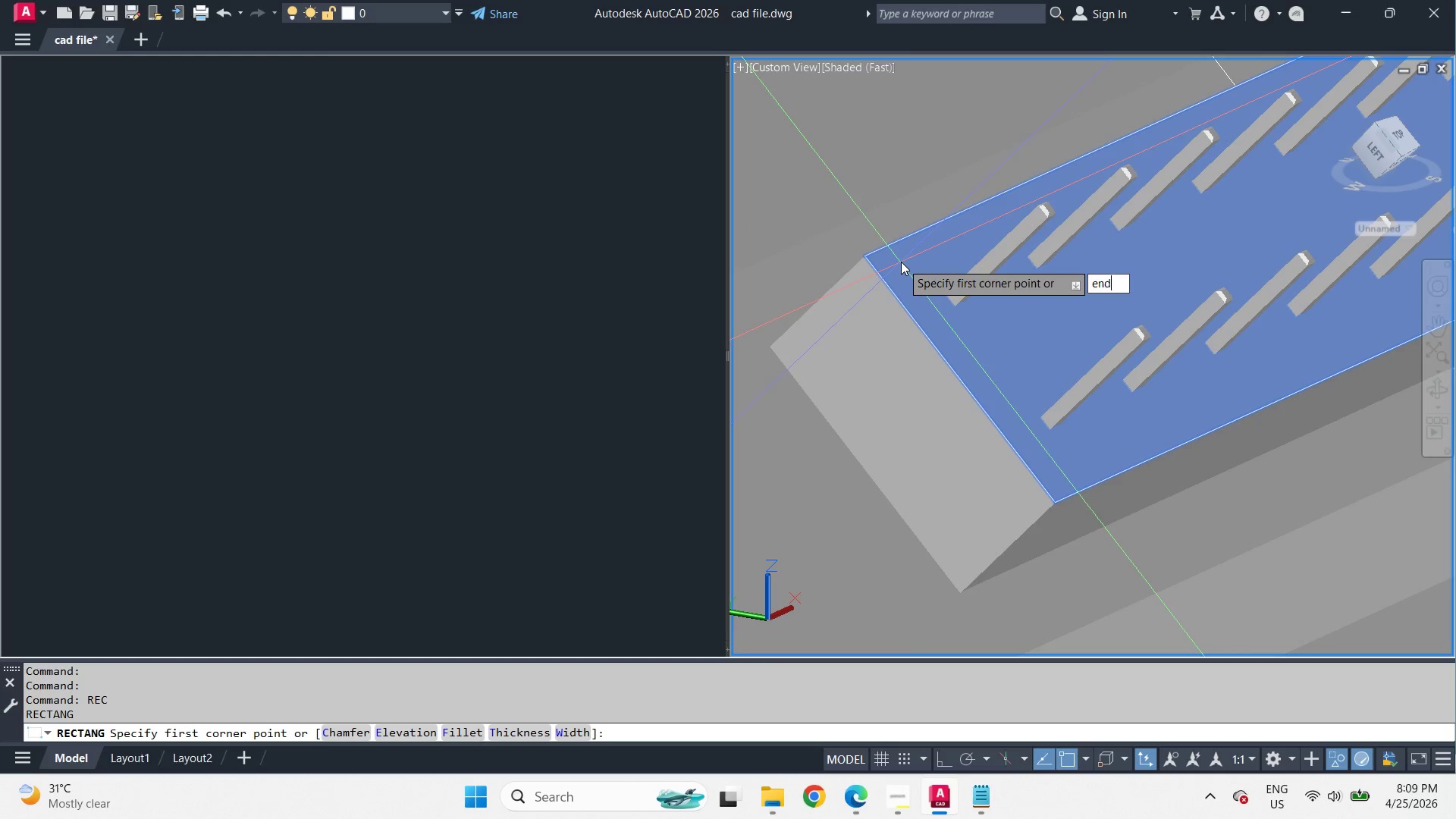 
scroll: coordinate [921, 305], scroll_direction: up, amount: 4.0
 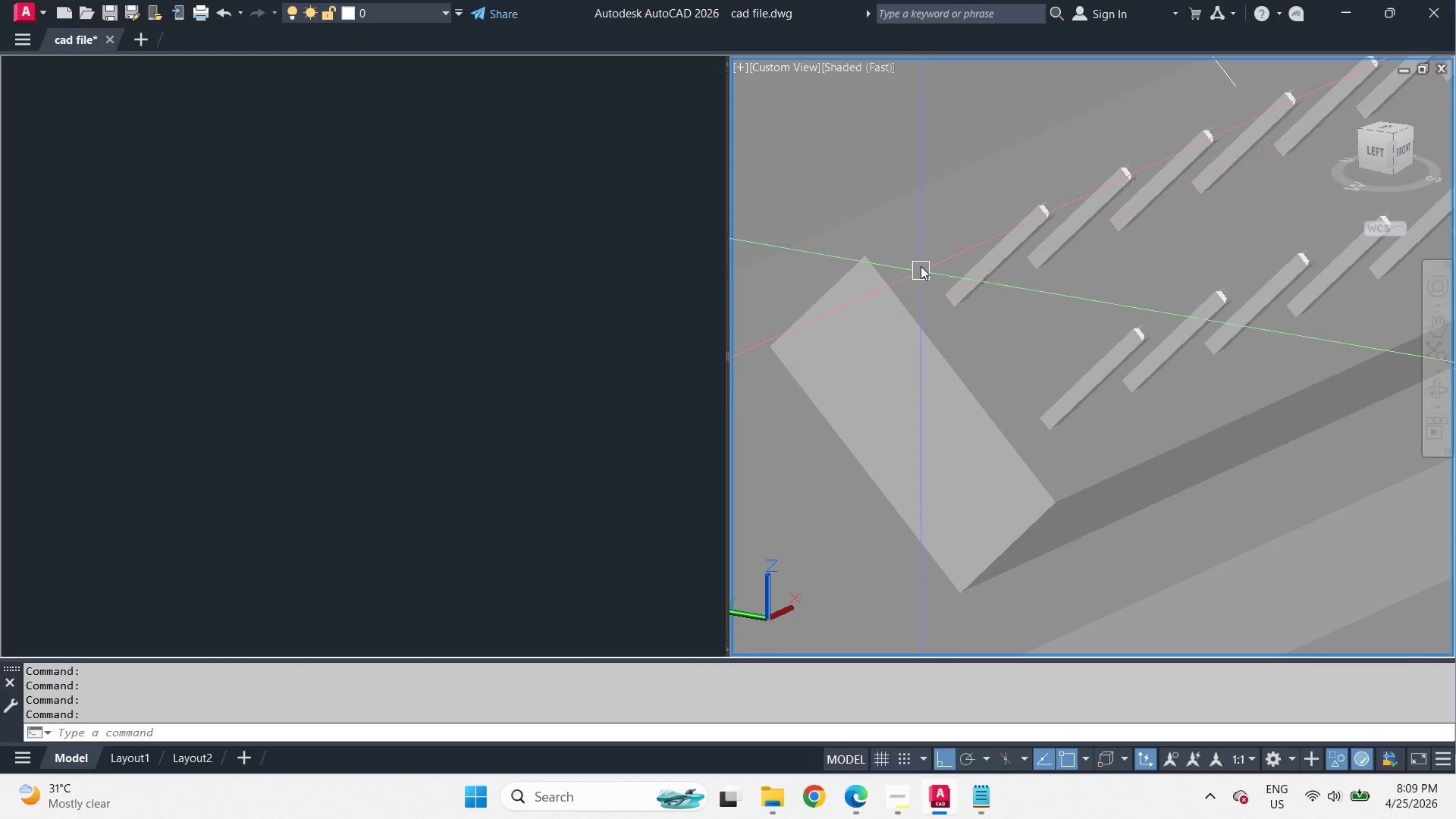 
key(D)
 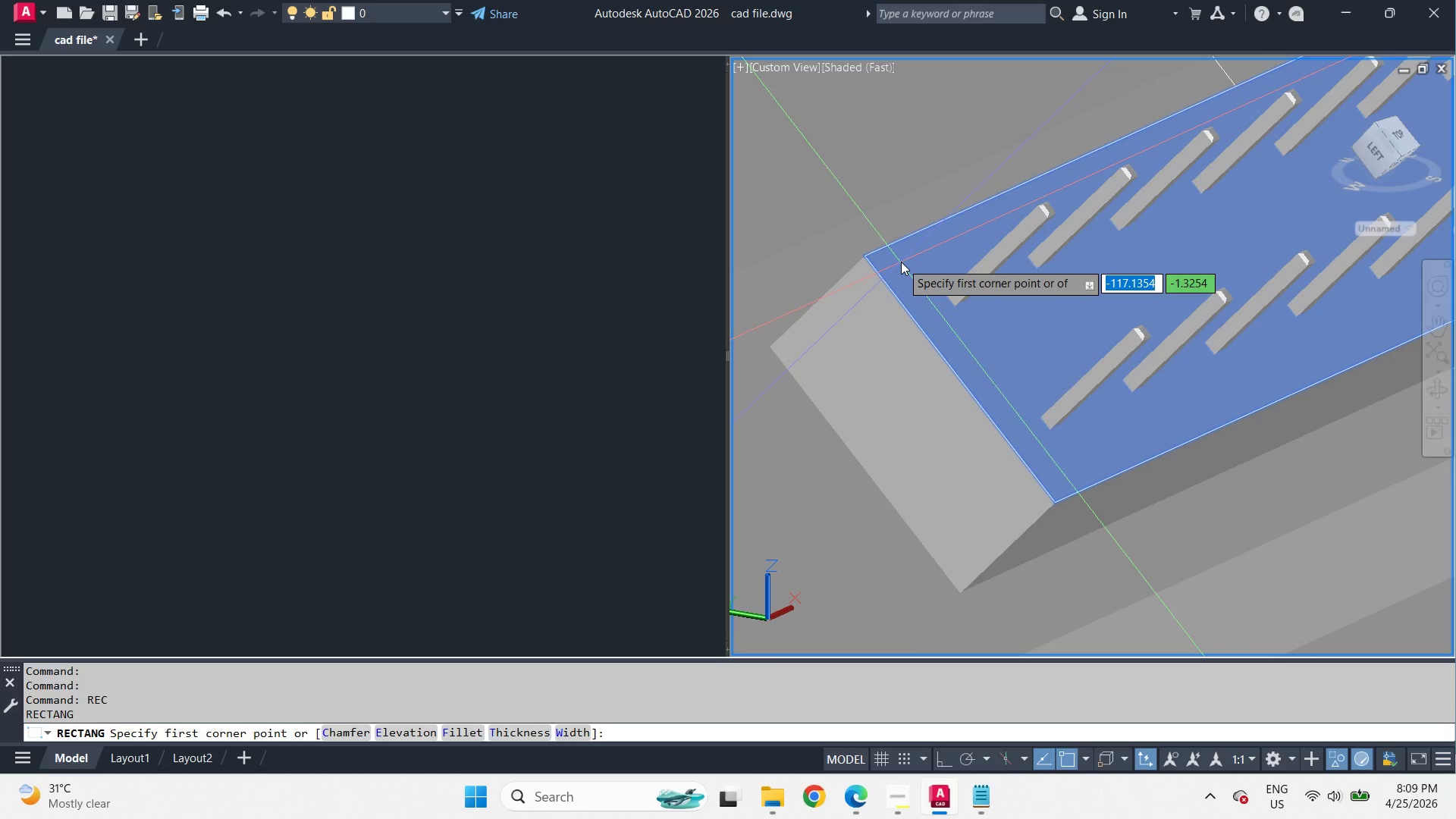 
key(Space)
 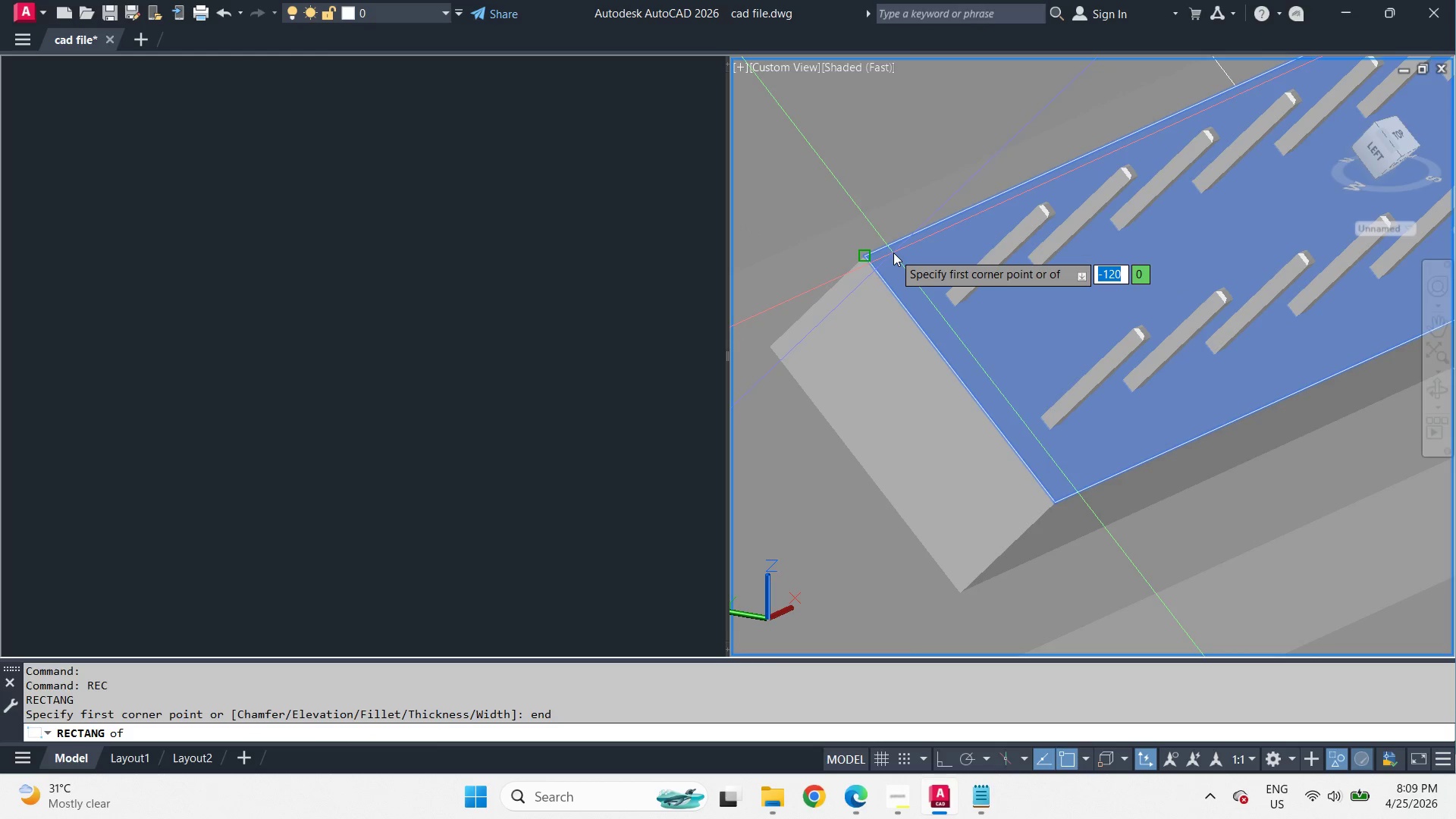 
left_click_drag(start_coordinate=[893, 253], to_coordinate=[902, 281])
 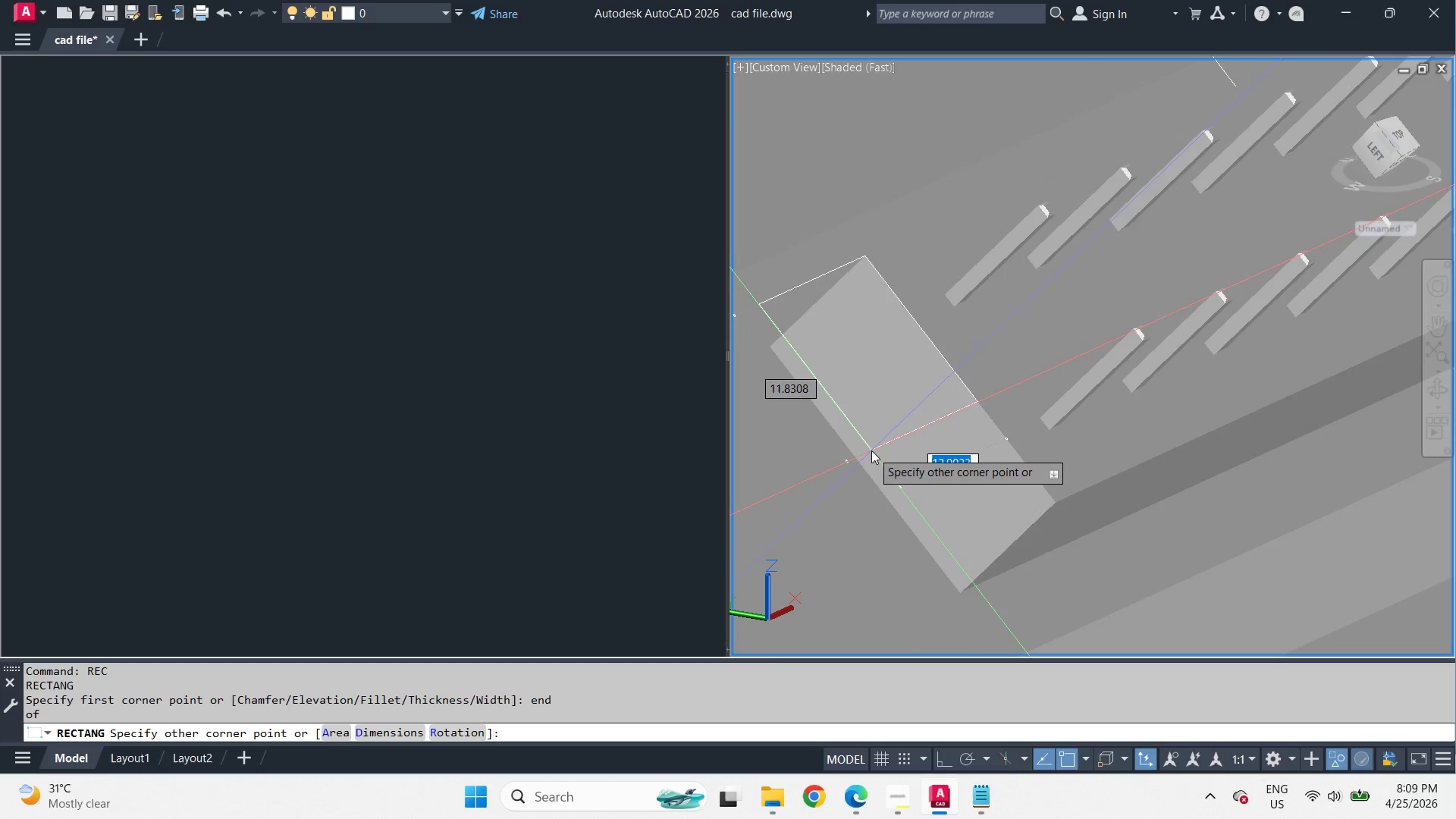 
scroll: coordinate [871, 450], scroll_direction: down, amount: 1.0
 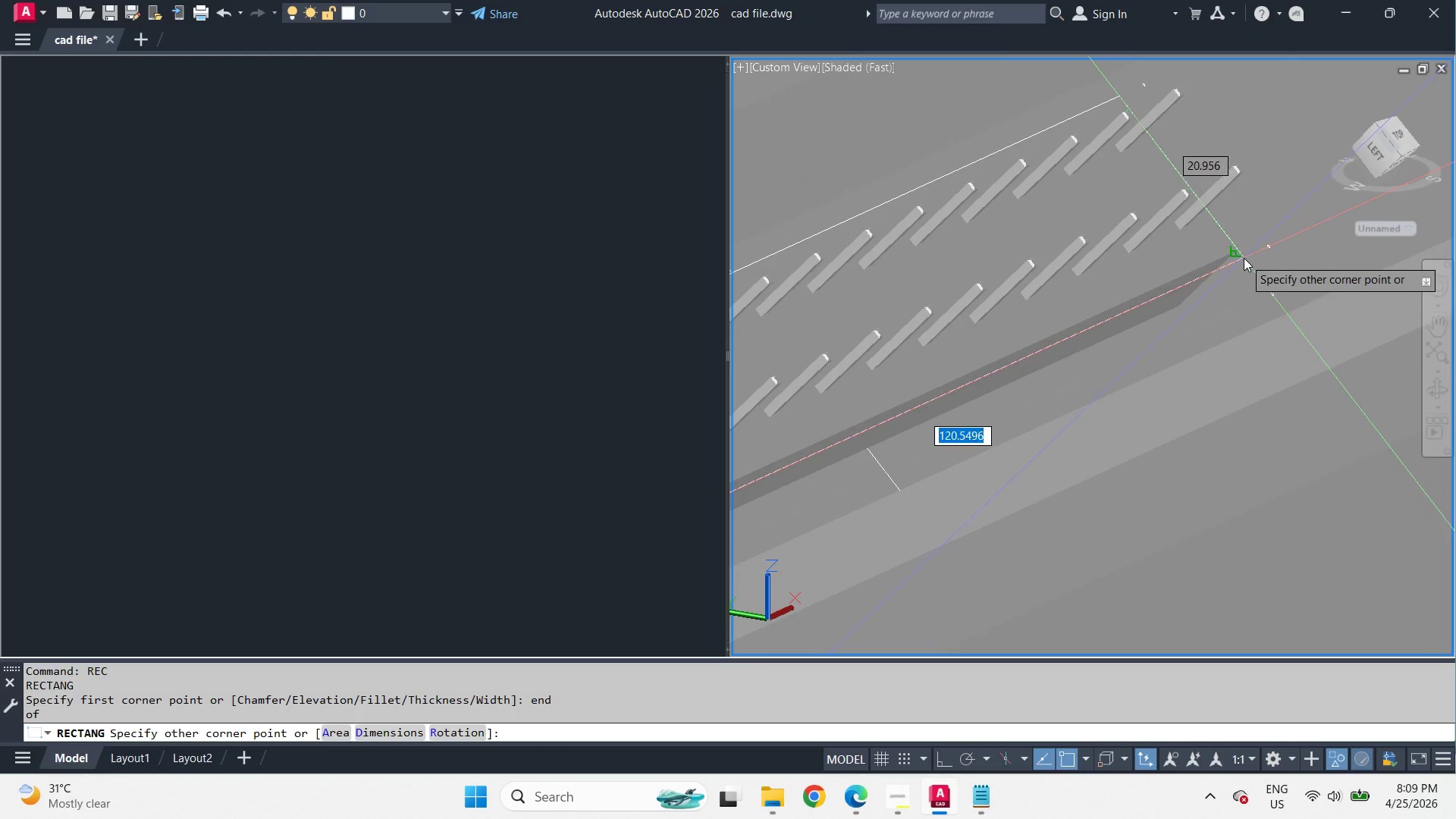 
type(end )
 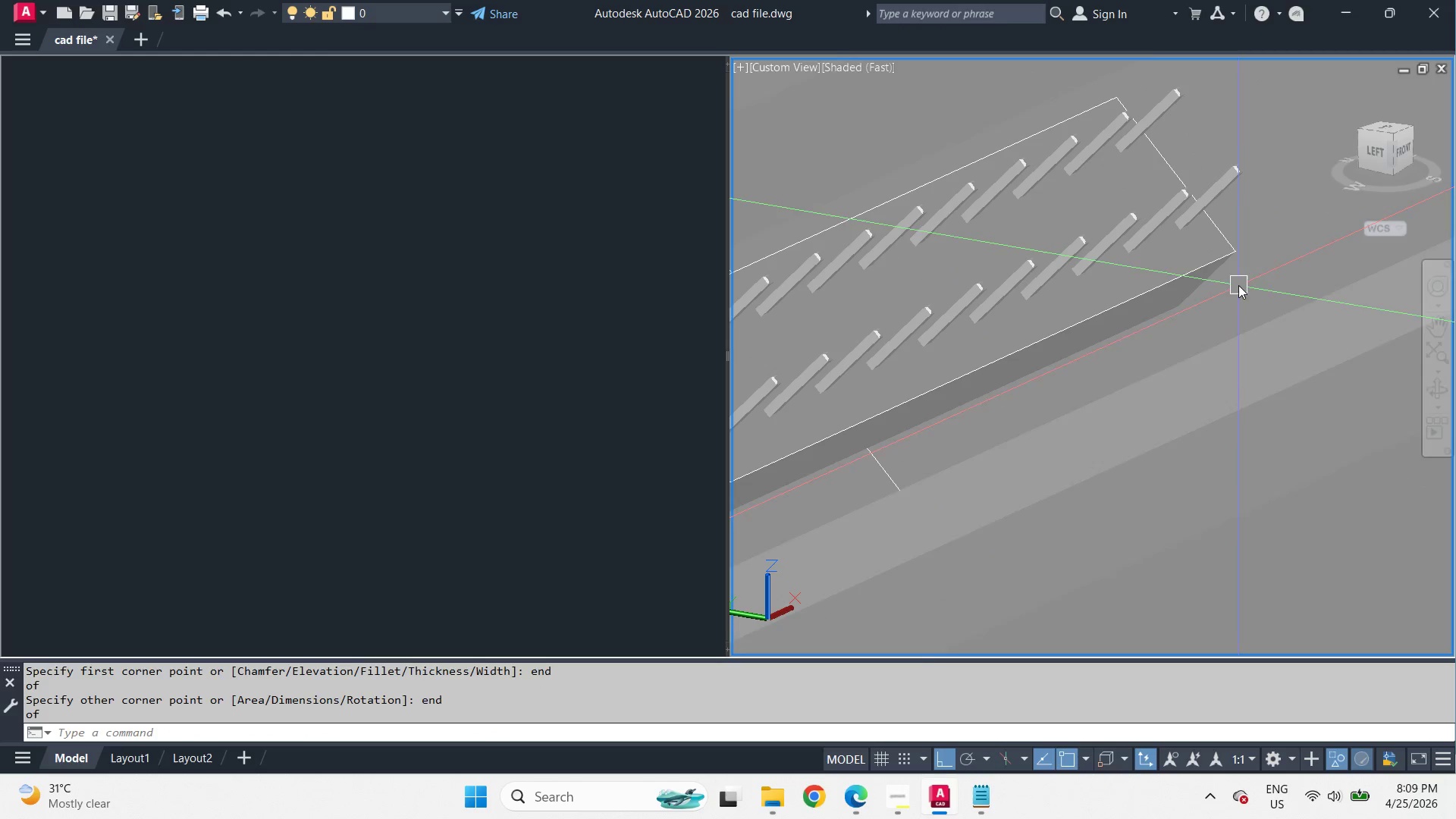 
scroll: coordinate [1270, 284], scroll_direction: down, amount: 2.0
 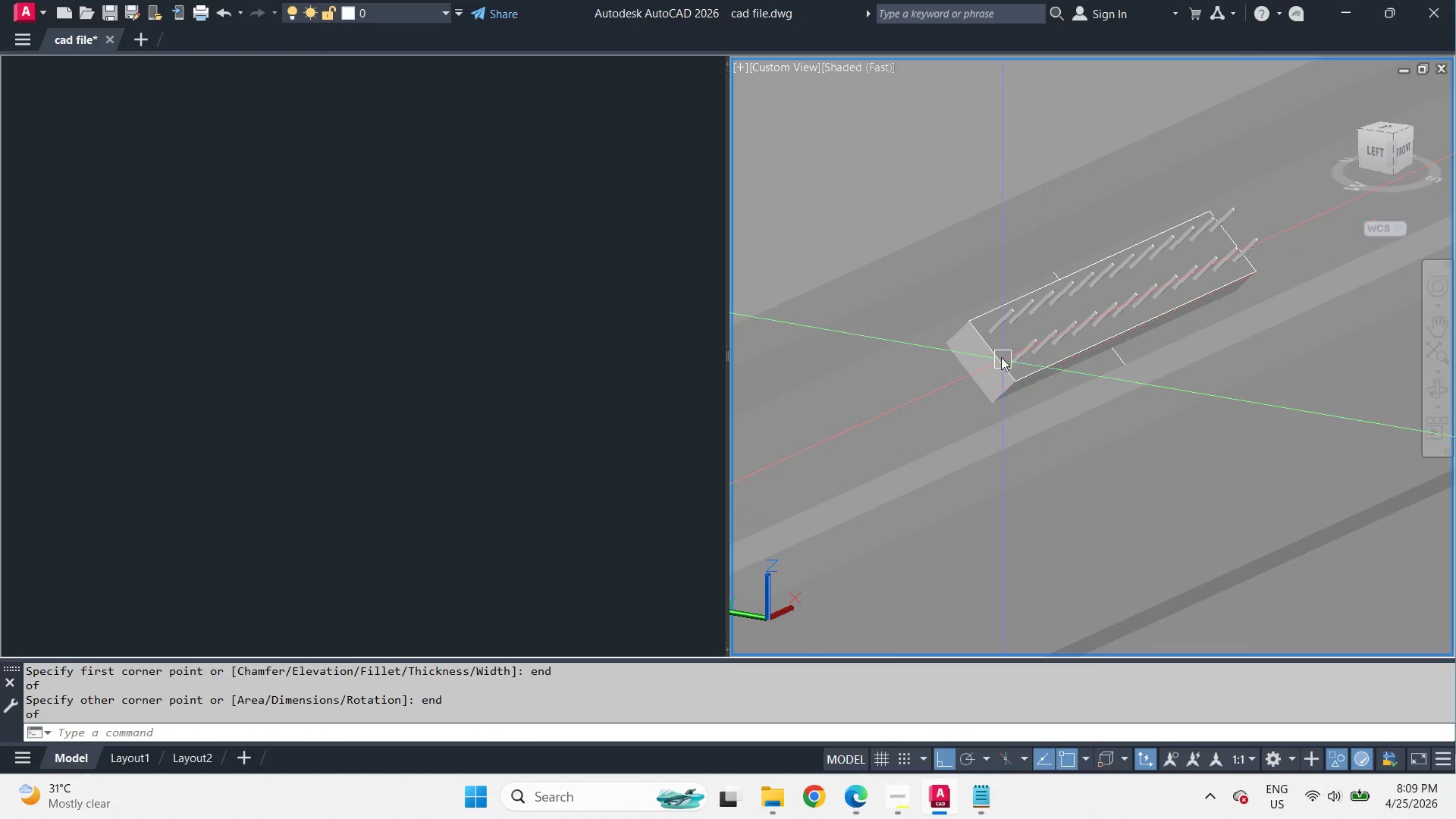 
scroll: coordinate [972, 305], scroll_direction: up, amount: 4.0
 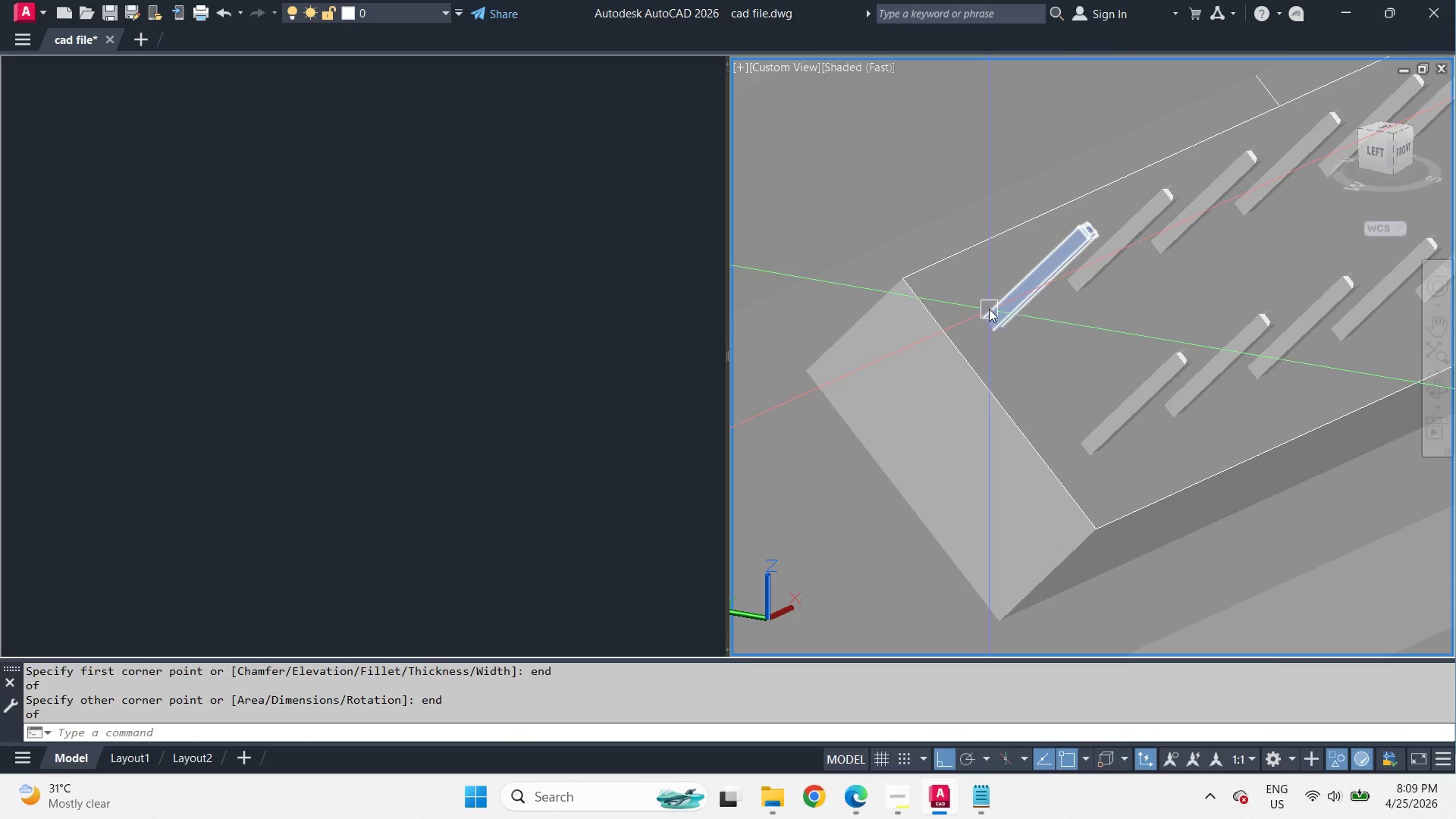 
key(O)
 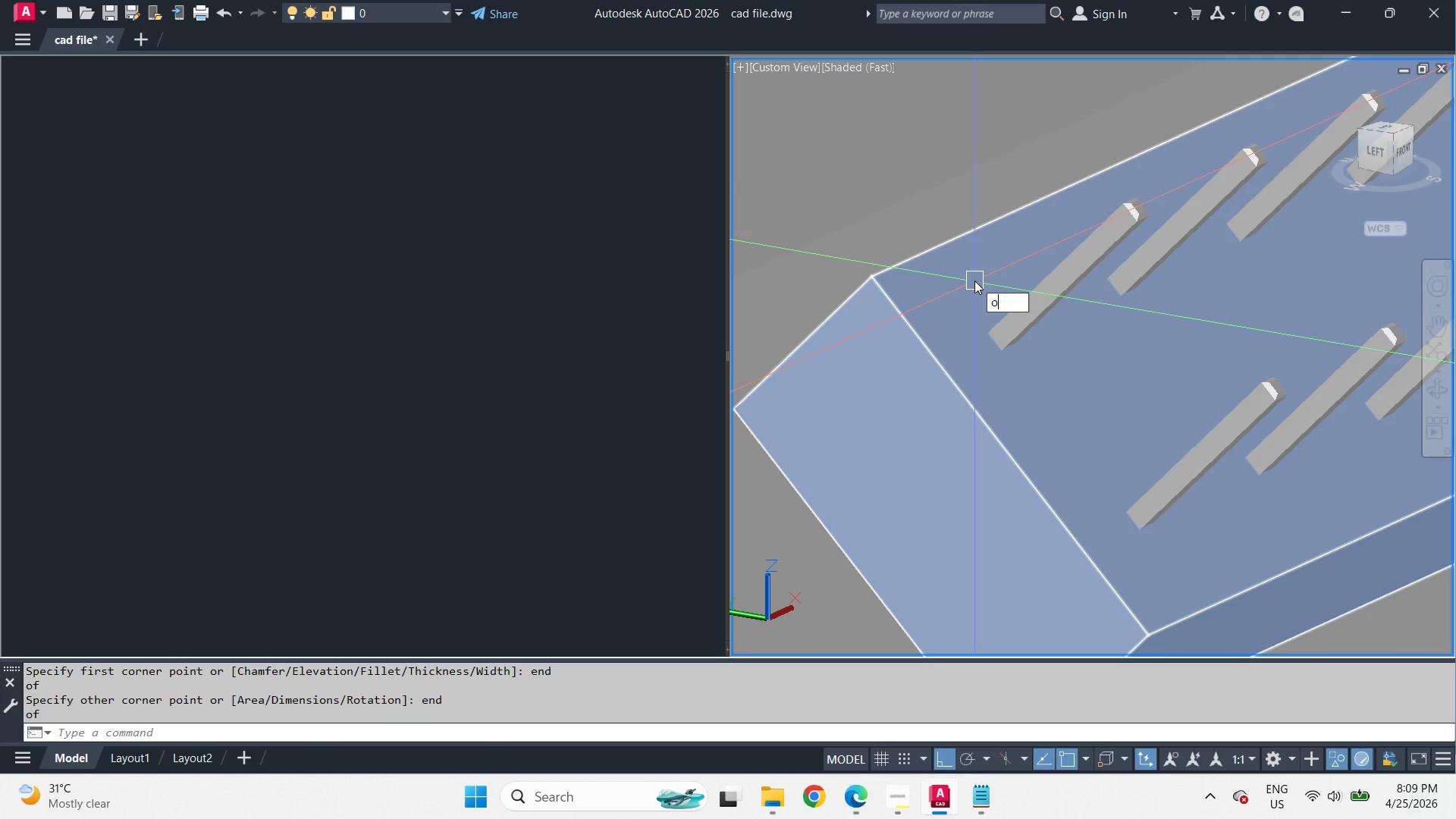 
key(Space)
 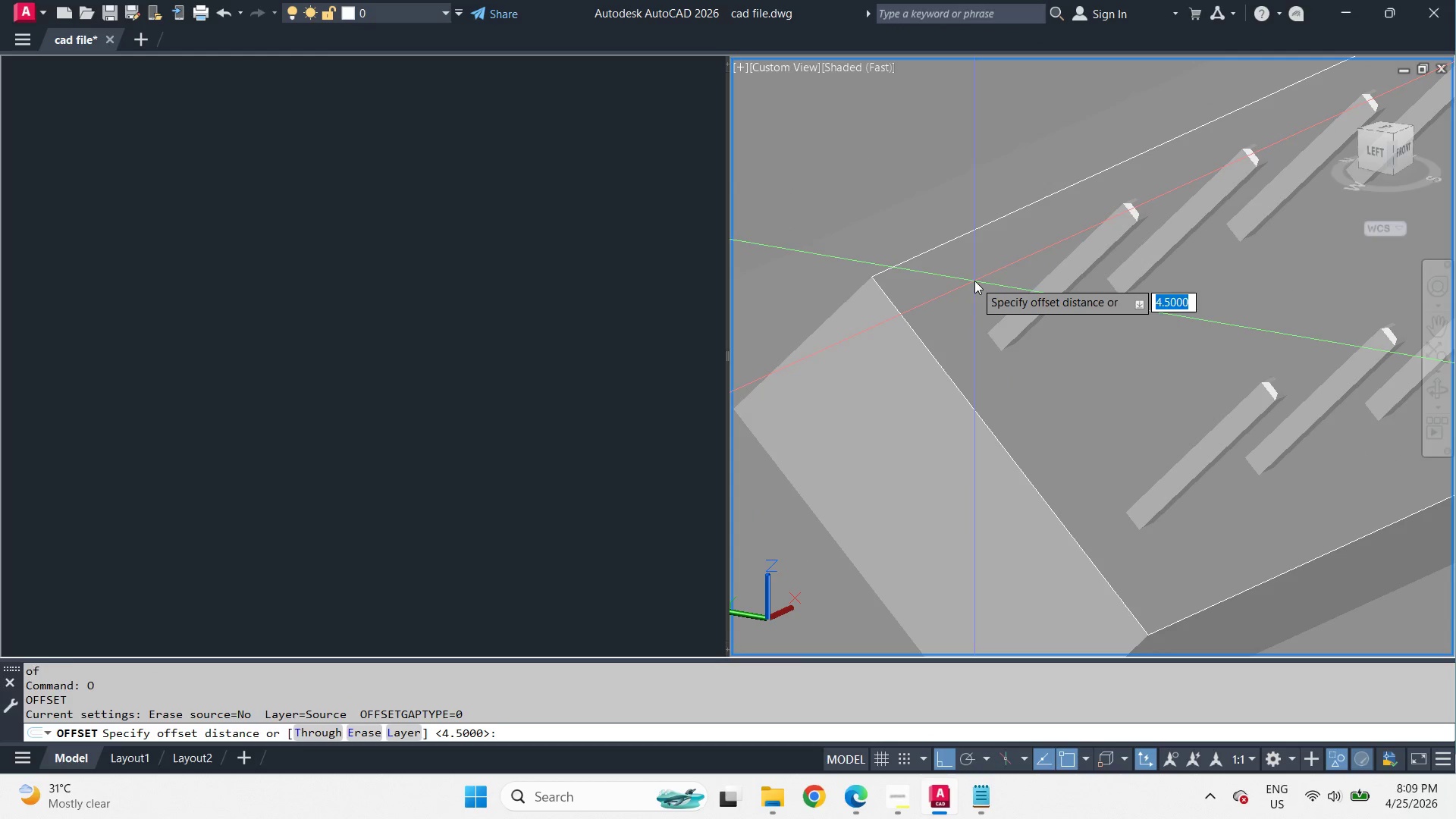 
key(T)
 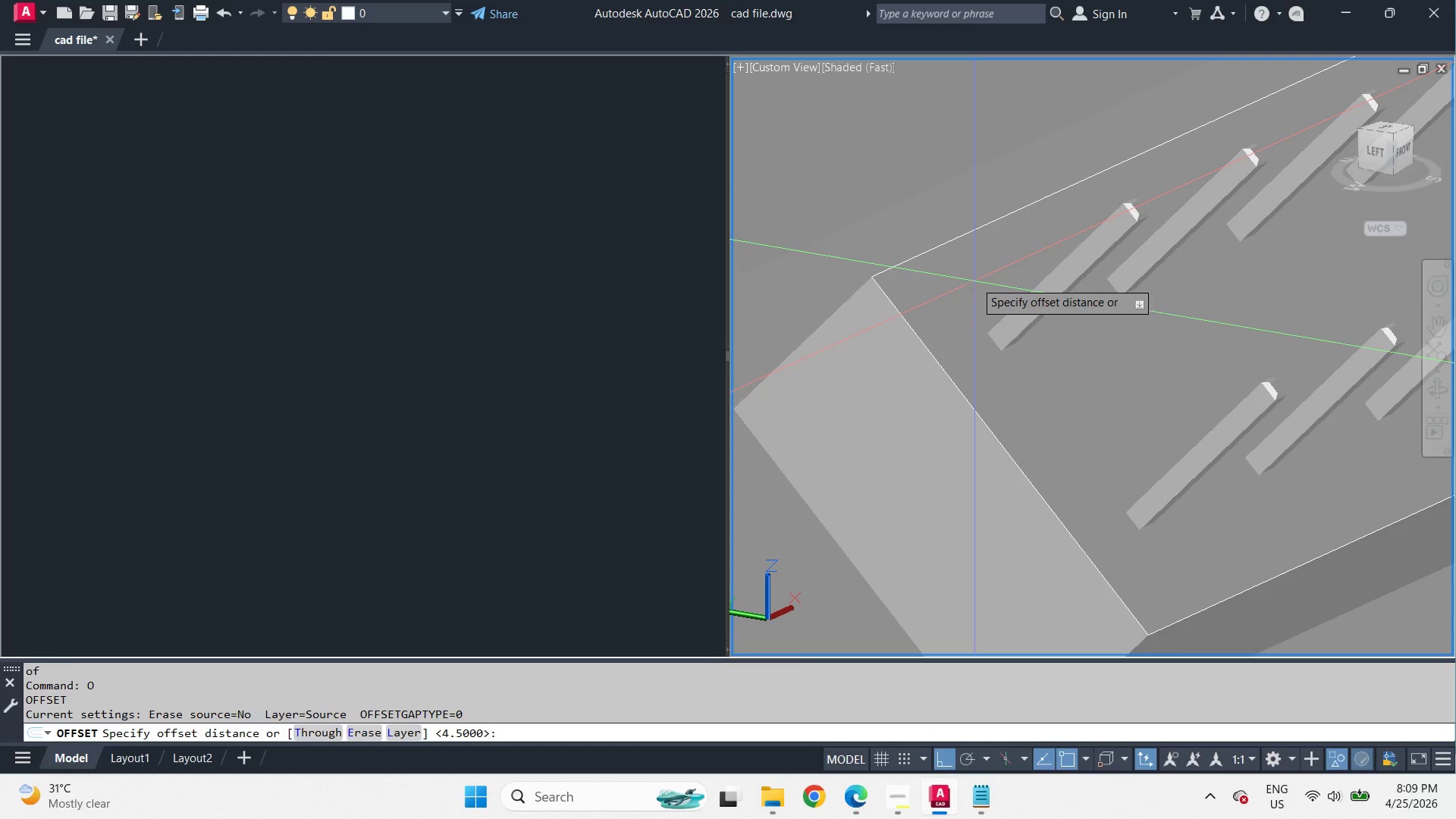 
scroll: coordinate [974, 281], scroll_direction: up, amount: 1.0
 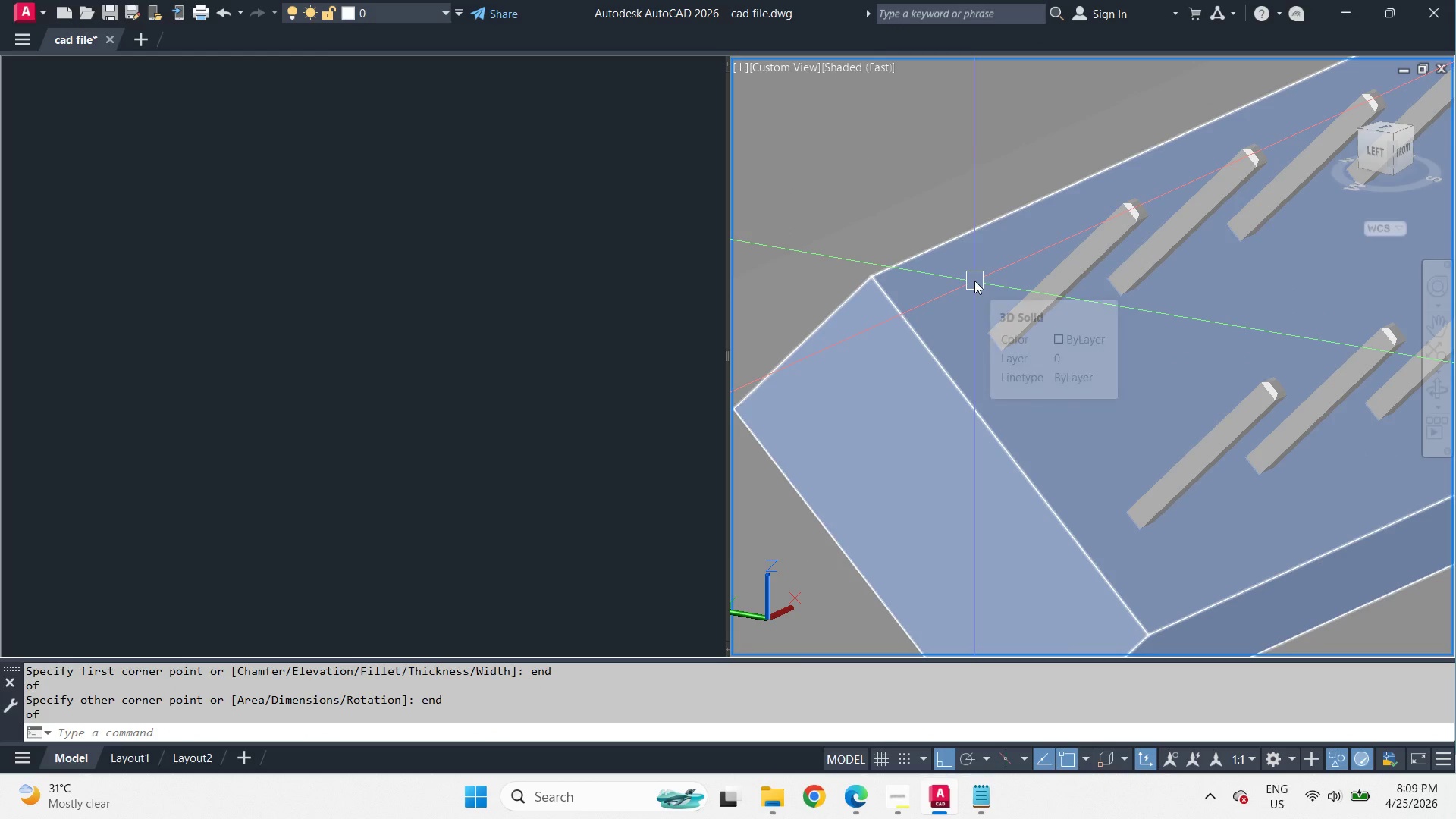 
key(Space)
 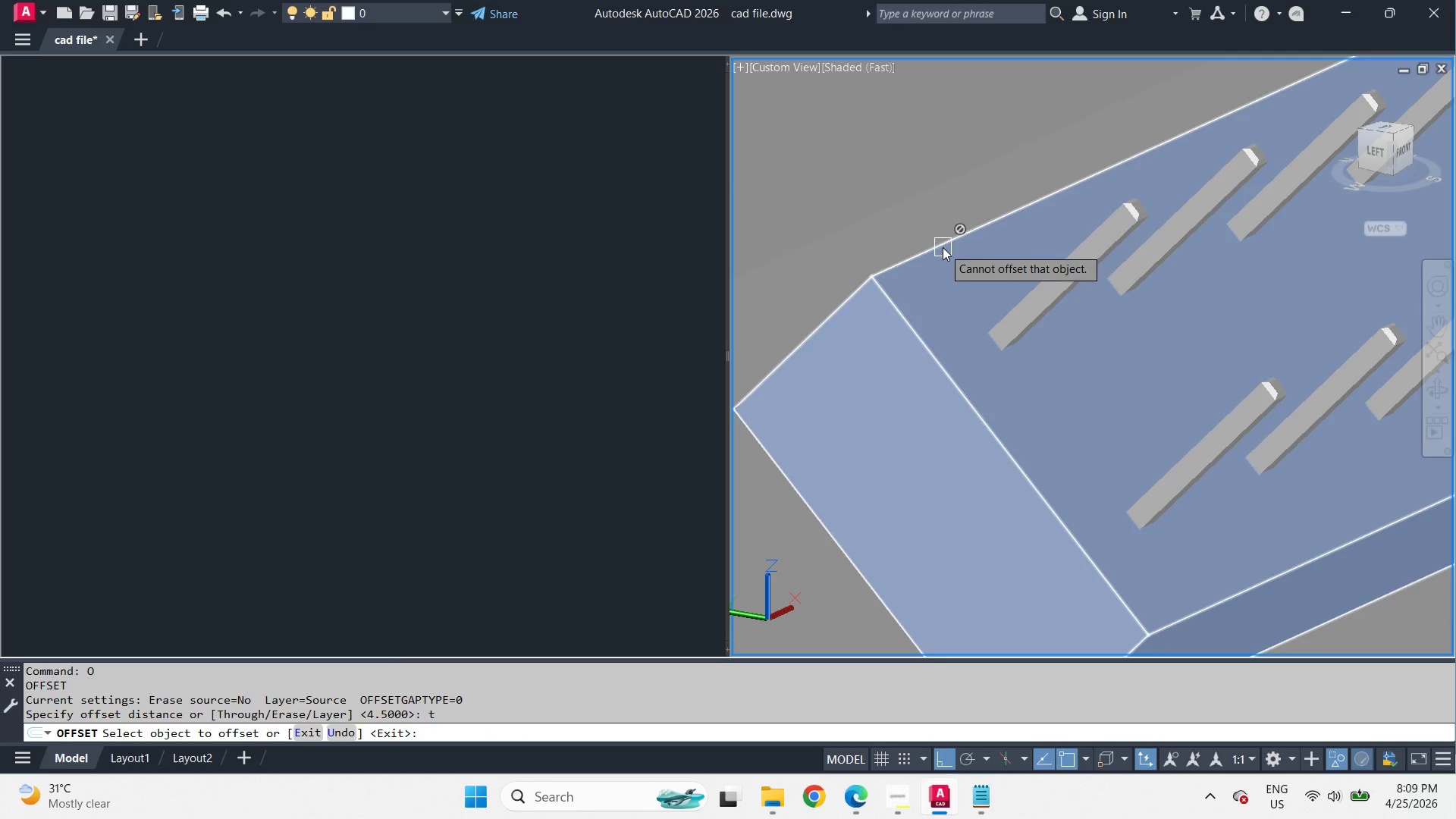 
left_click([943, 247])
 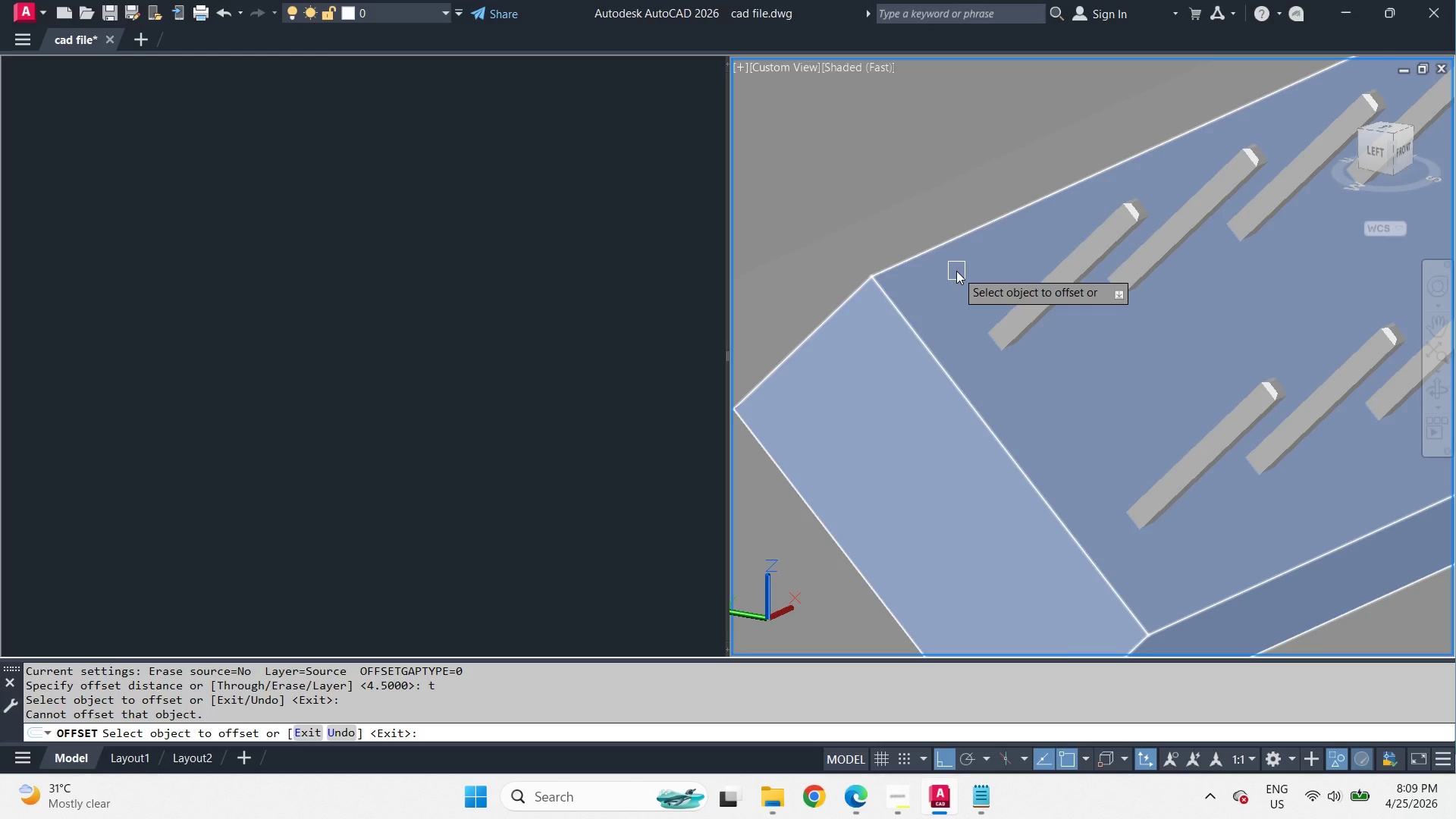 
key(Escape)
type(vs 2 ext )
 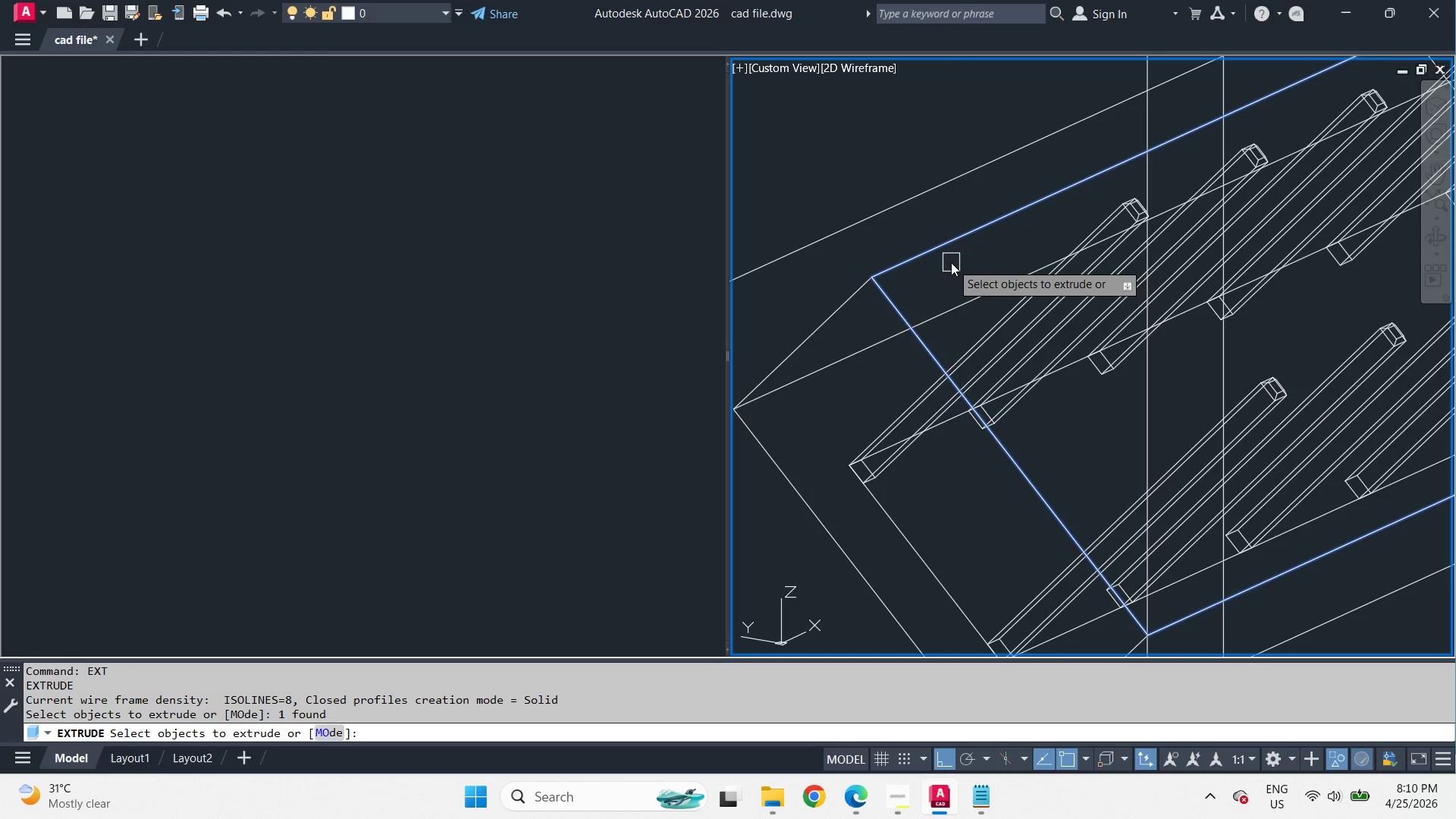 
key(Space)
 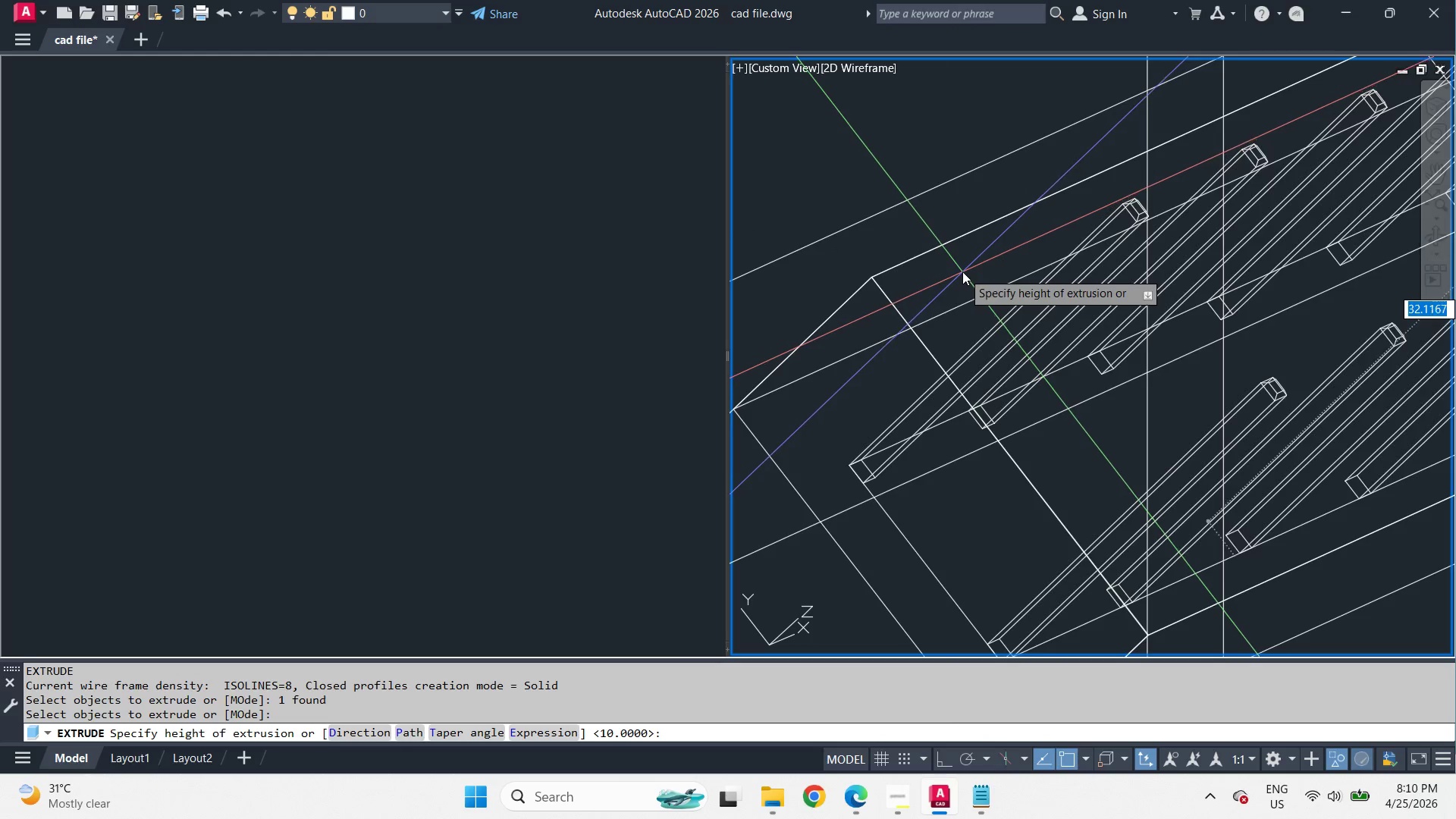 
key(Escape)
 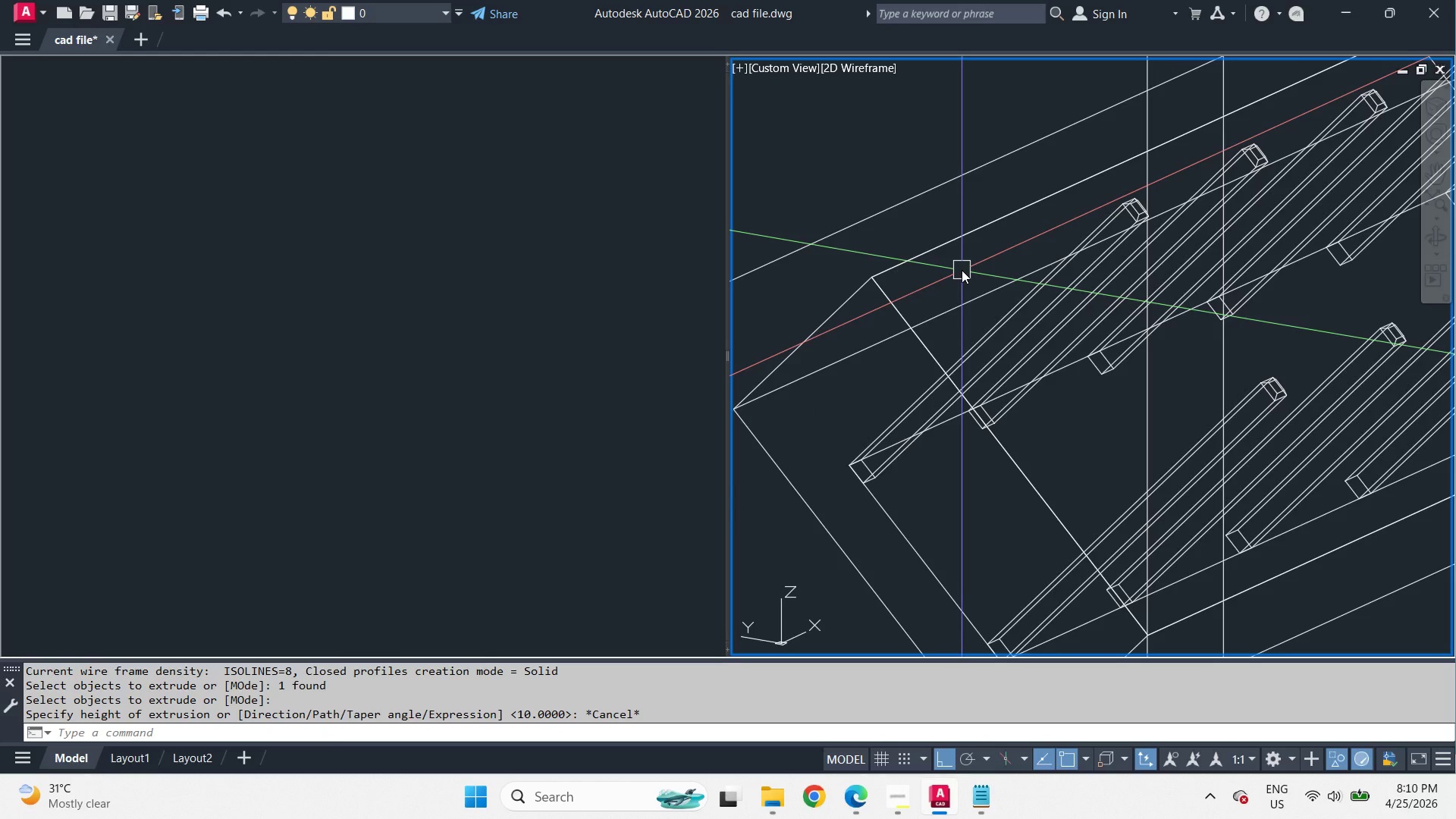 
key(O)
 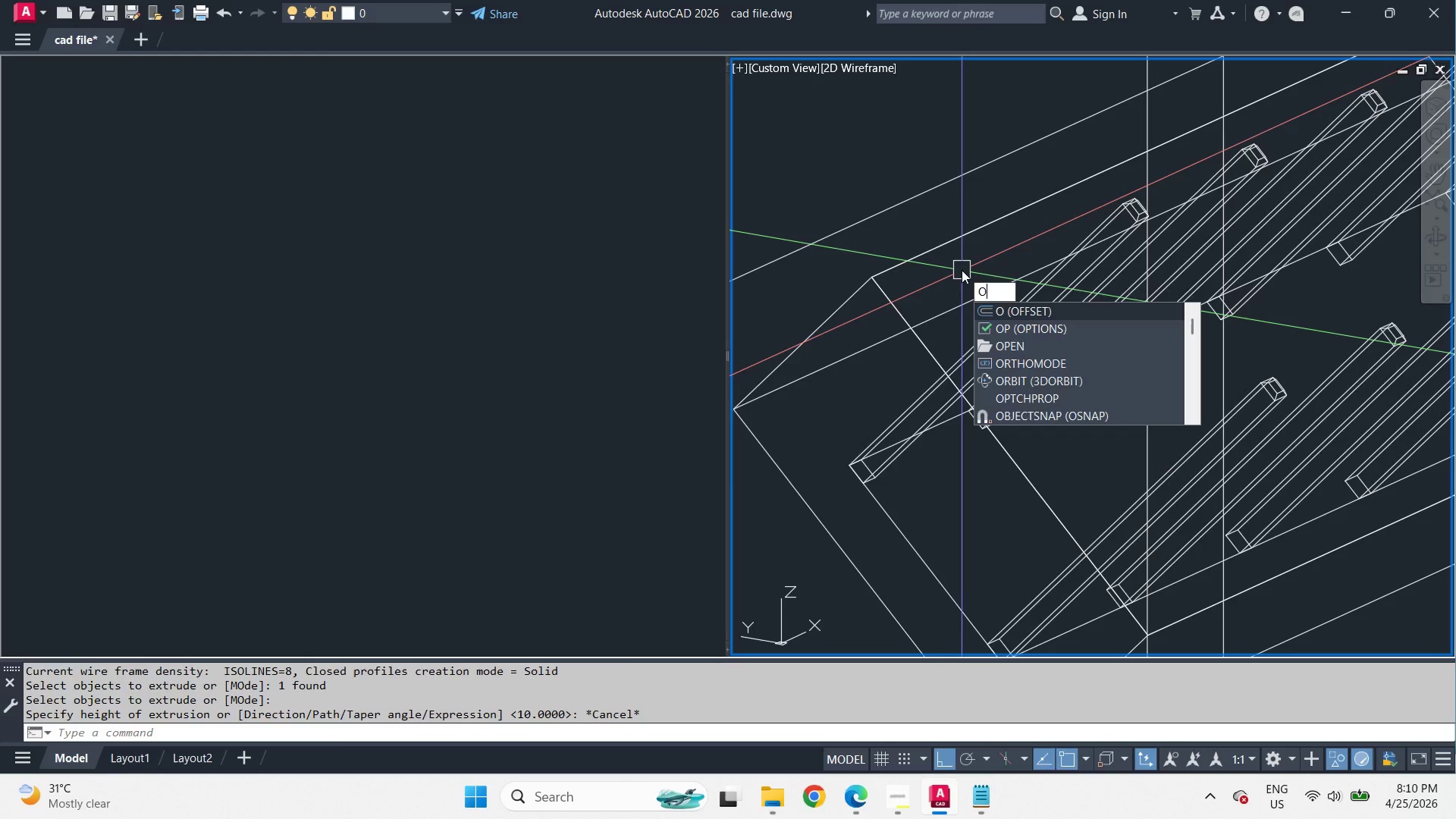 
key(Space)
 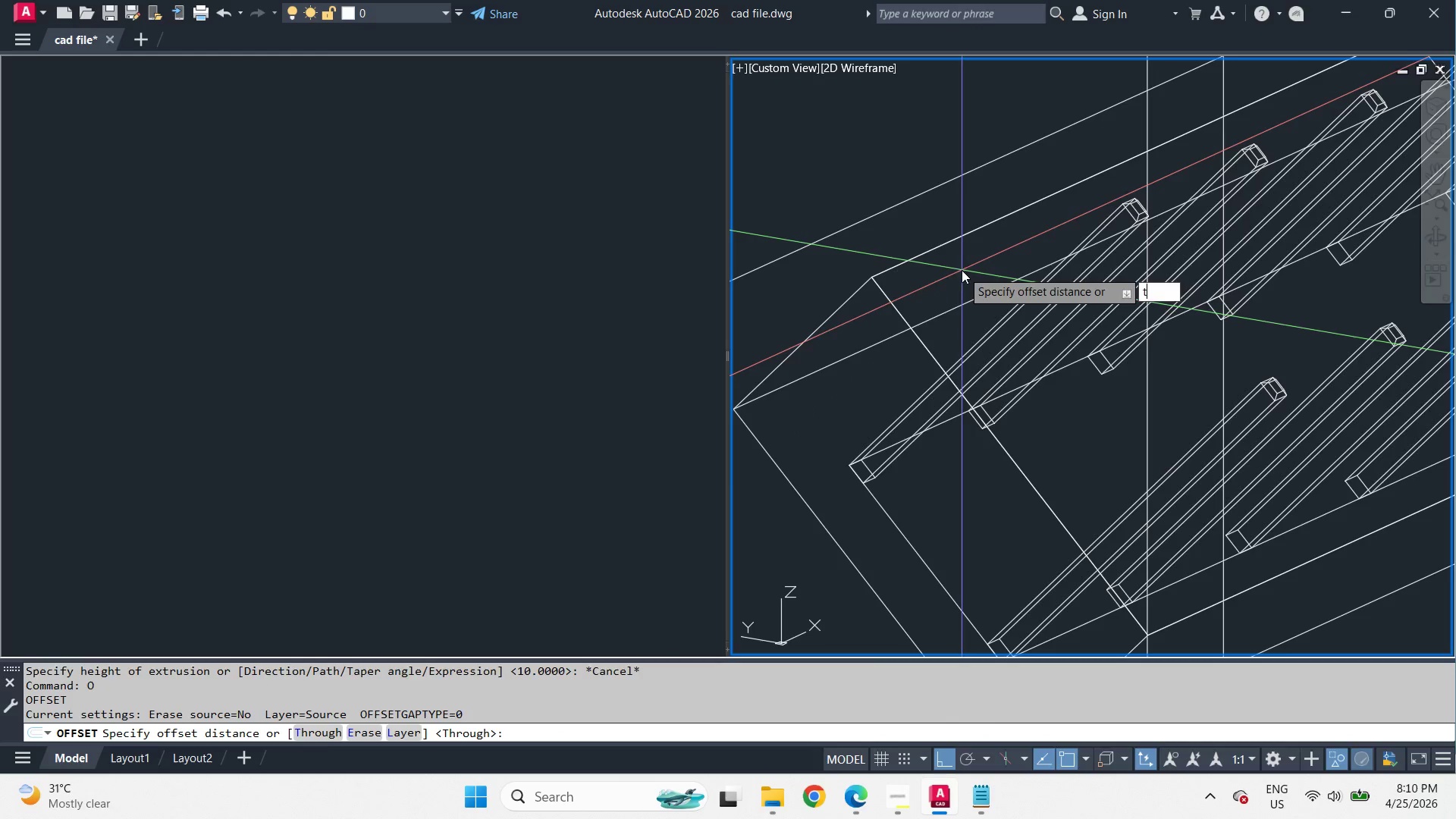 
key(T)
 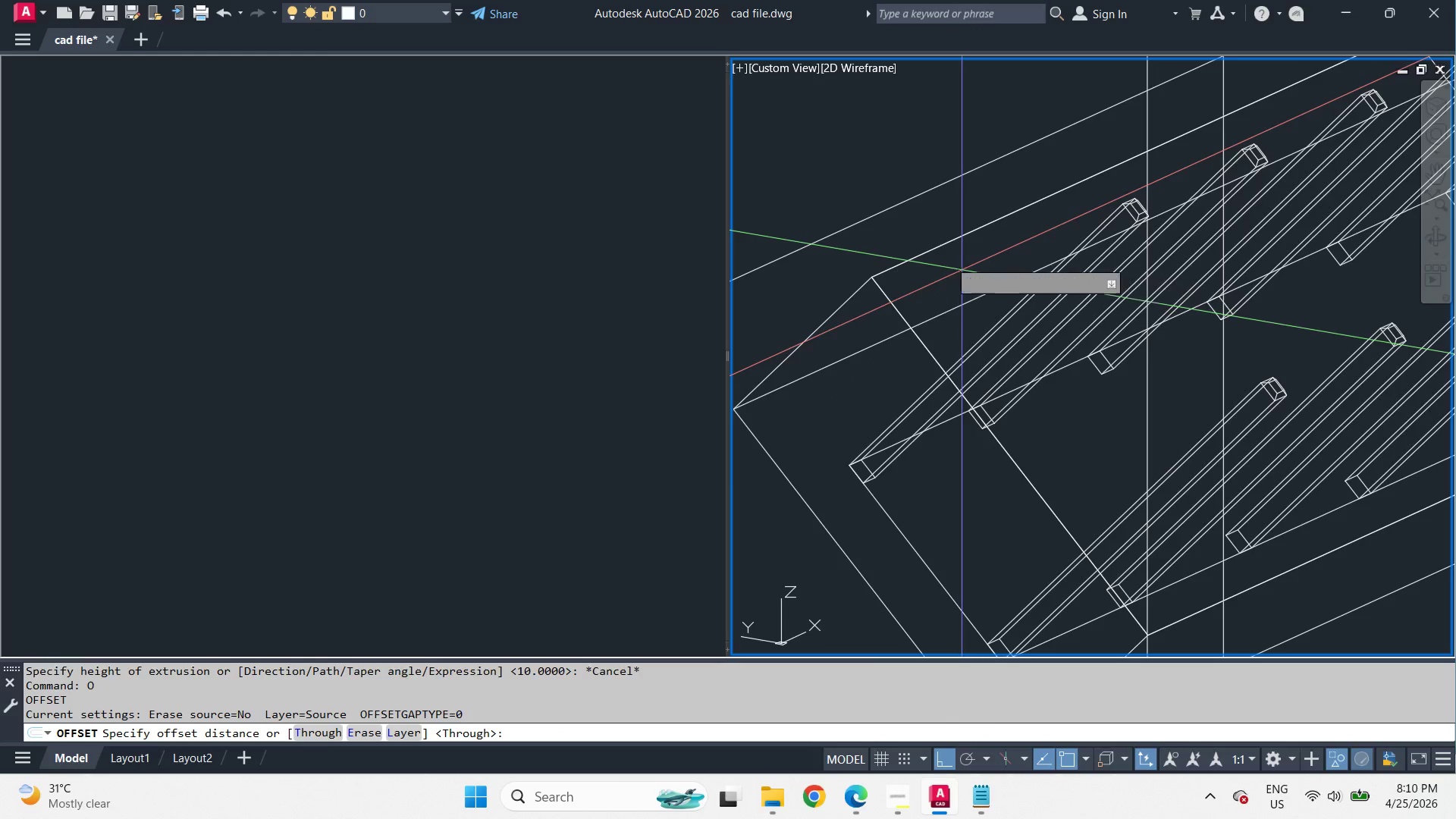 
key(Space)
 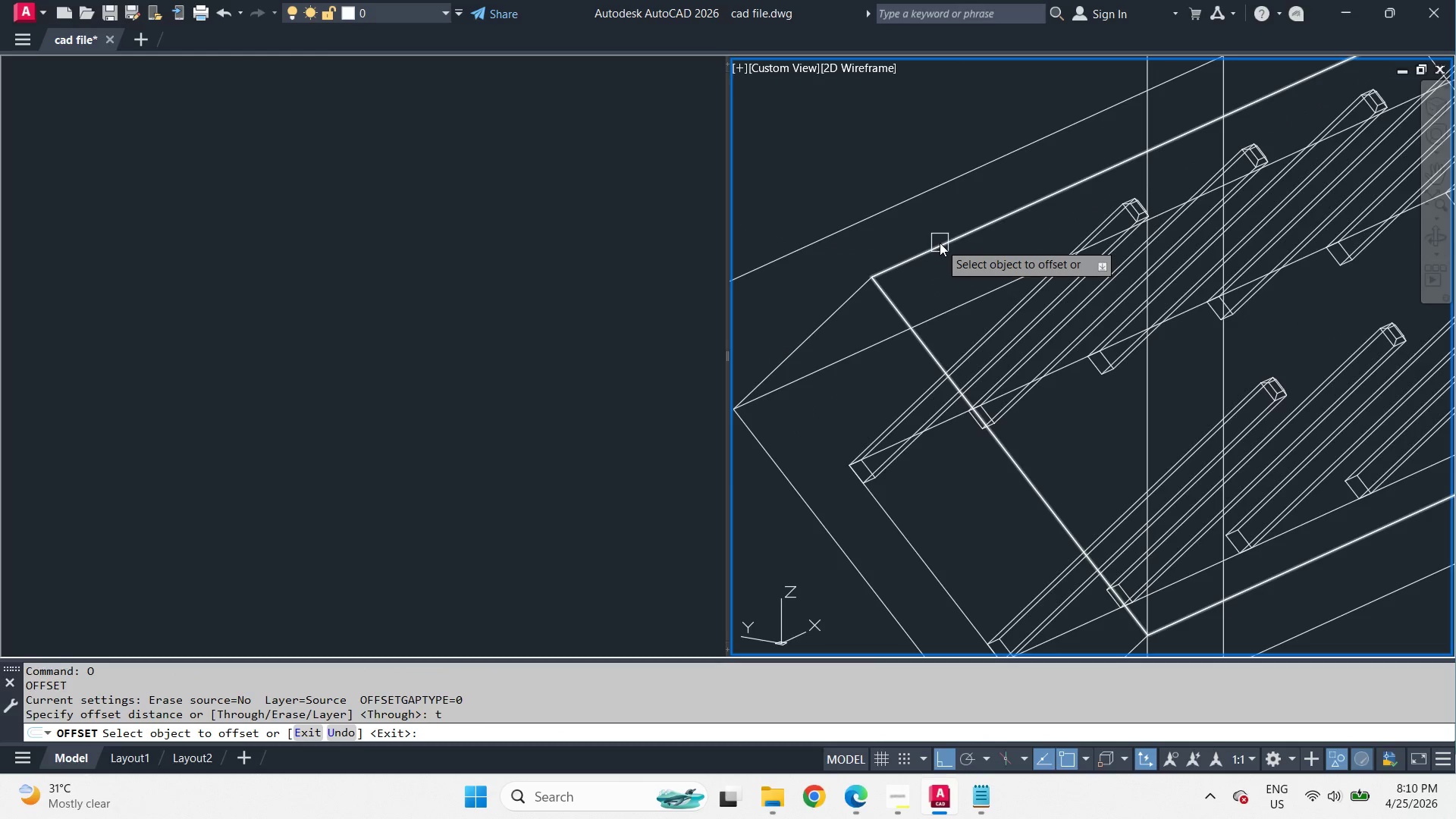 
left_click([940, 243])
 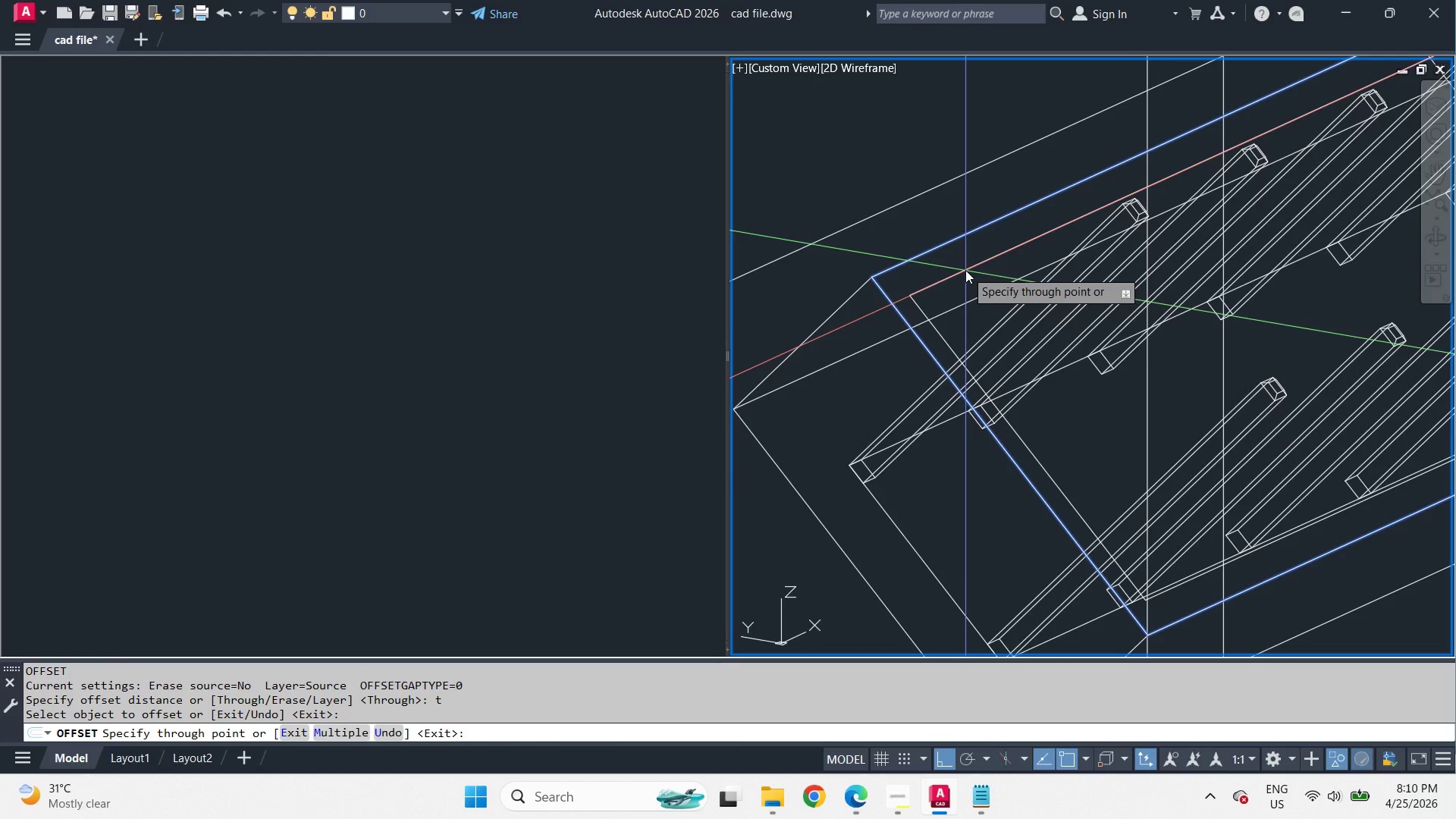 
key(5)
 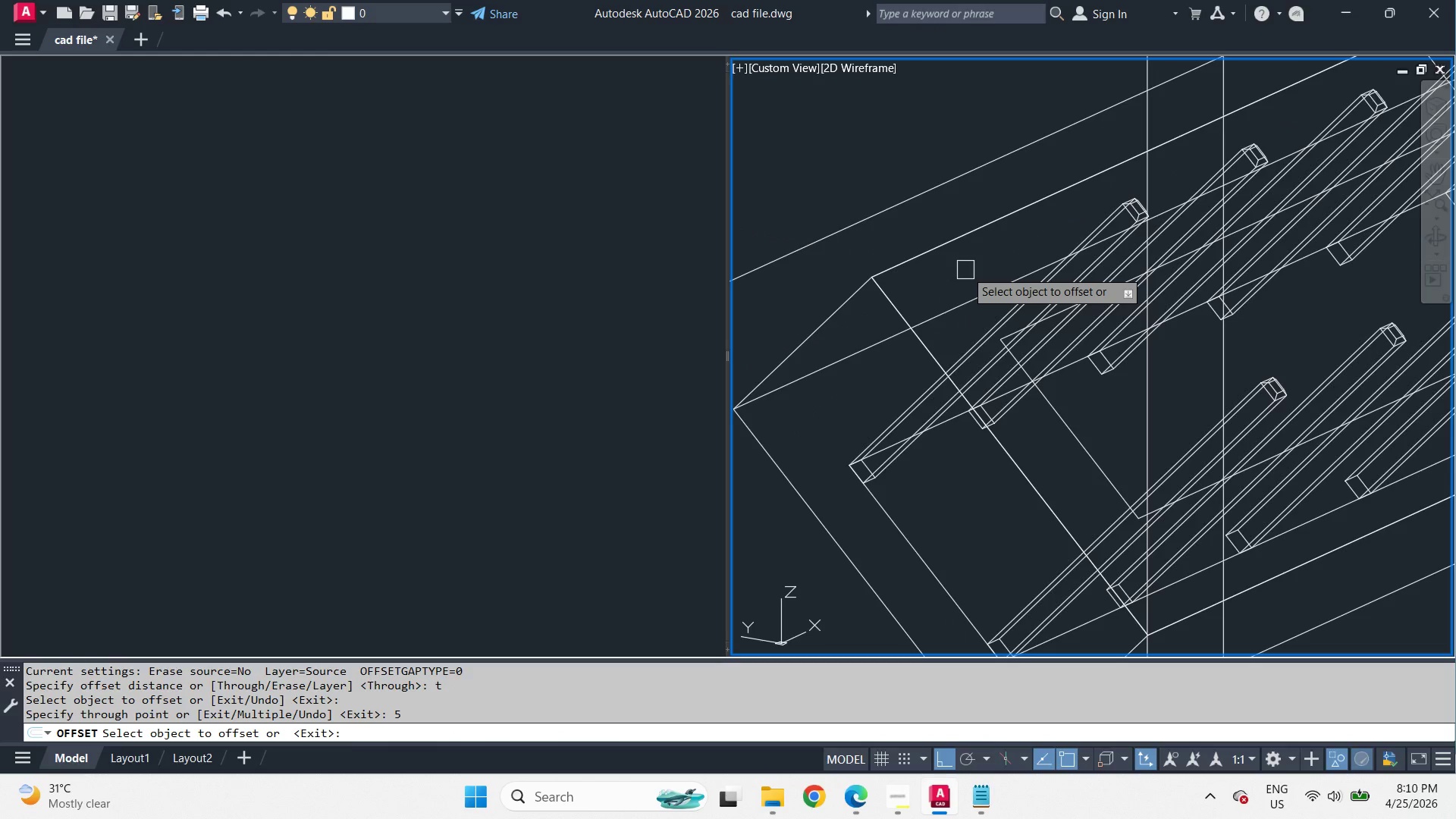 
key(Space)
 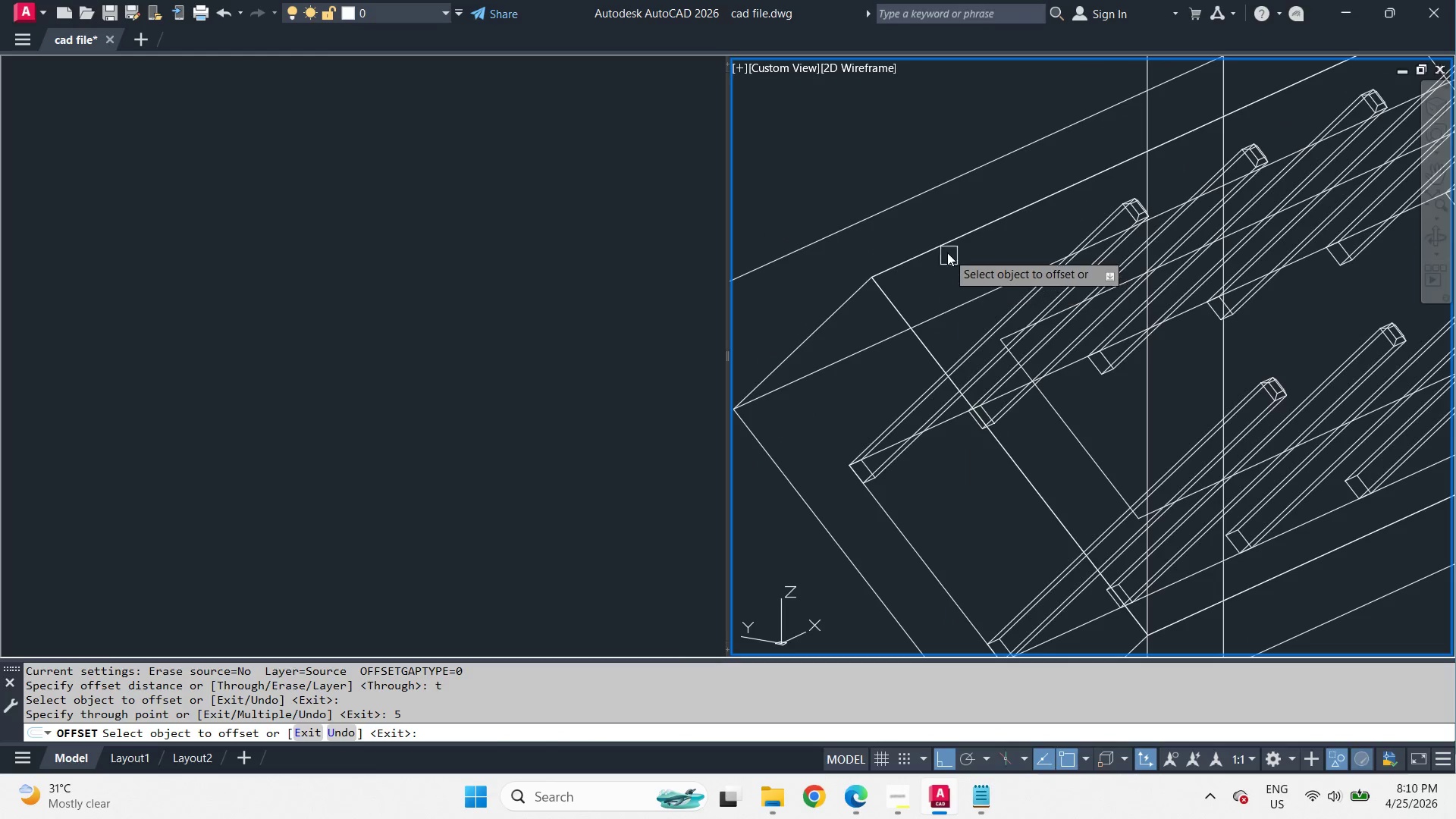 
left_click_drag(start_coordinate=[946, 246], to_coordinate=[954, 257])
 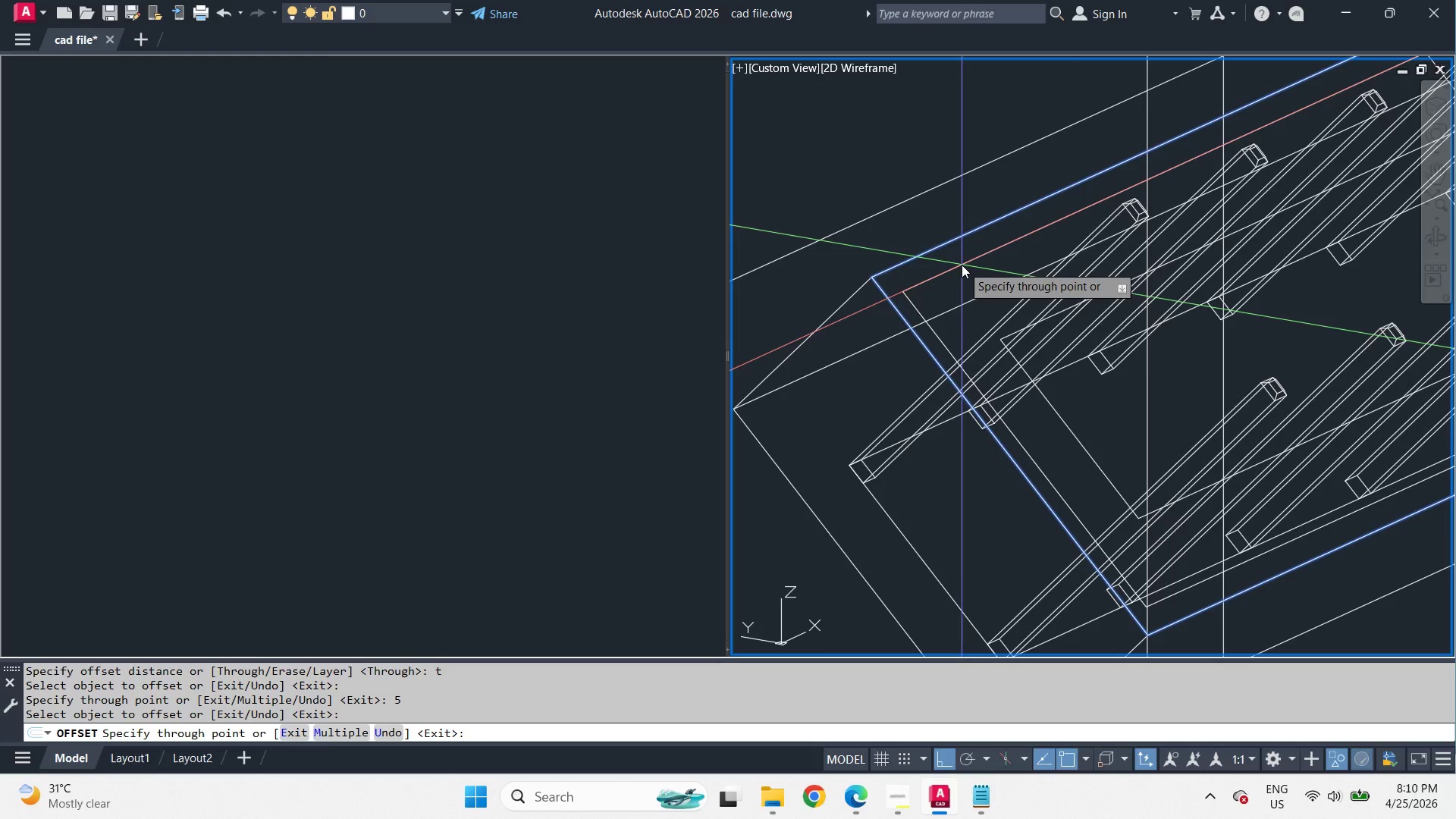 
key(2)
 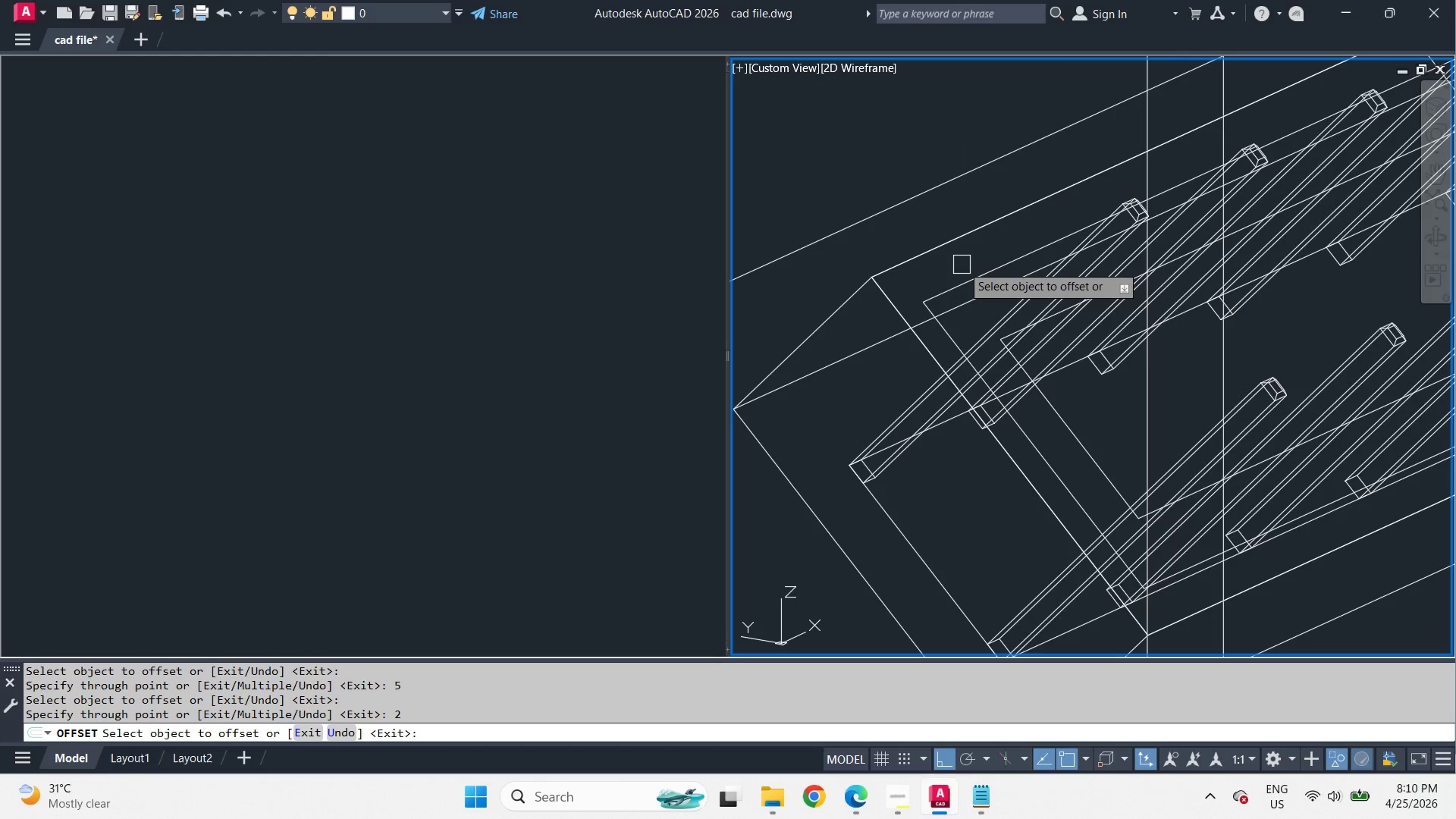 
key(Space)
 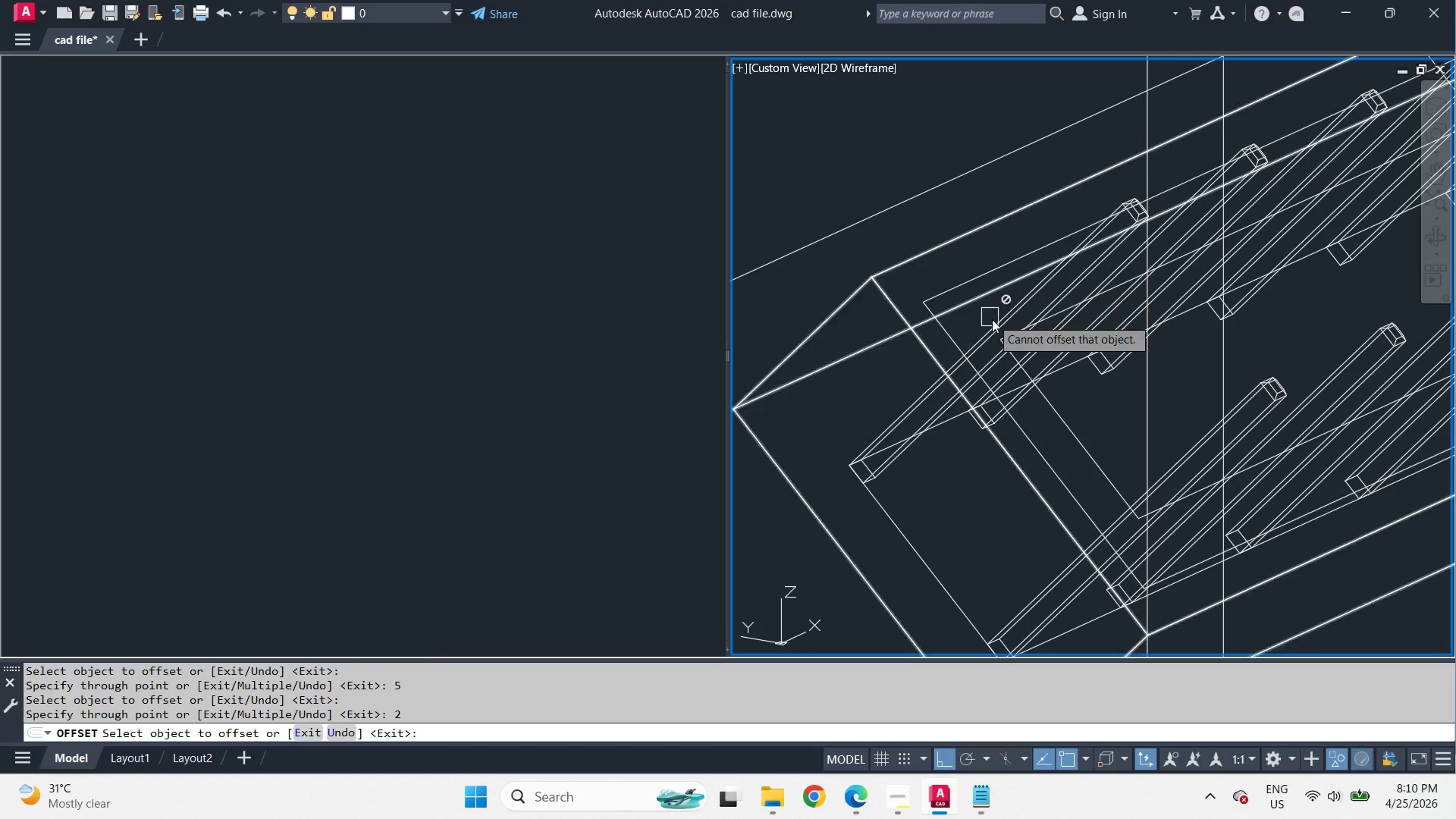 
key(Space)
 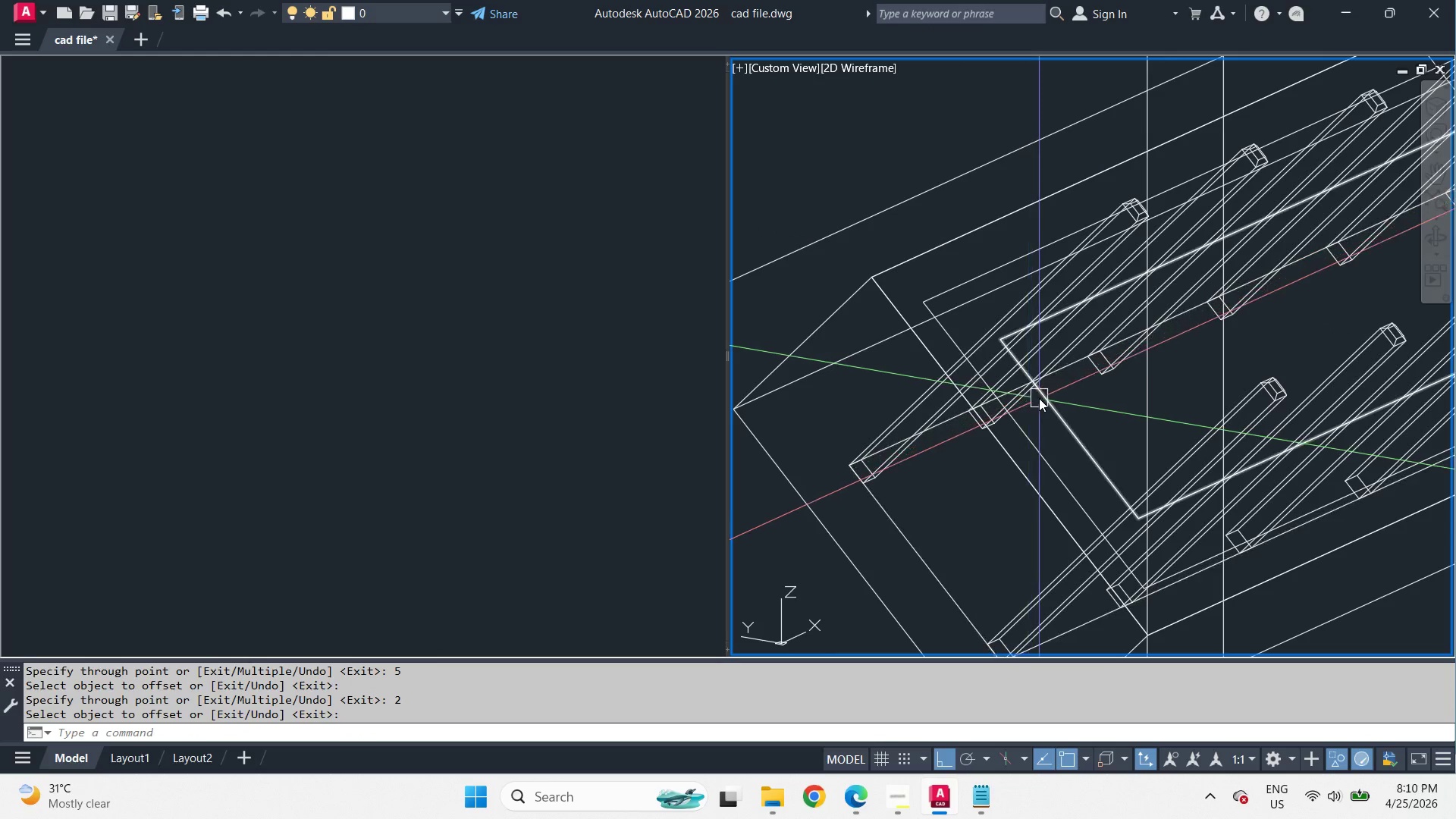 
left_click([1041, 398])
 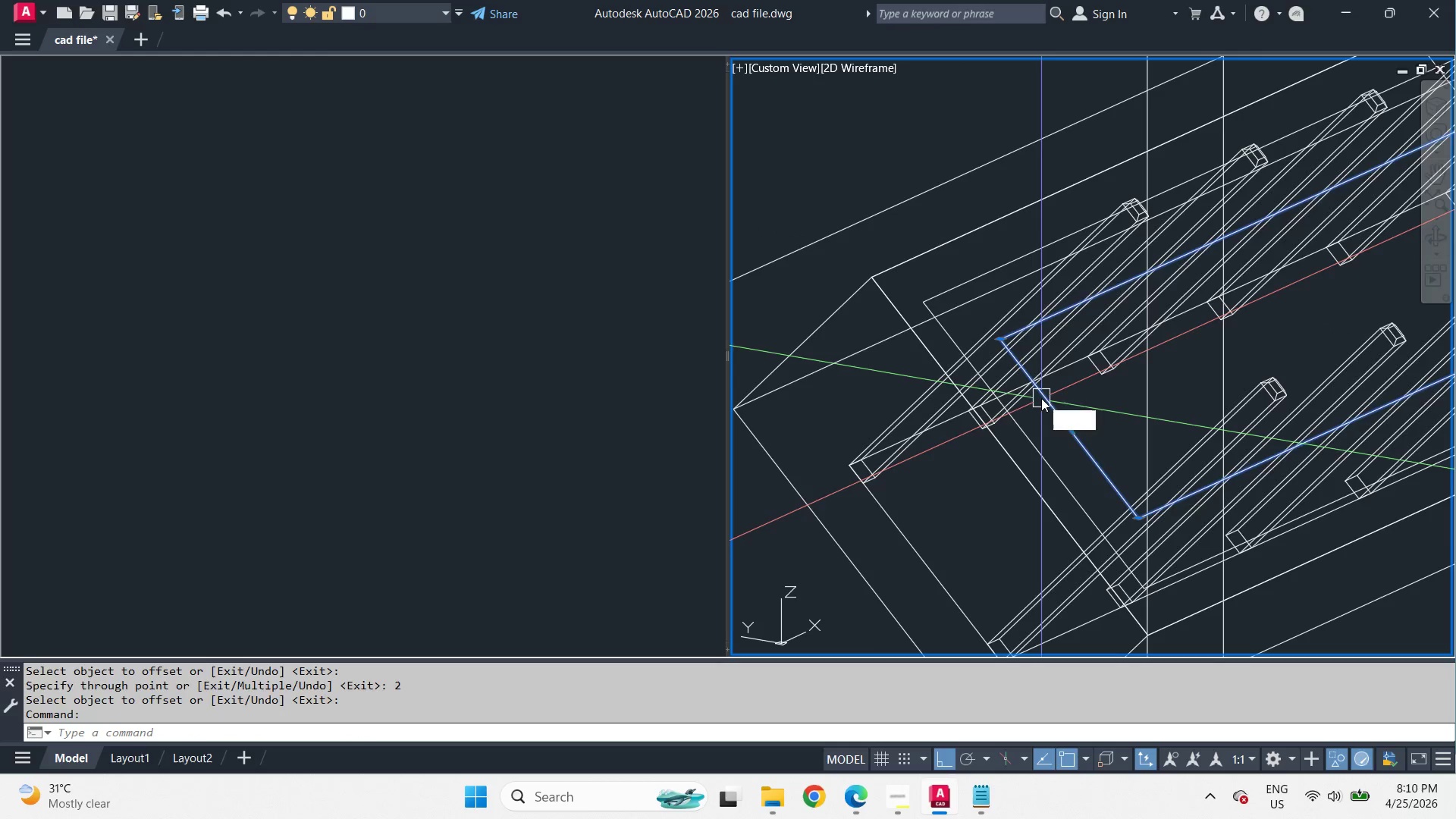 
type(e ext )
 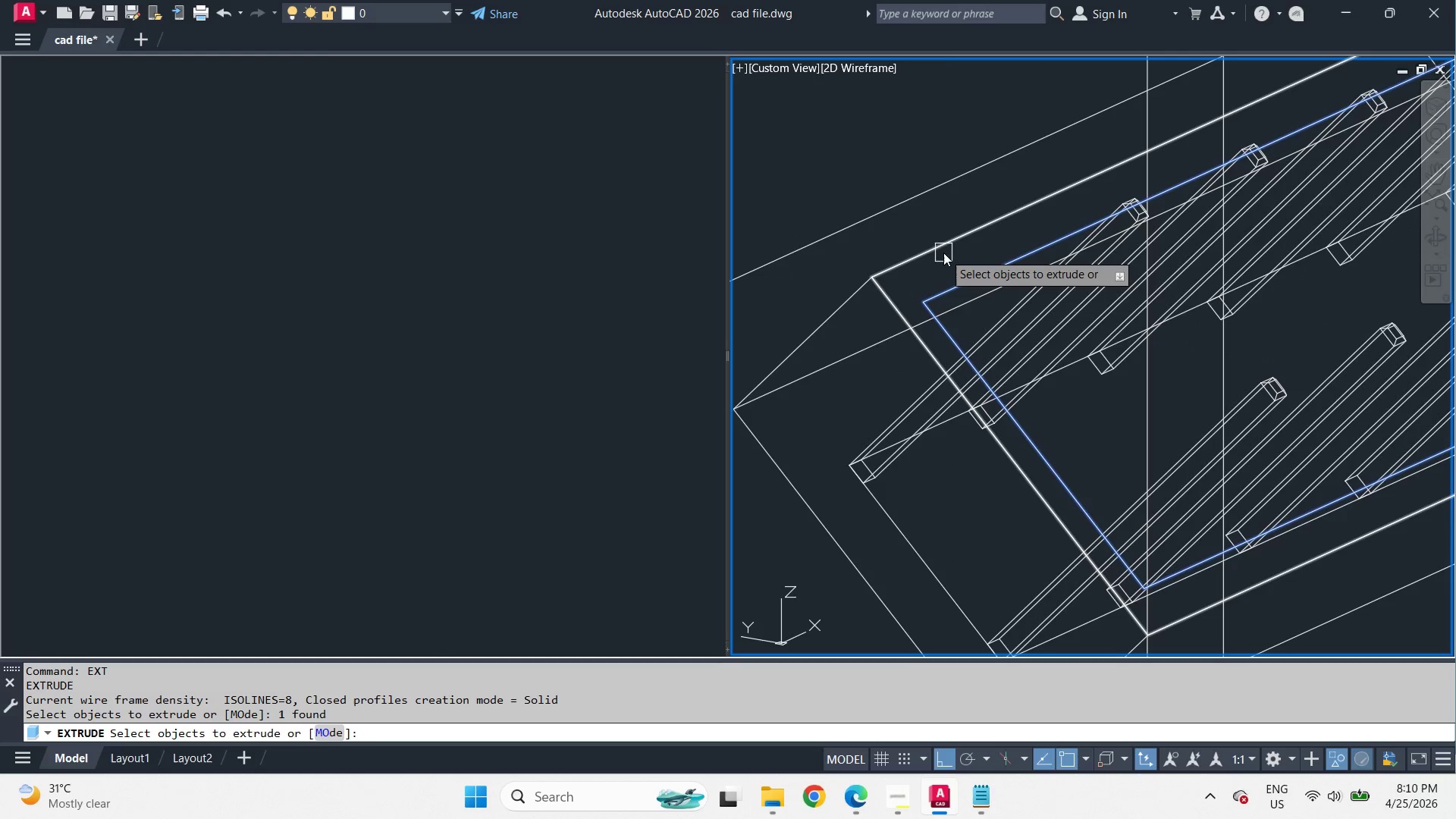 
double_click([943, 253])
 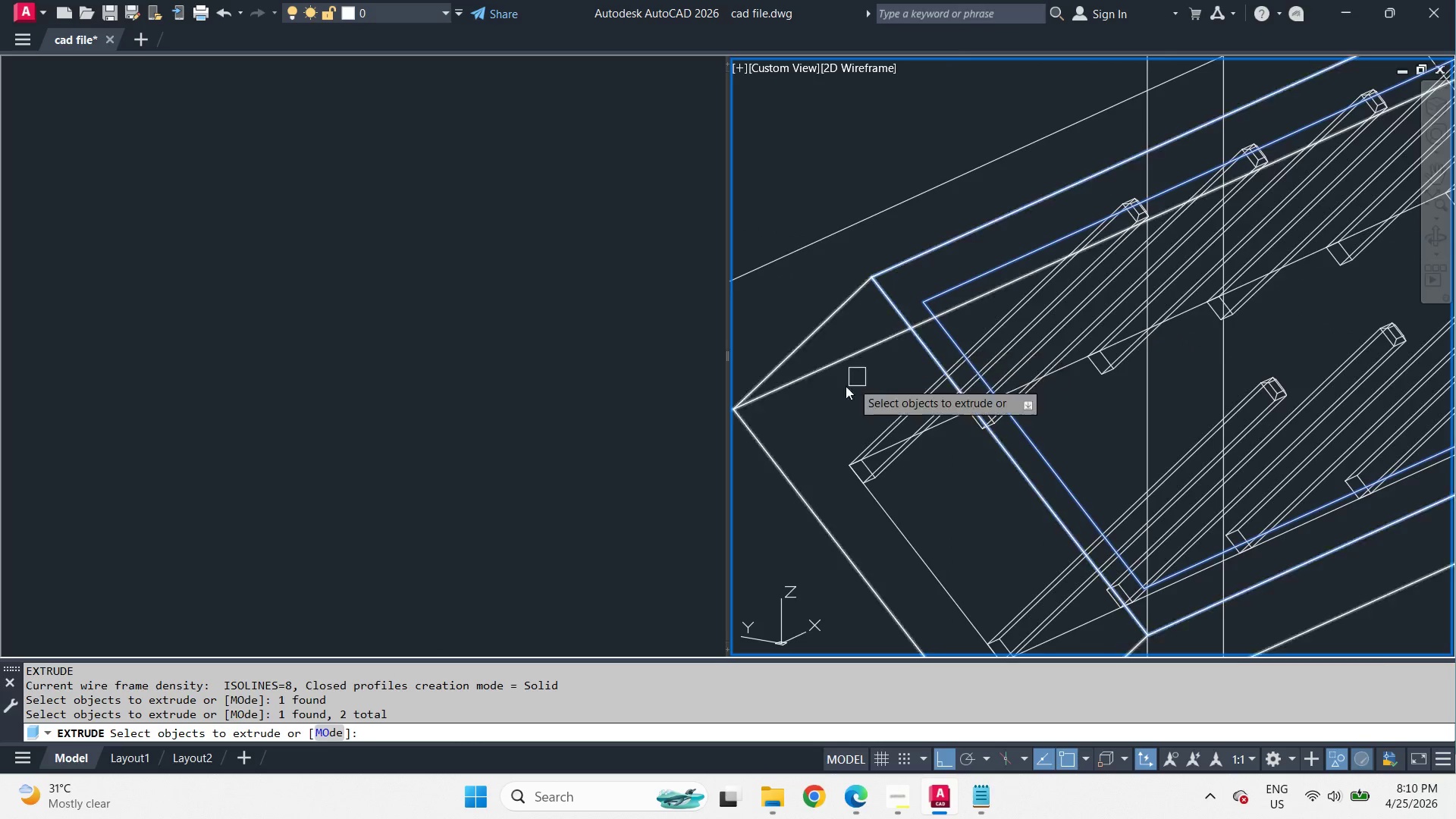 
key(Space)
 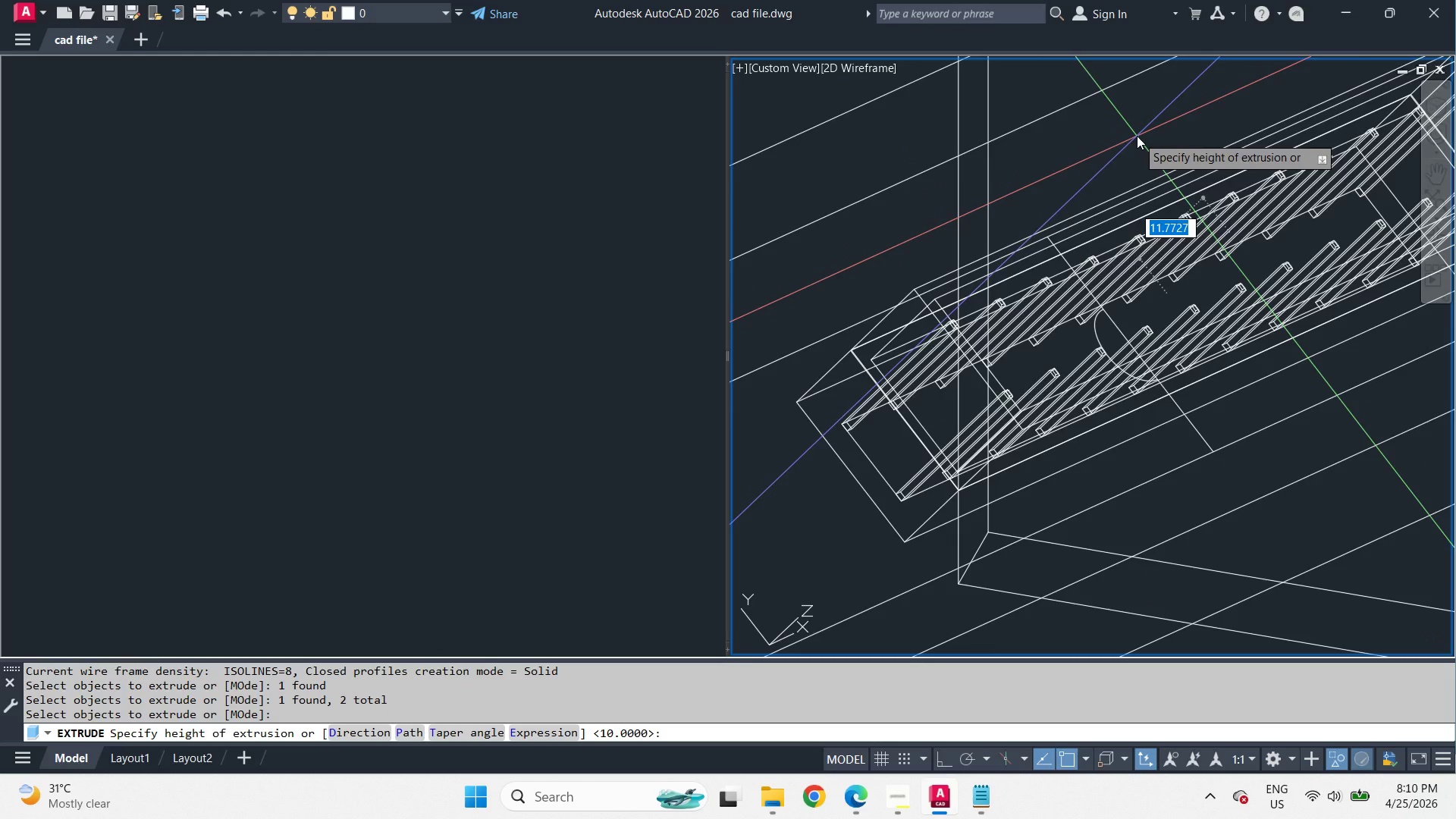 
scroll: coordinate [837, 399], scroll_direction: down, amount: 2.0
 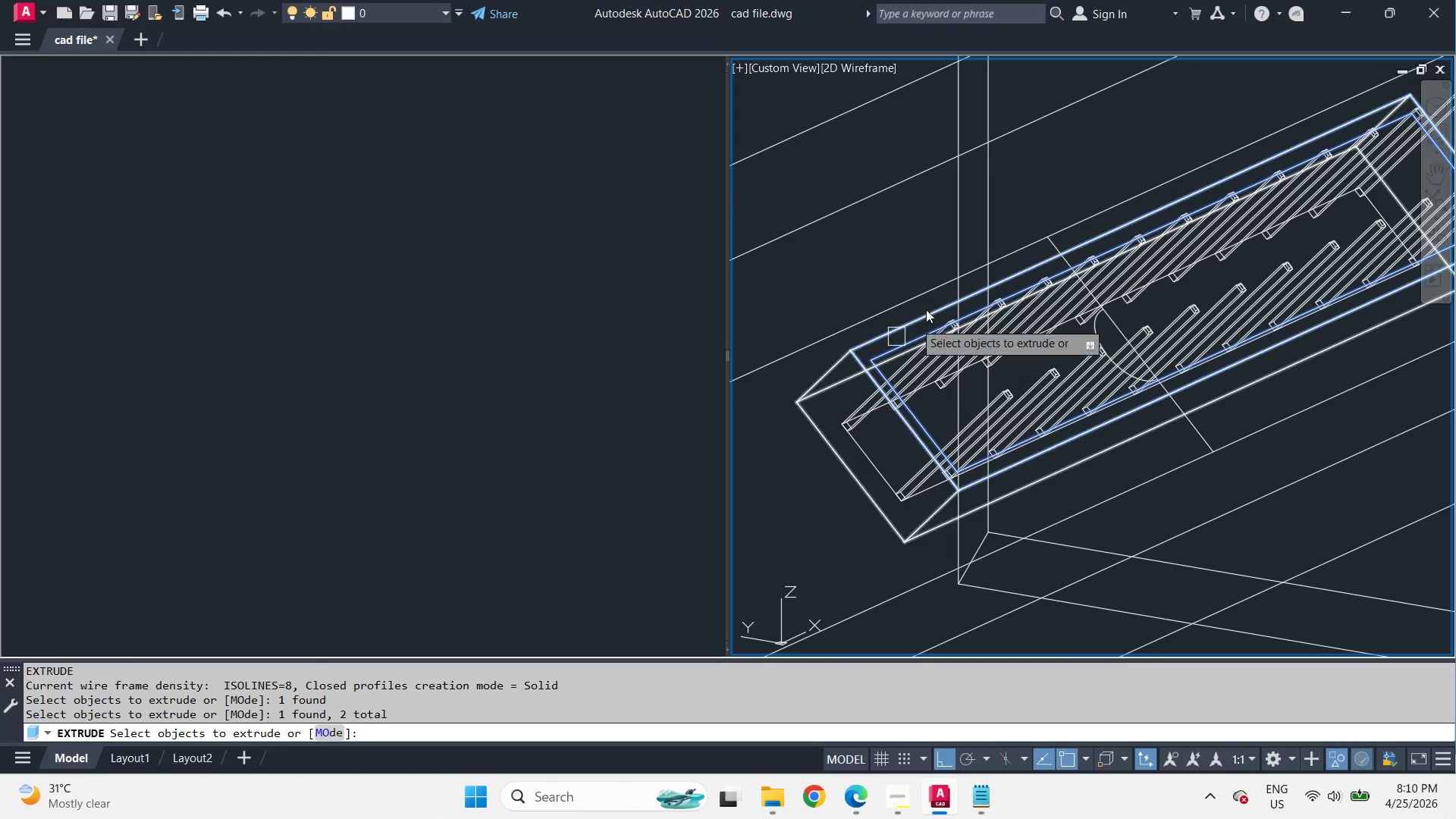 
key(Numpad1)
 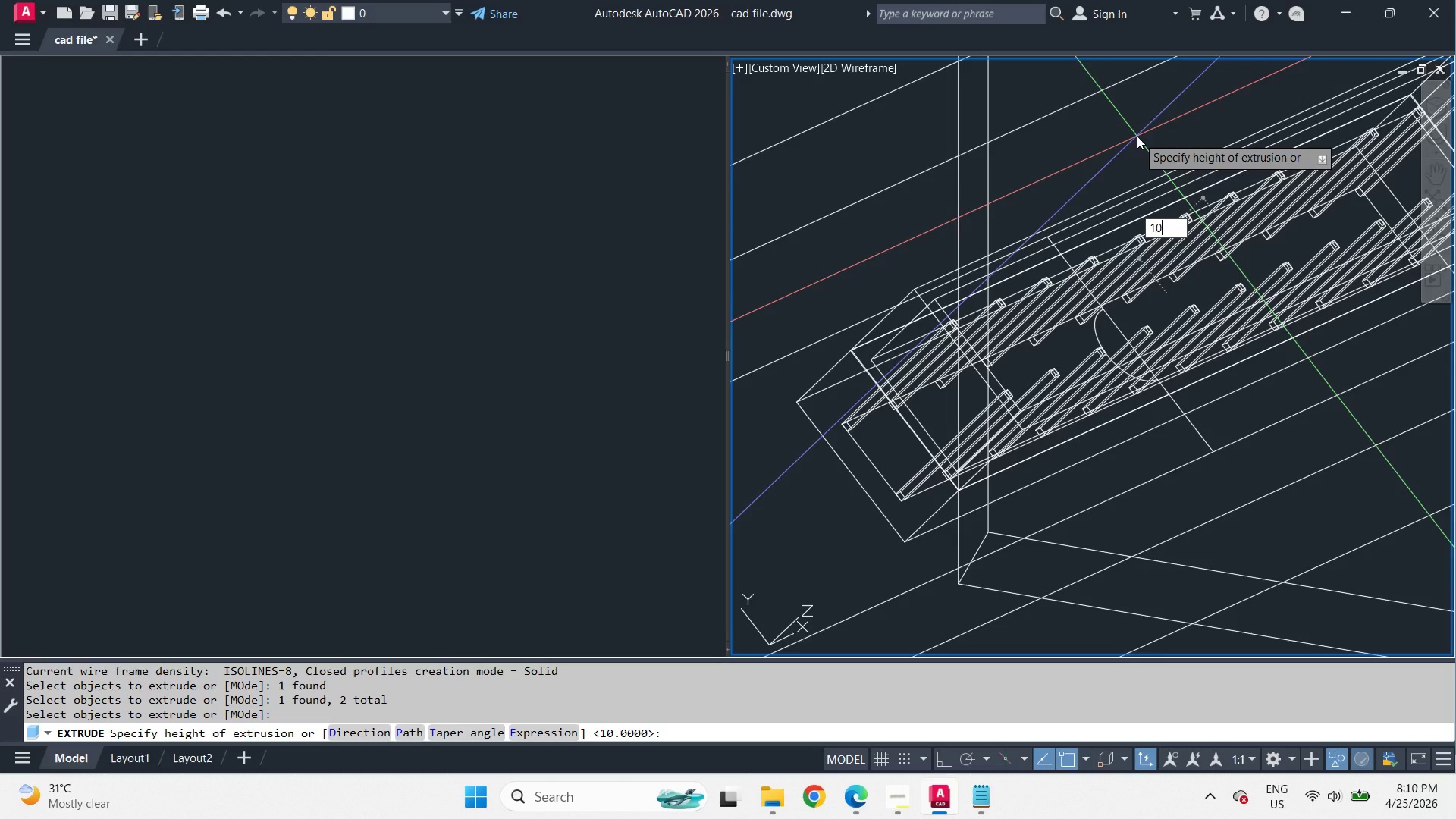 
key(Numpad0)
 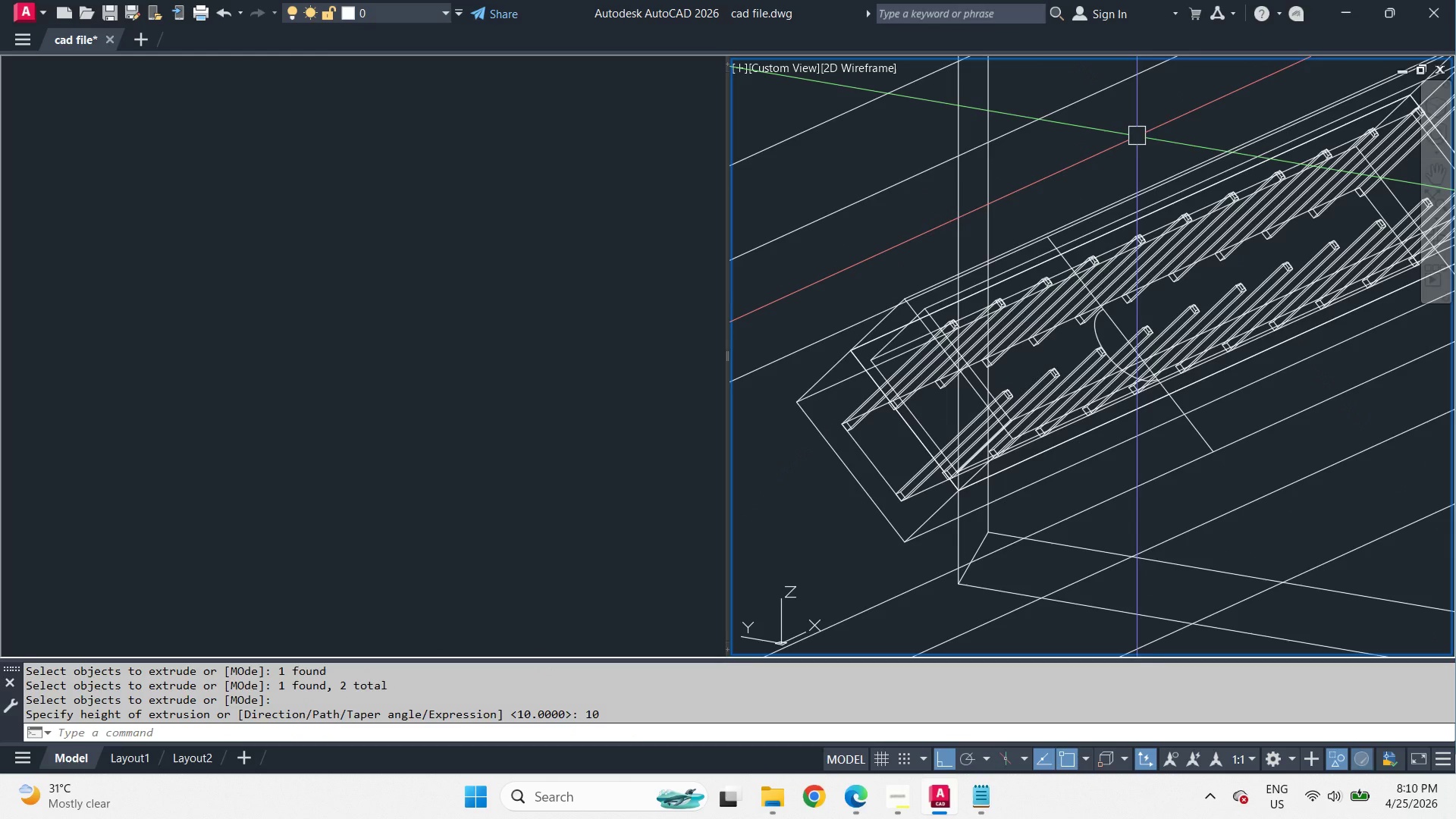 
key(Space)
 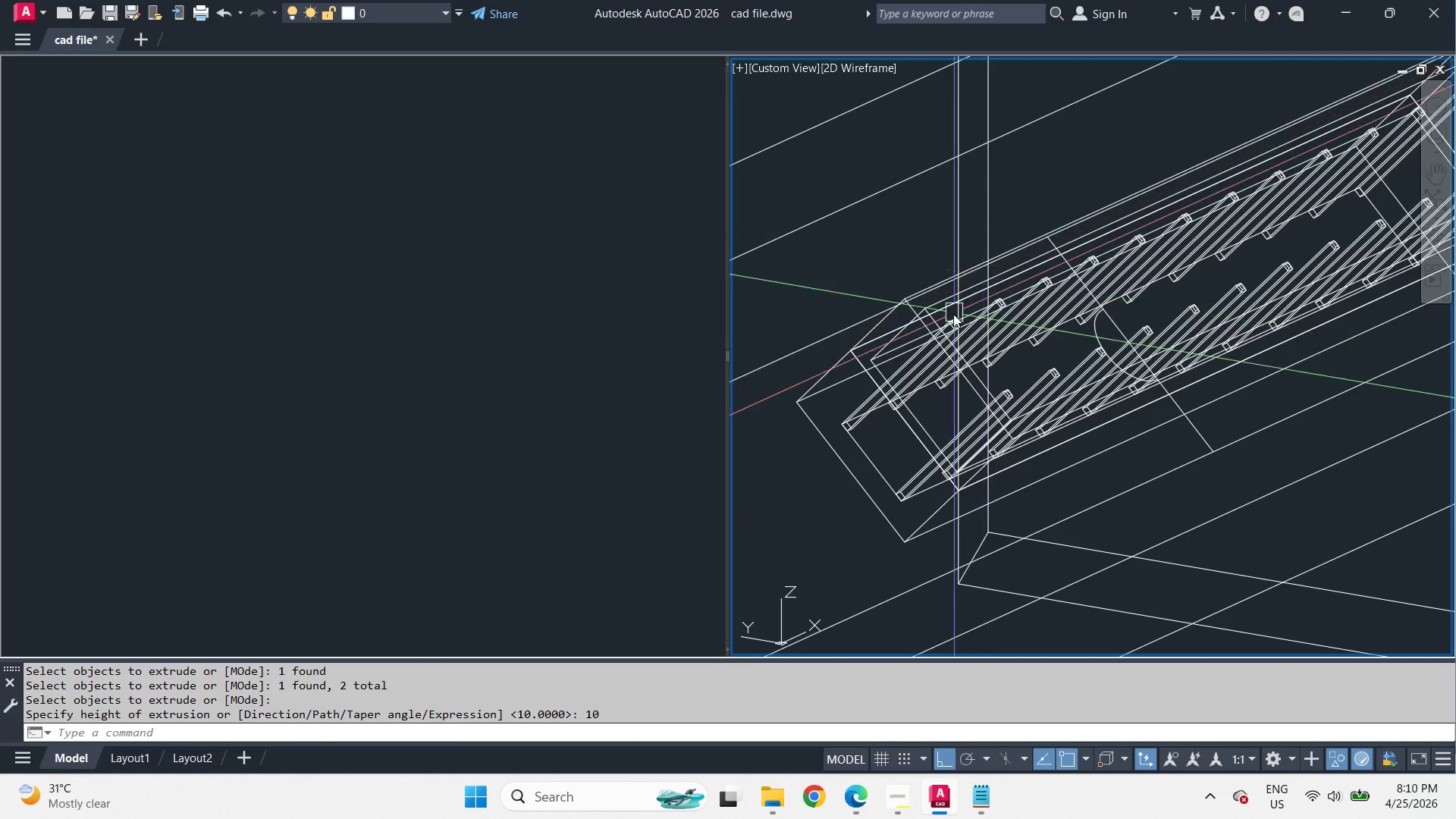 
key(S)
 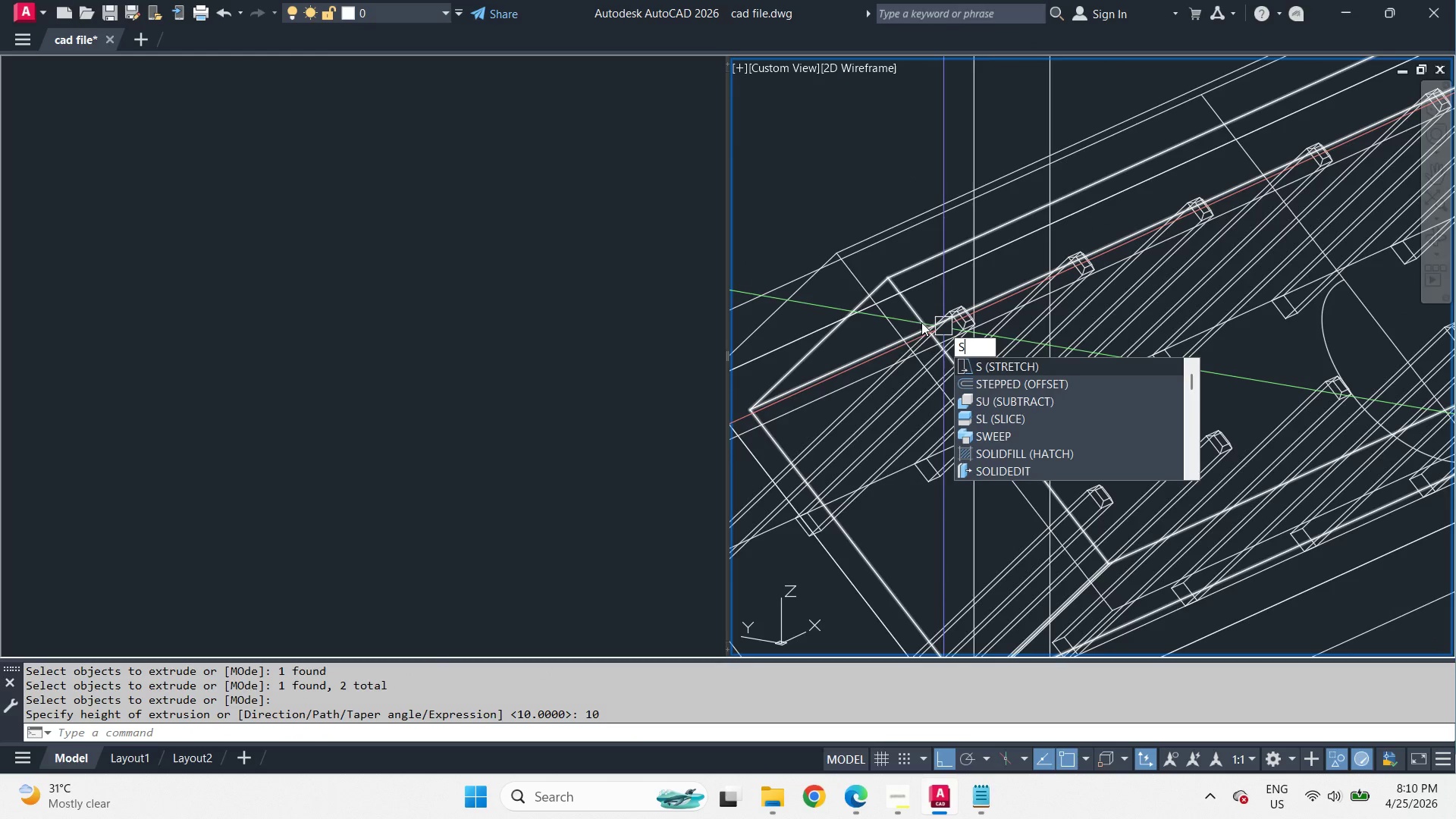 
key(U)
 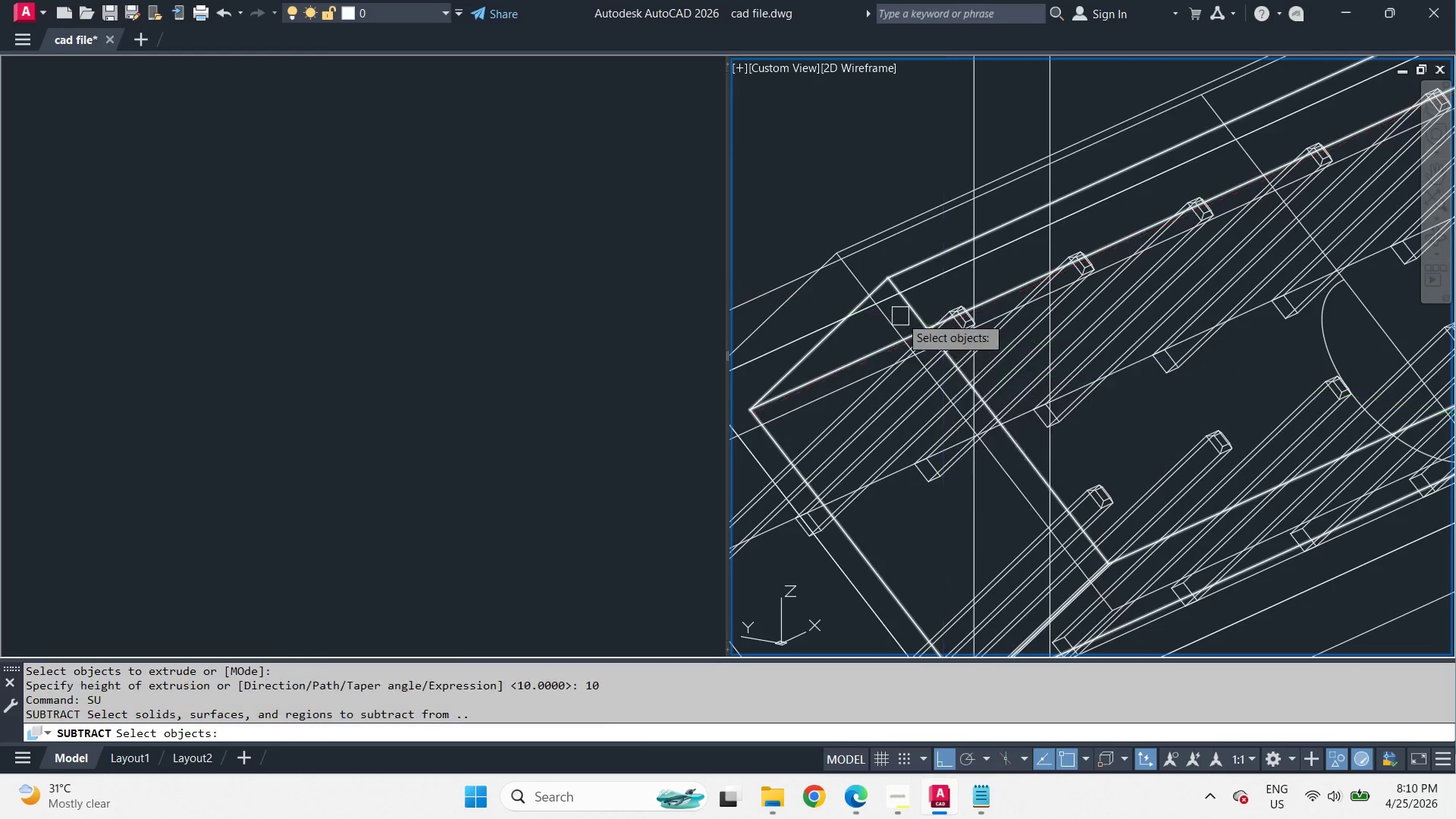 
key(Space)
 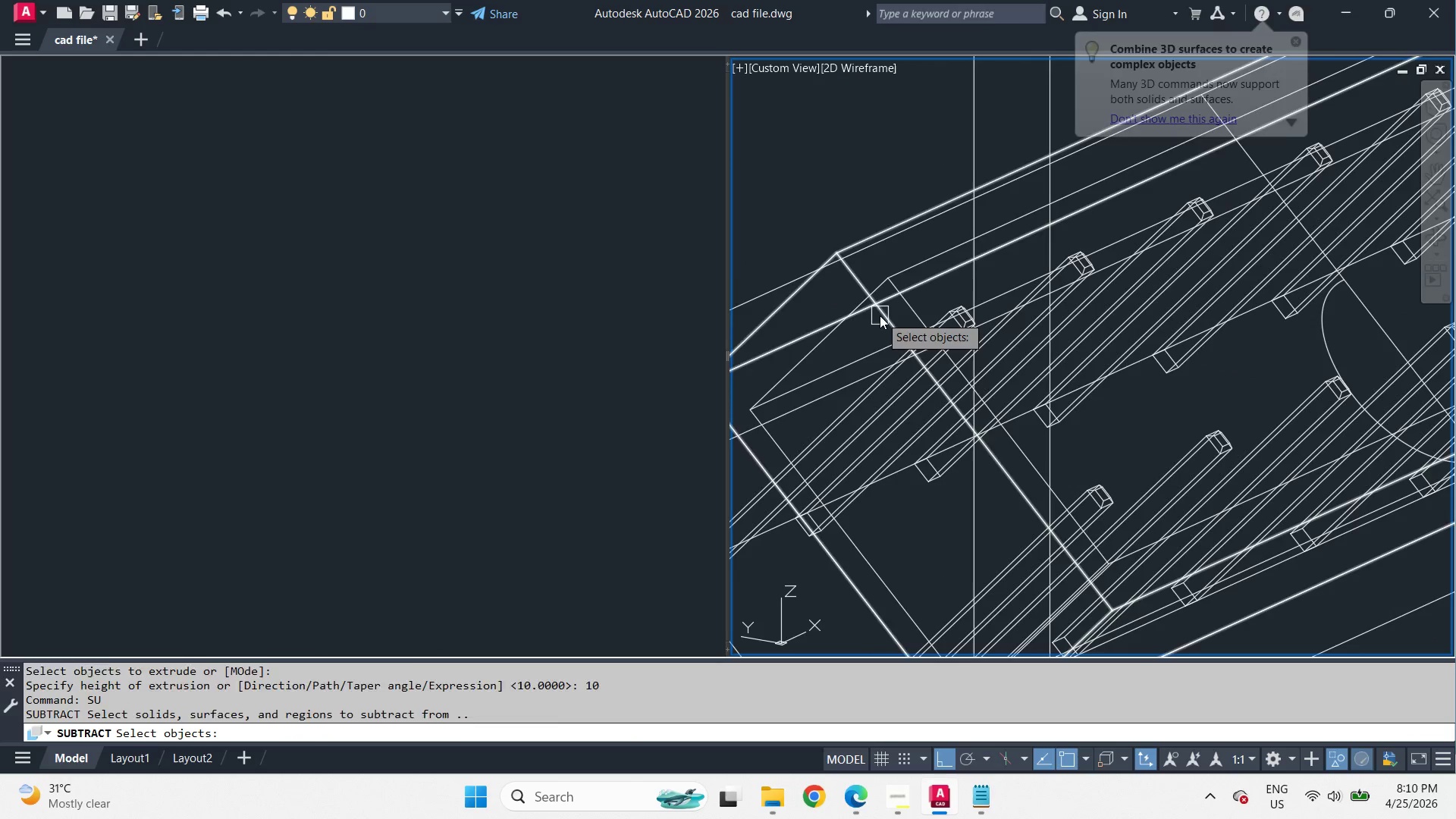 
scroll: coordinate [946, 328], scroll_direction: up, amount: 2.0
 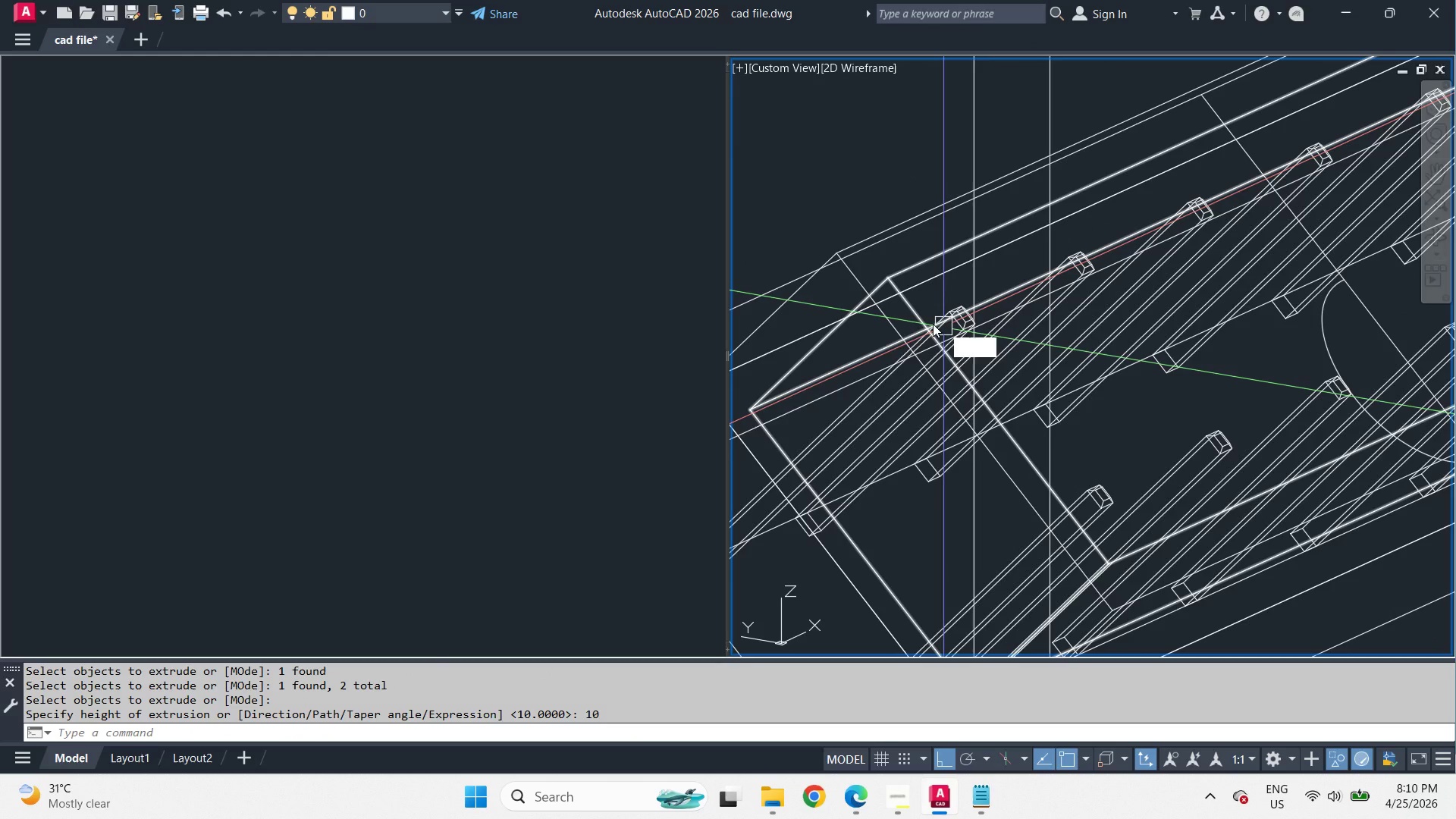 
left_click_drag(start_coordinate=[880, 315], to_coordinate=[885, 316])
 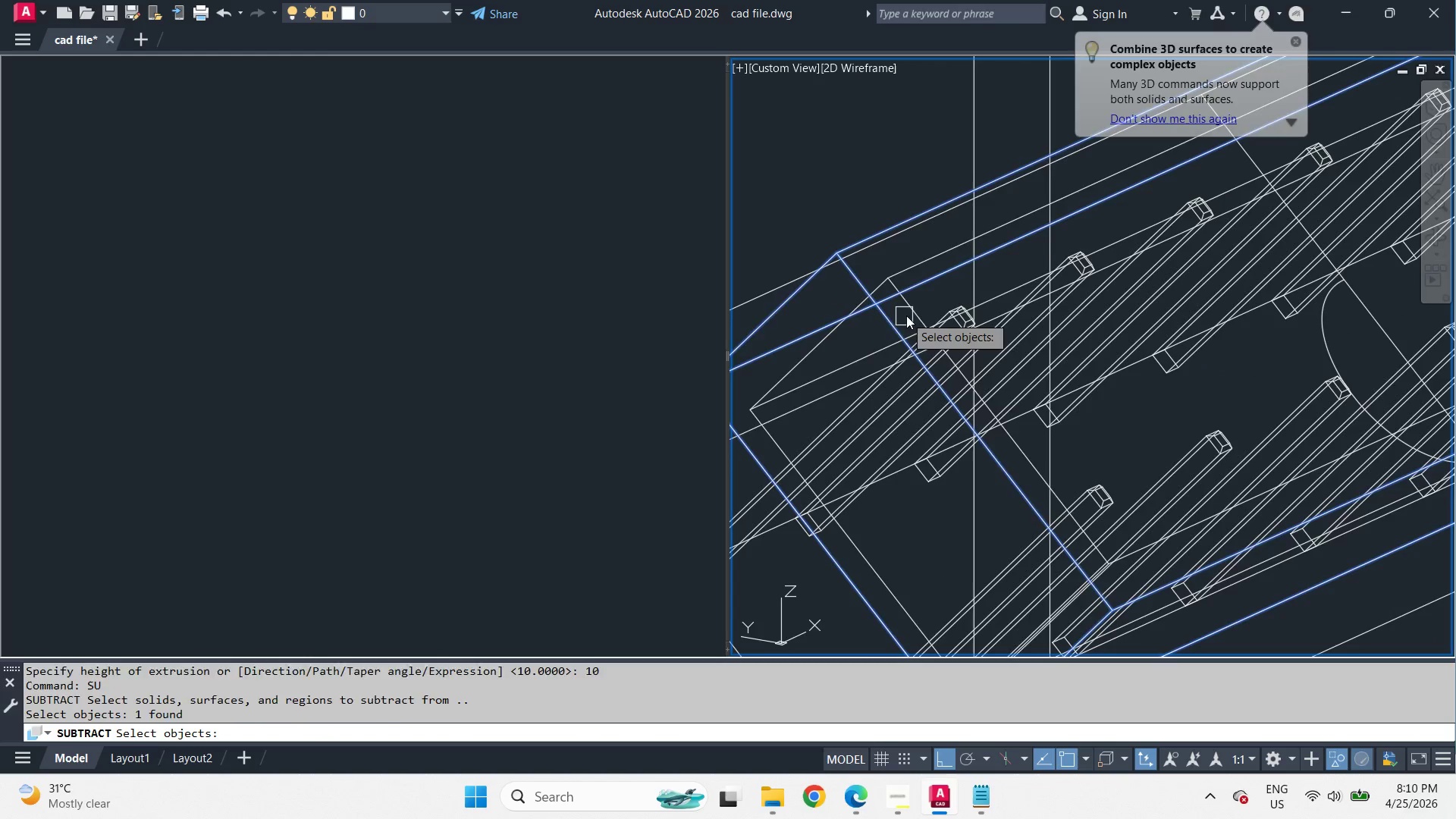 
key(Space)
 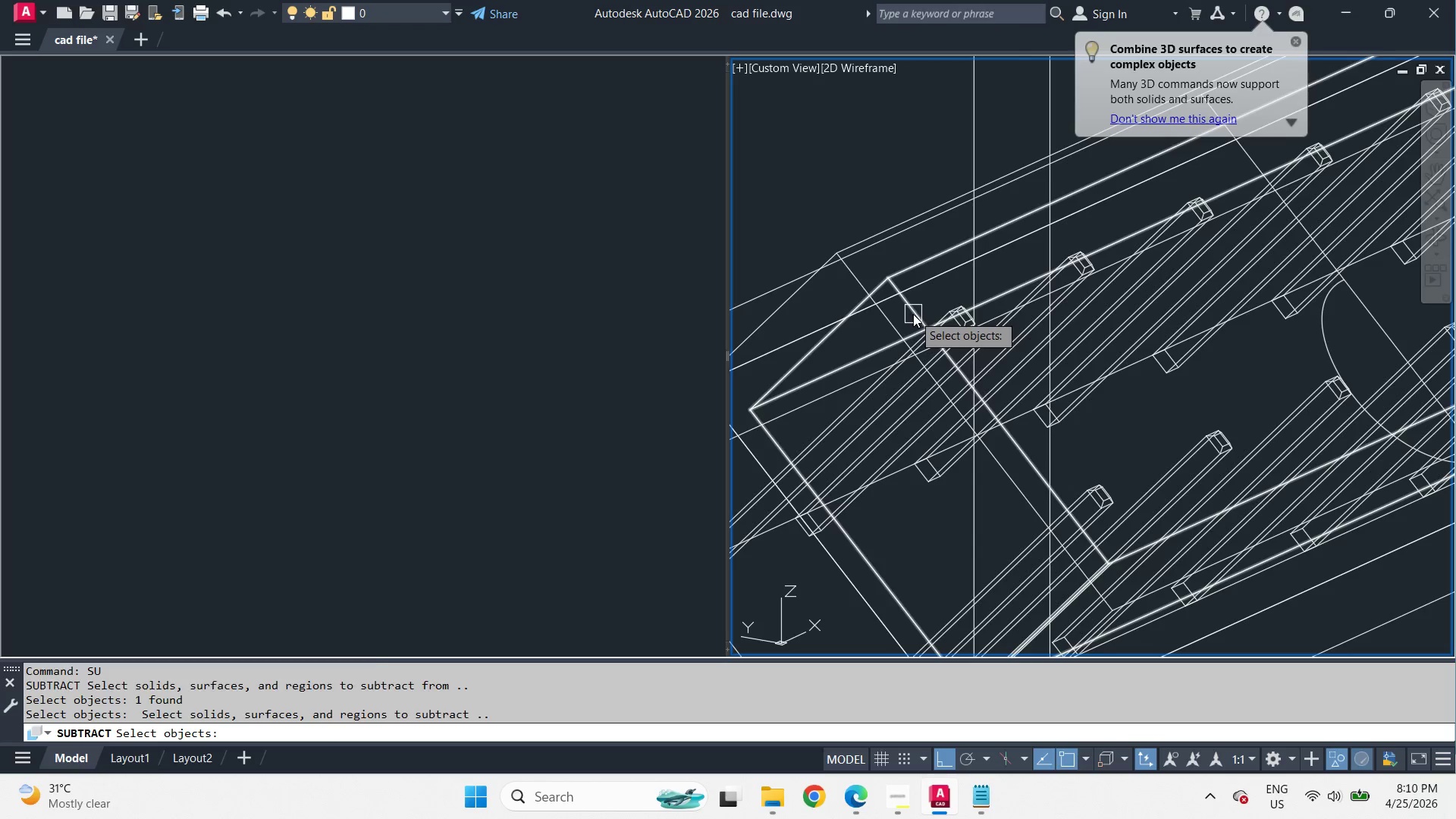 
double_click([913, 314])
 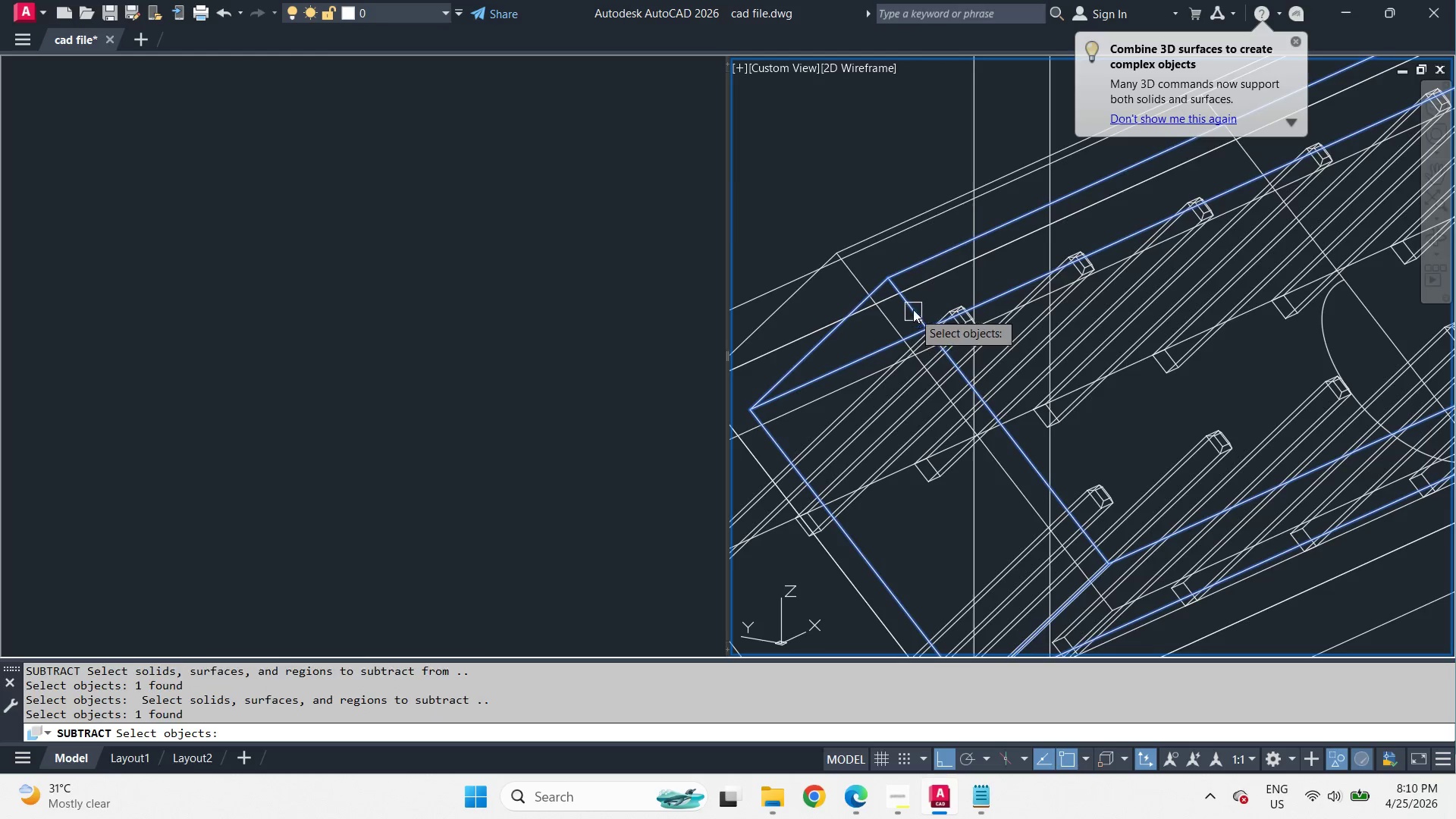 
type( vs s )
 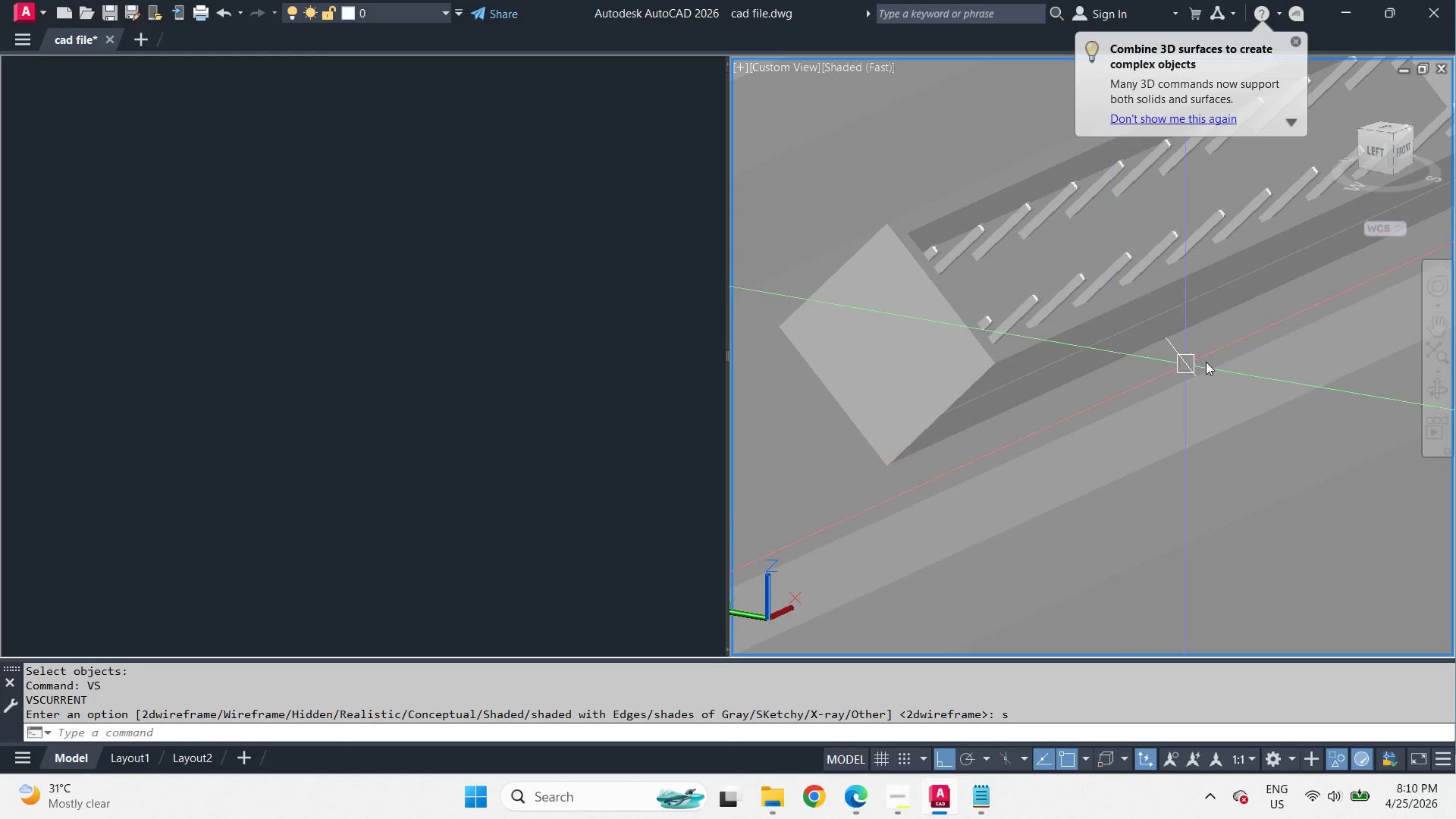 
hold_key(key=ShiftLeft, duration=2.38)
 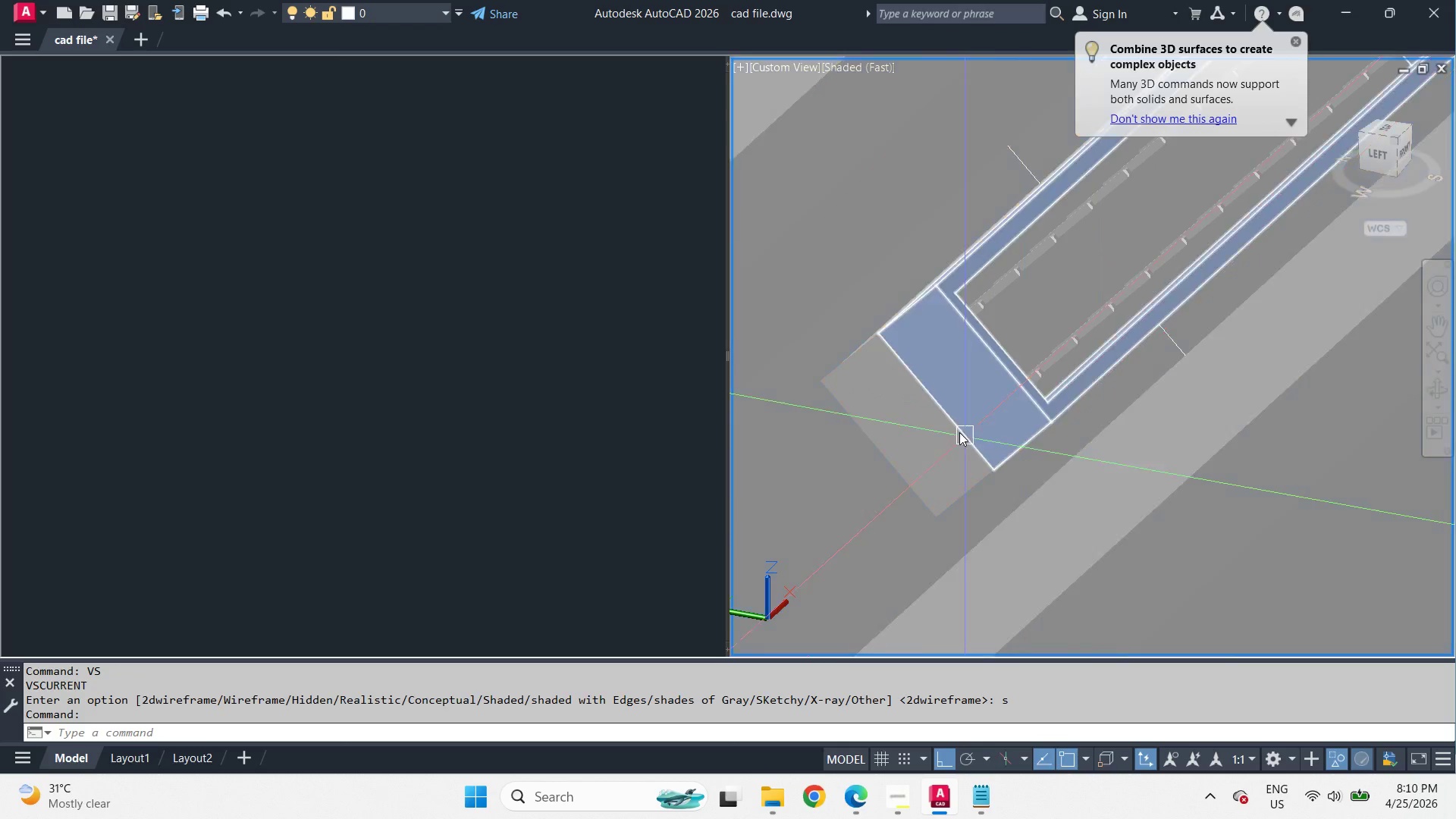 
scroll: coordinate [918, 206], scroll_direction: down, amount: 2.0
 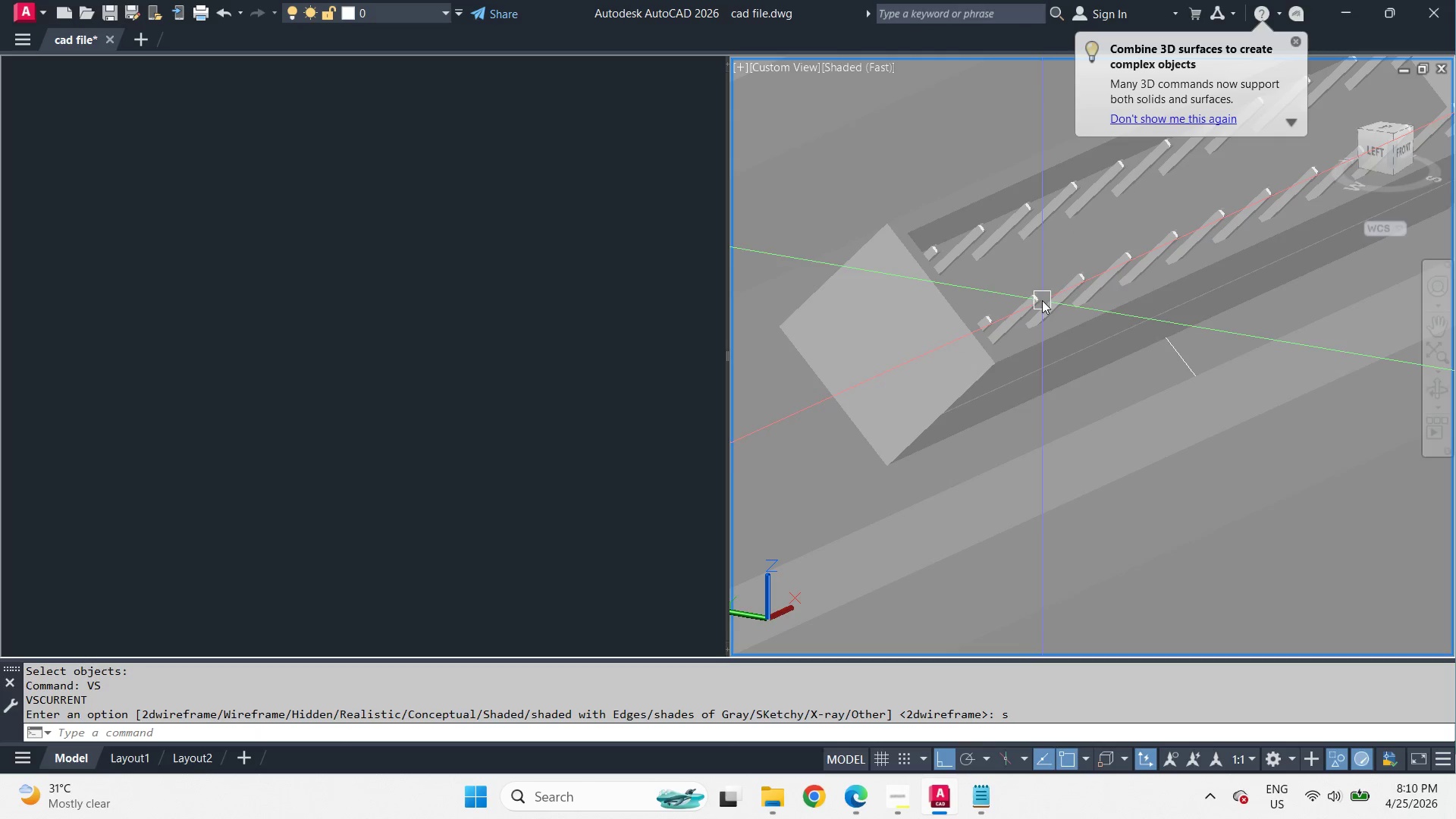 
type(uni )
 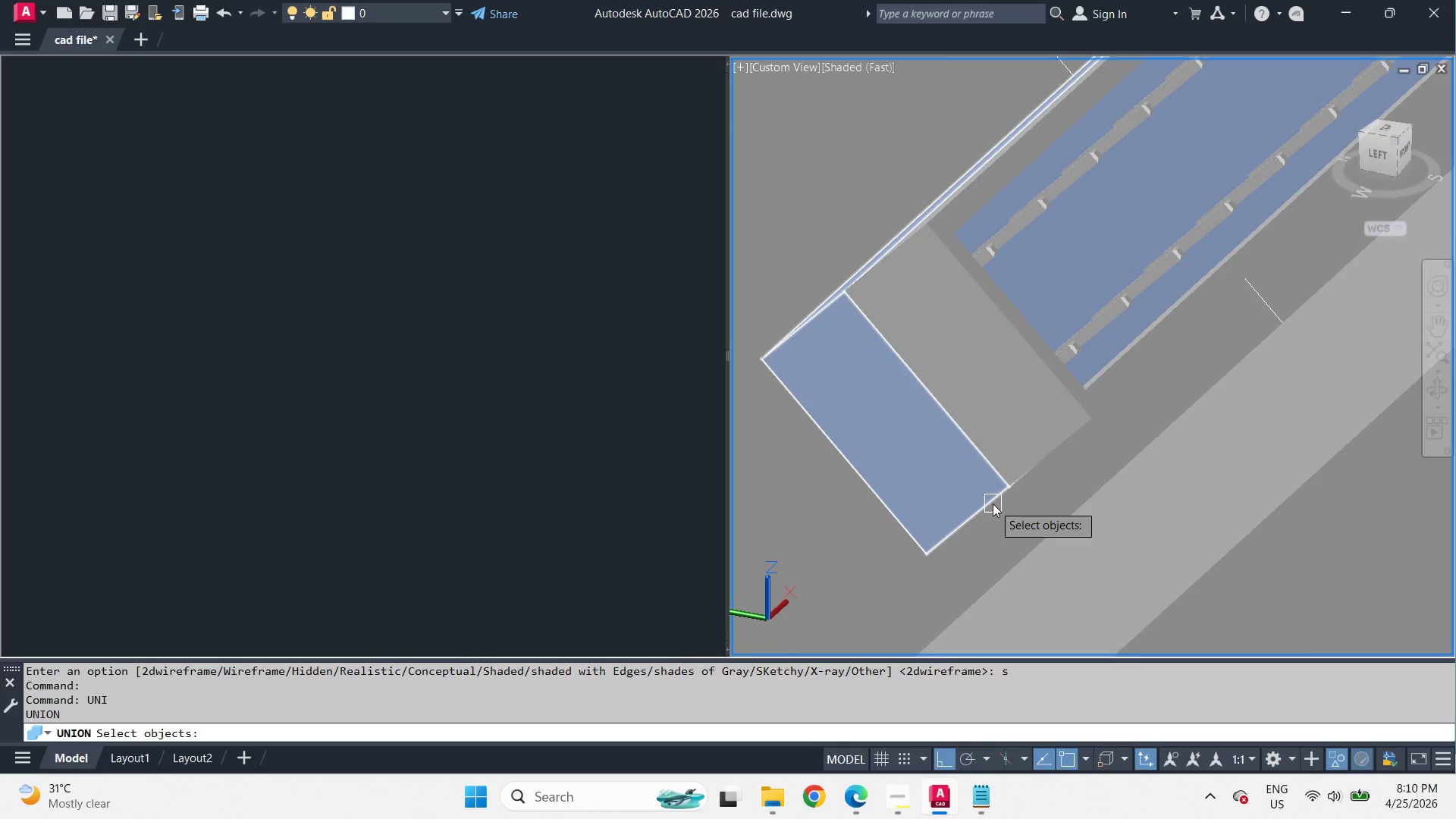 
scroll: coordinate [958, 431], scroll_direction: up, amount: 1.0
 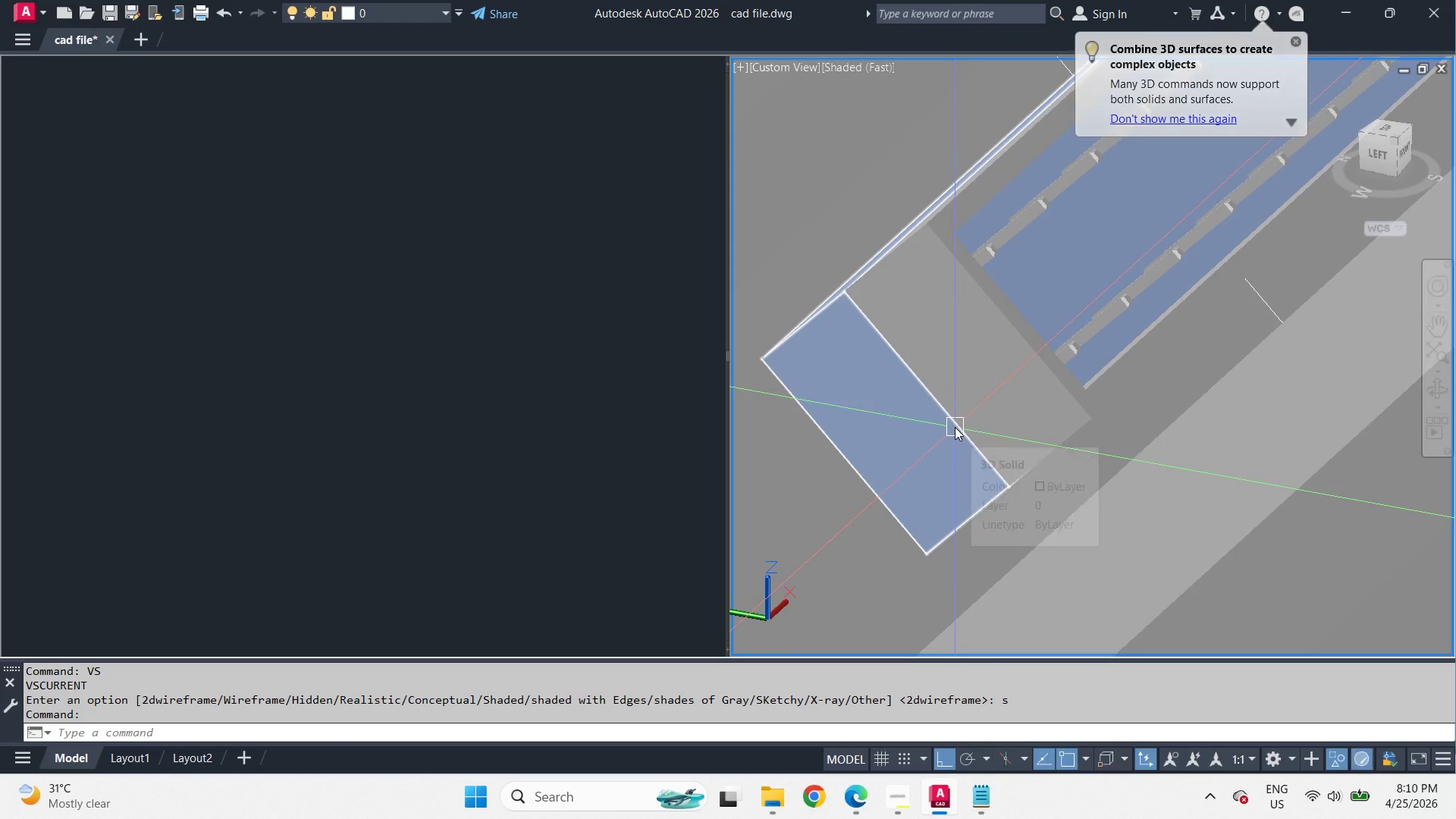 
left_click([993, 504])
 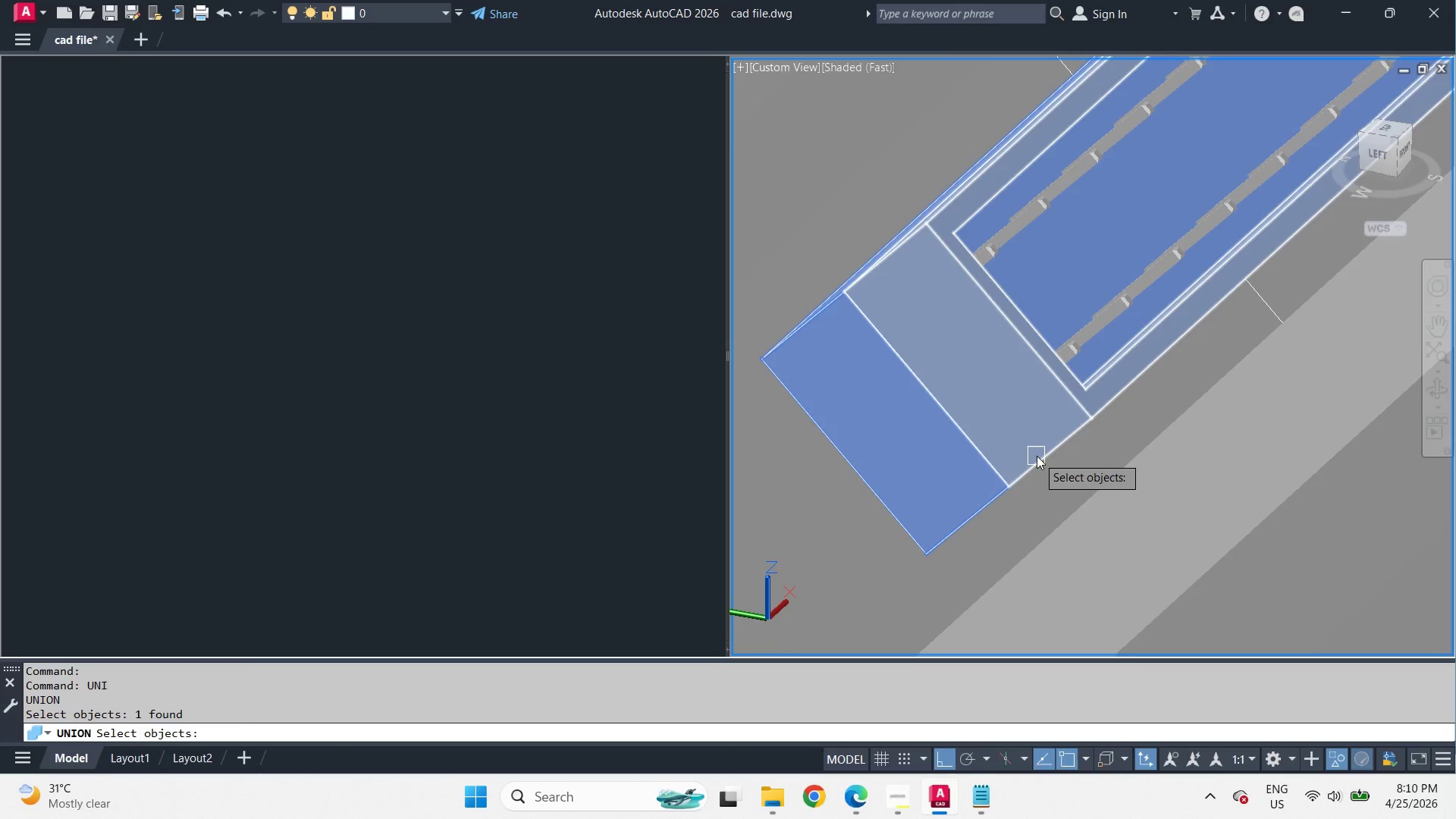 
left_click([1038, 456])
 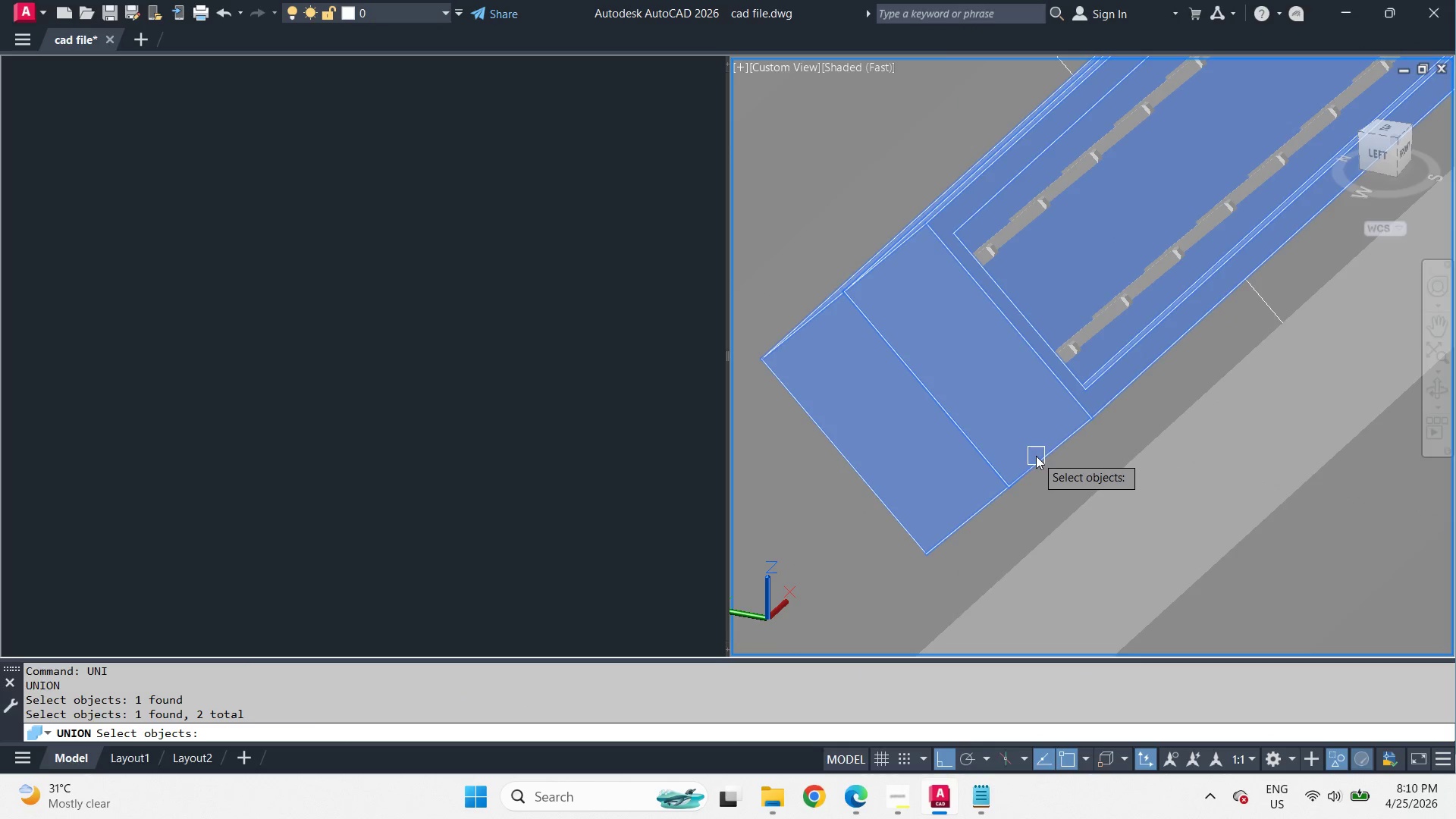 
key(Space)
 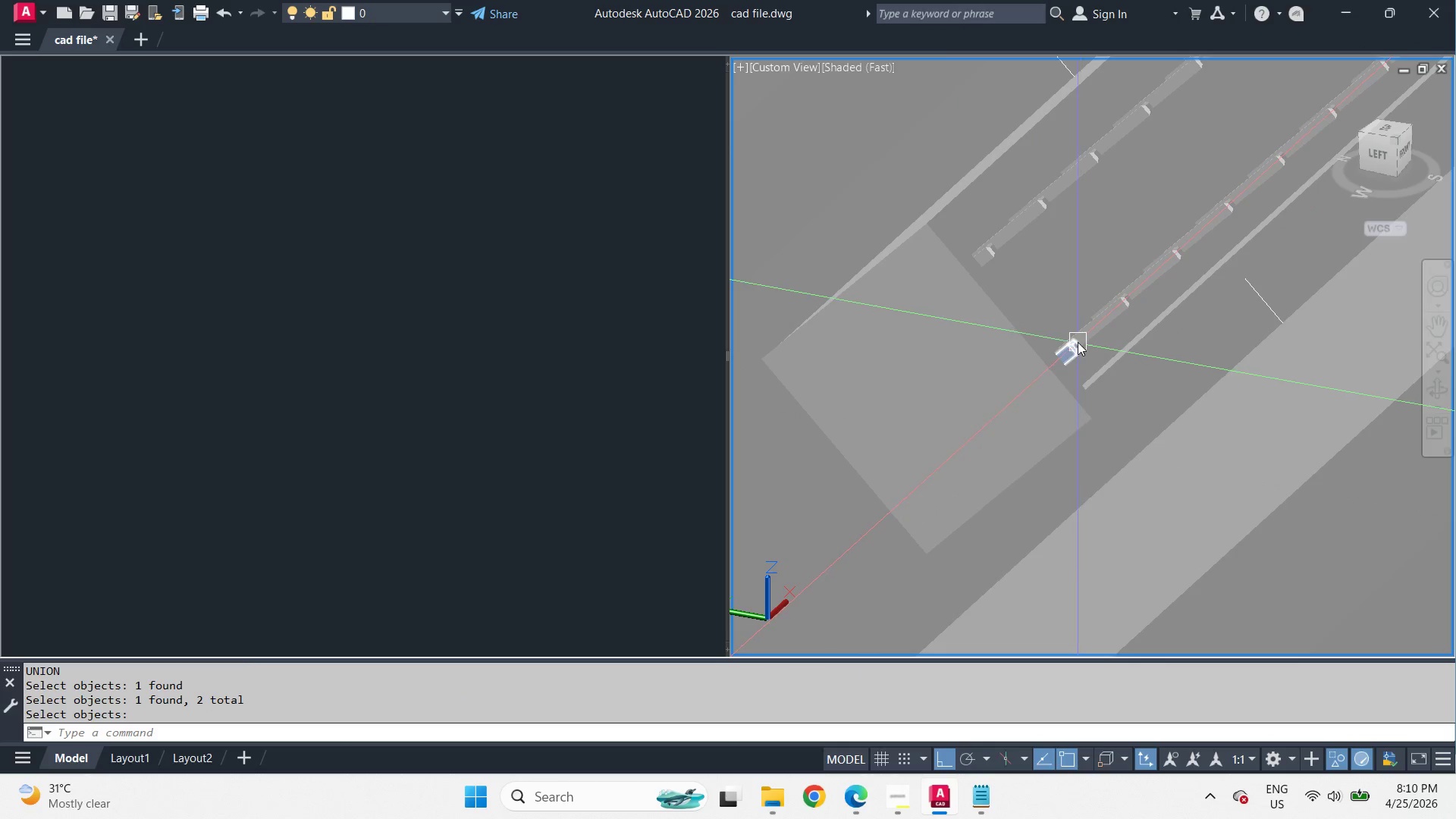 
scroll: coordinate [959, 430], scroll_direction: down, amount: 2.0
 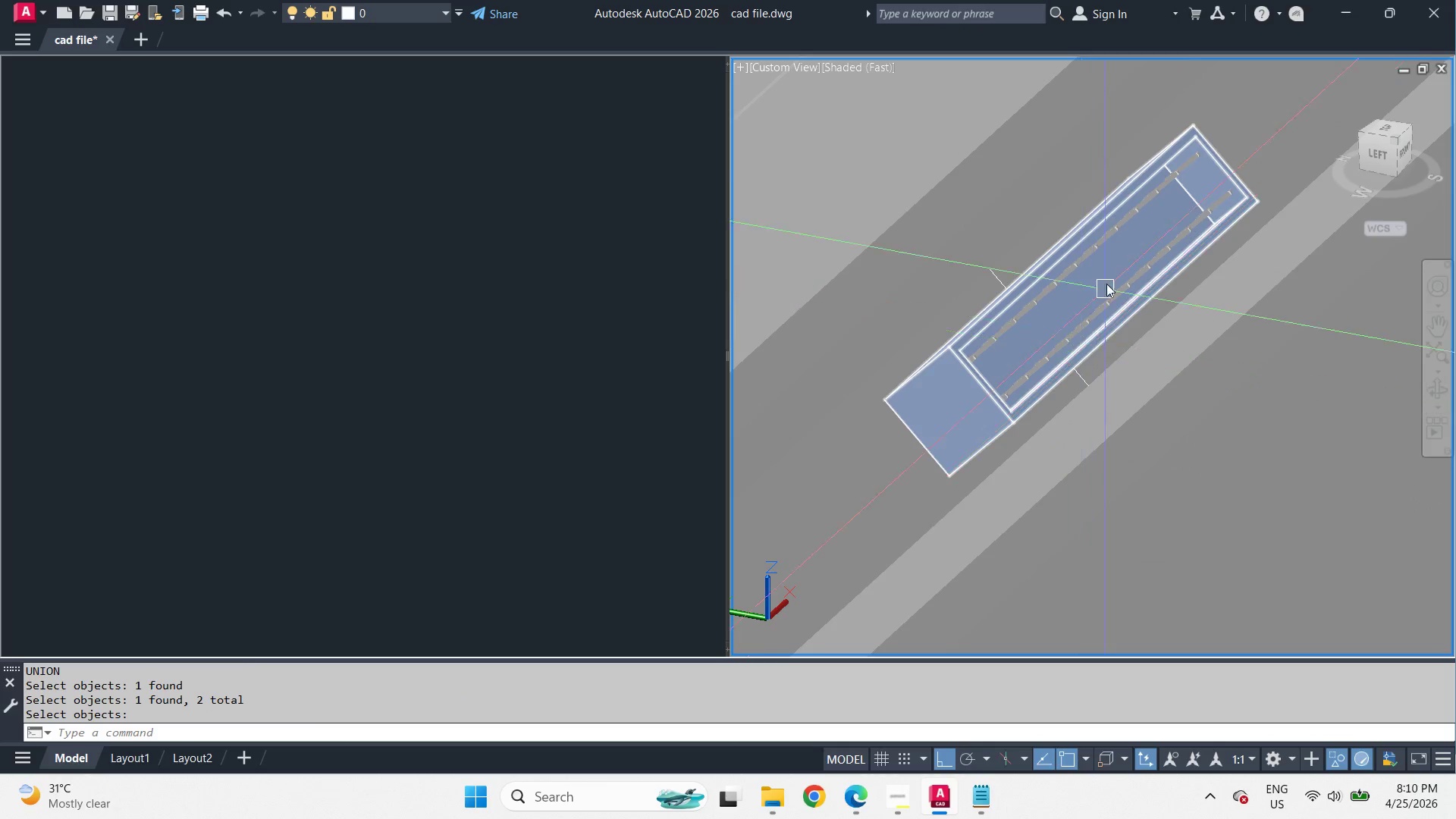 
scroll: coordinate [1177, 105], scroll_direction: up, amount: 1.0
 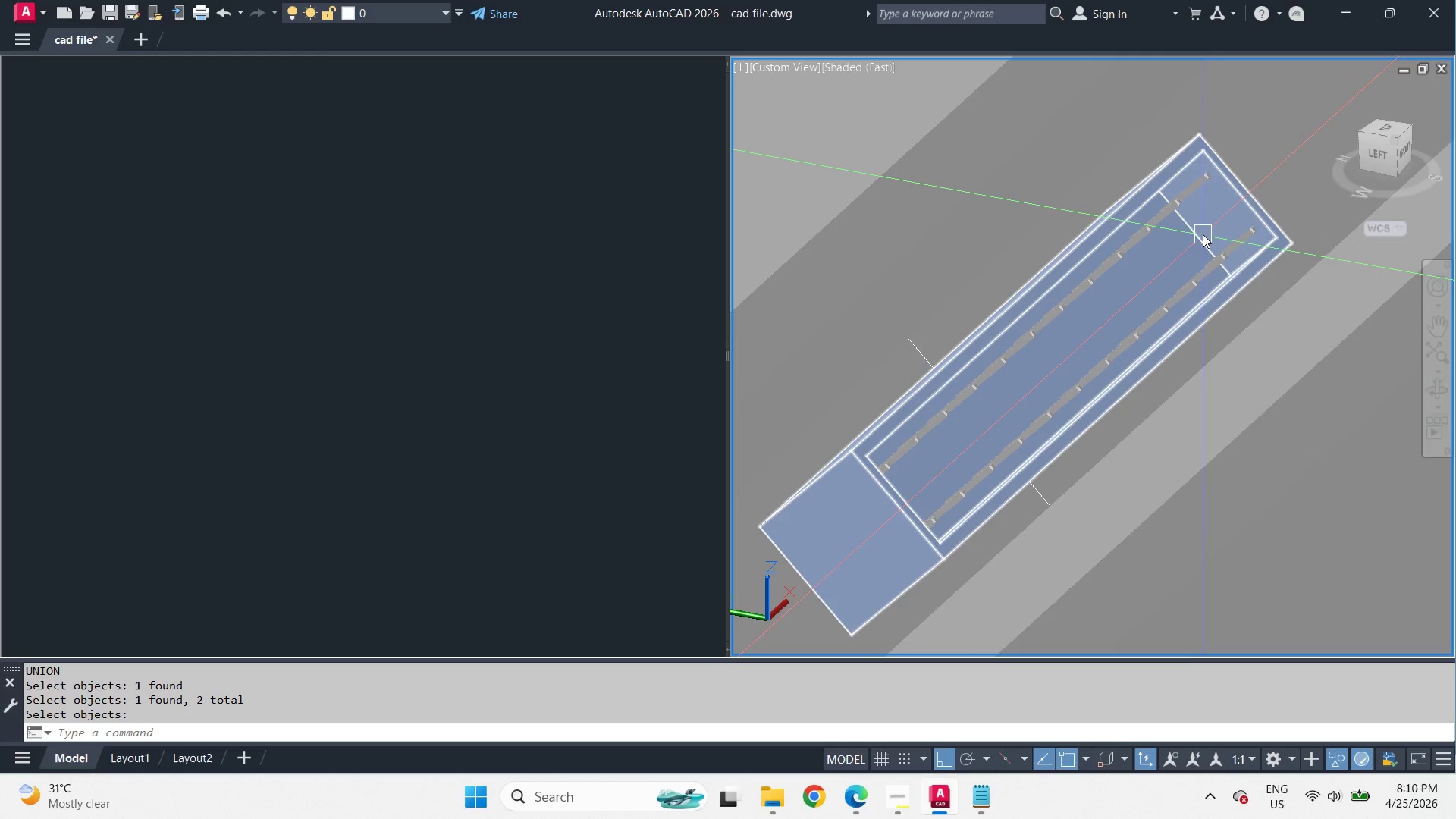 
left_click([1240, 190])
 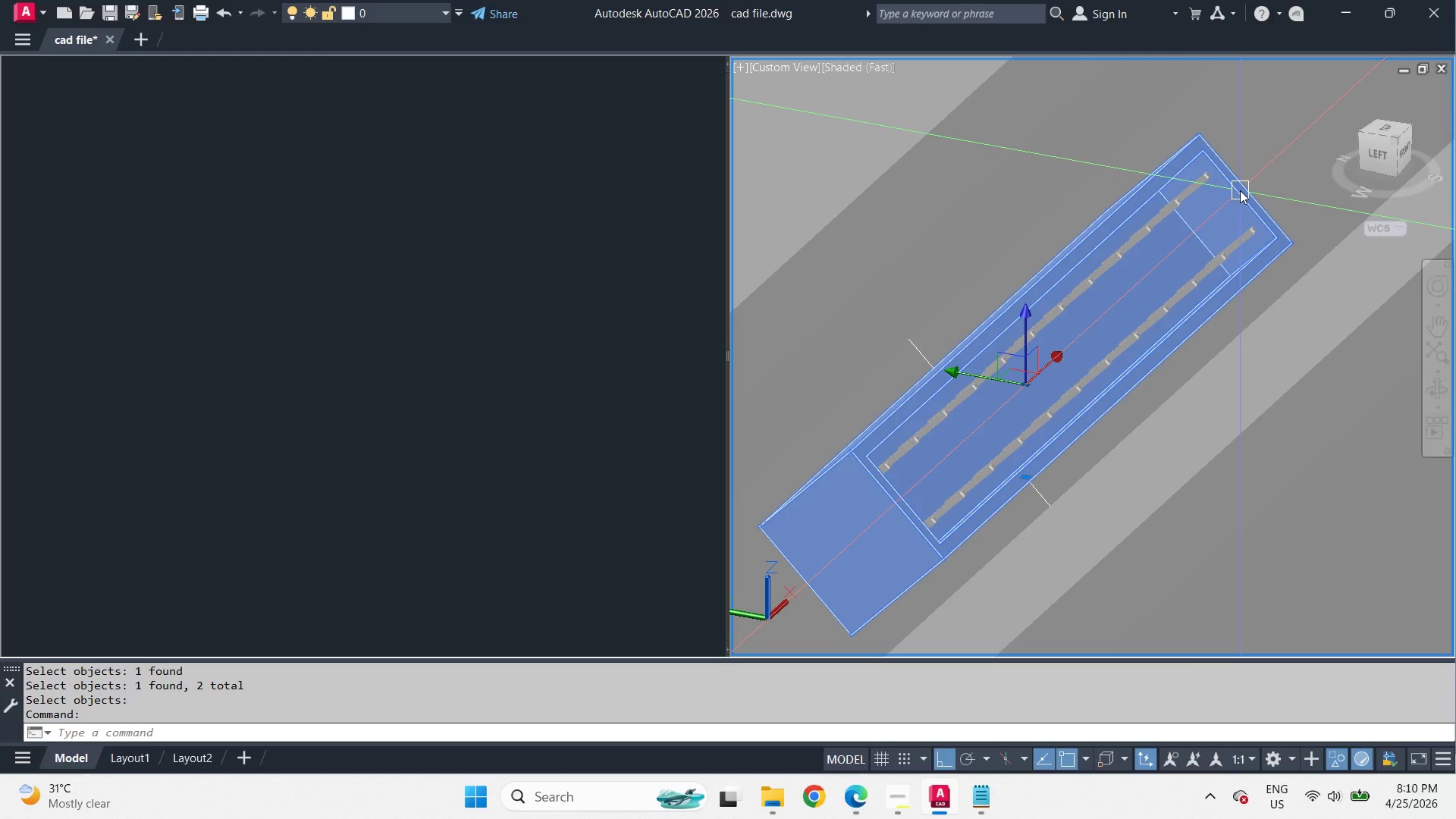 
key(Escape)
 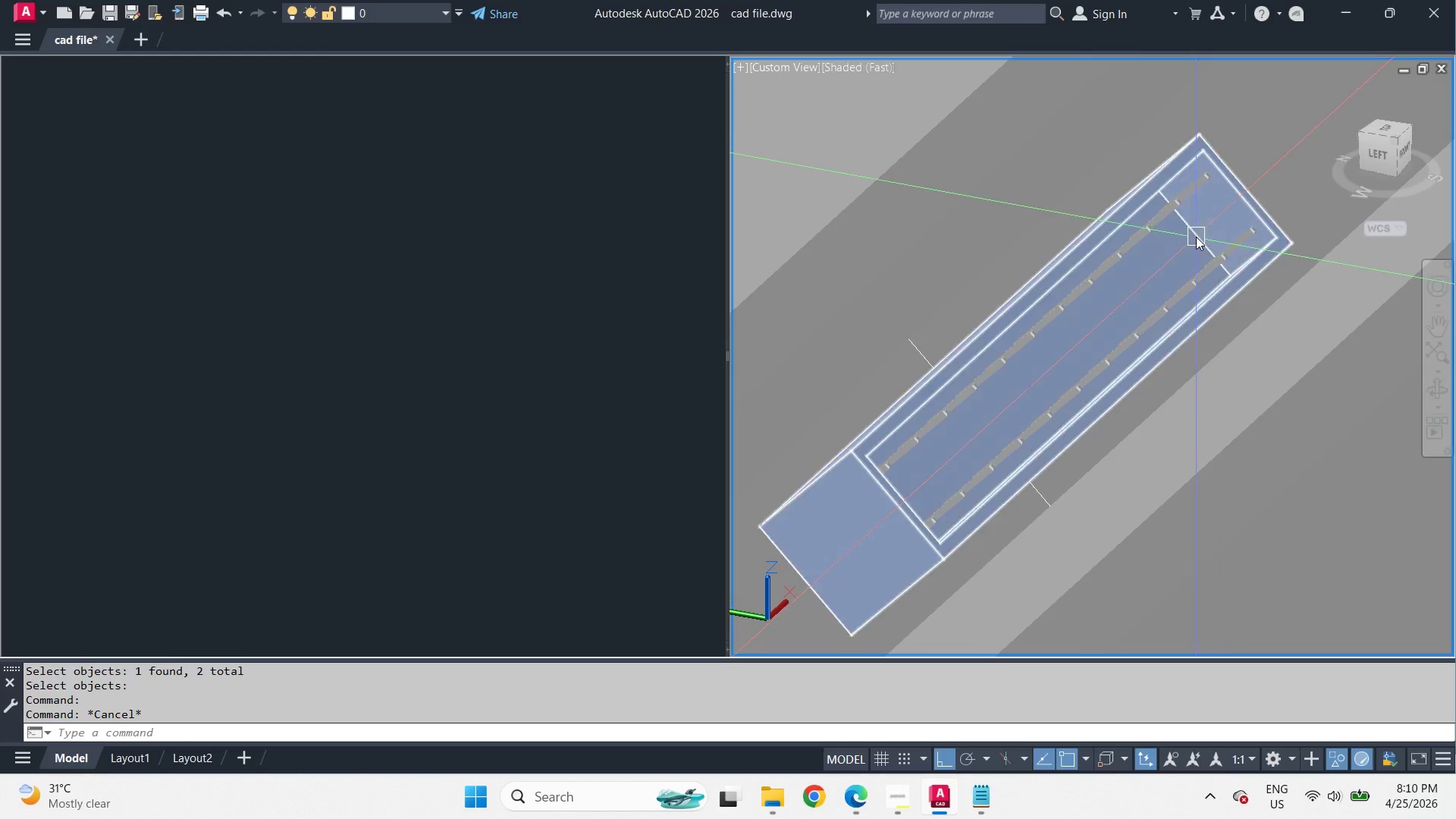 
hold_key(key=ShiftLeft, duration=2.0)
 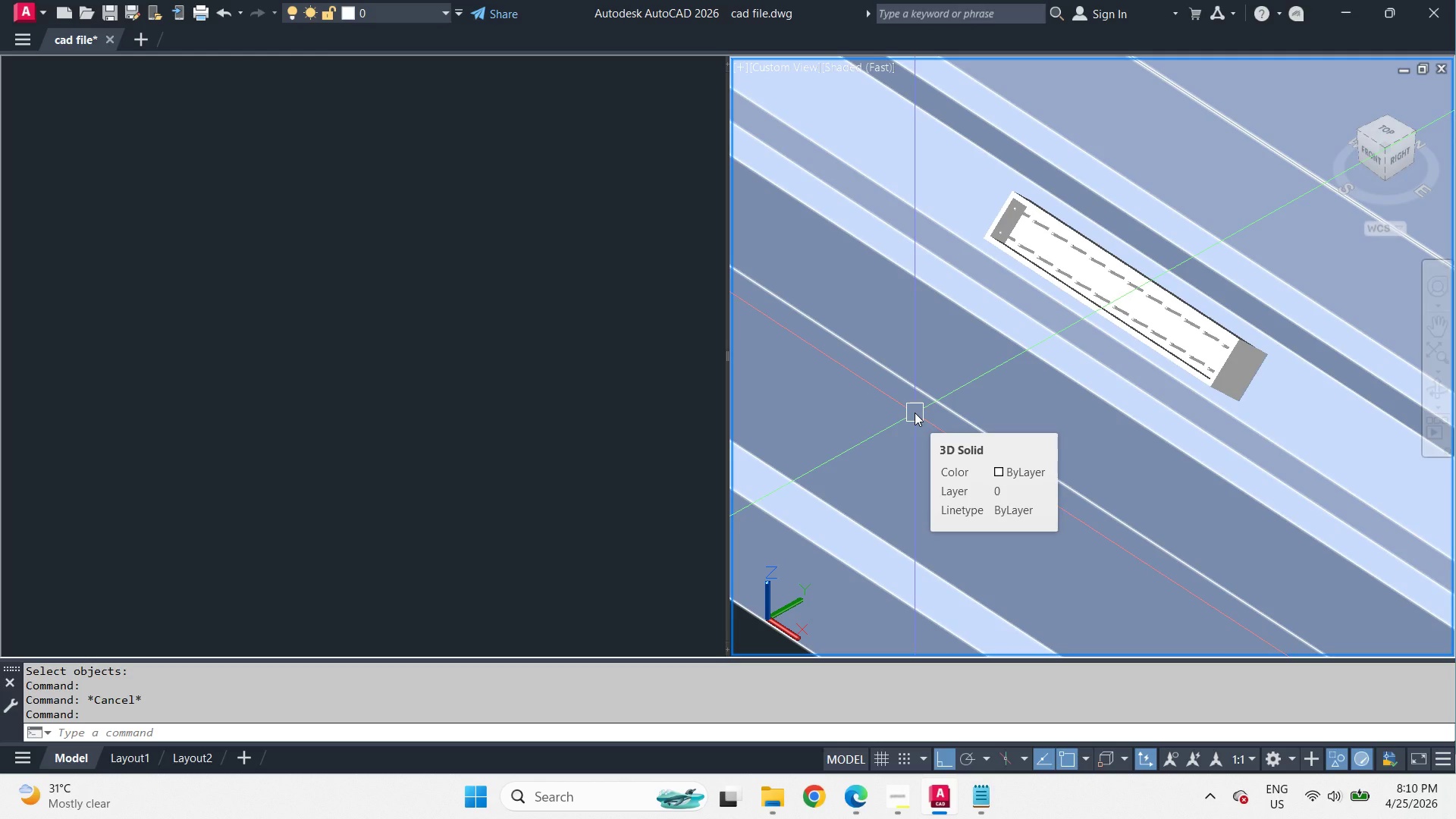 
scroll: coordinate [1196, 238], scroll_direction: down, amount: 2.0
 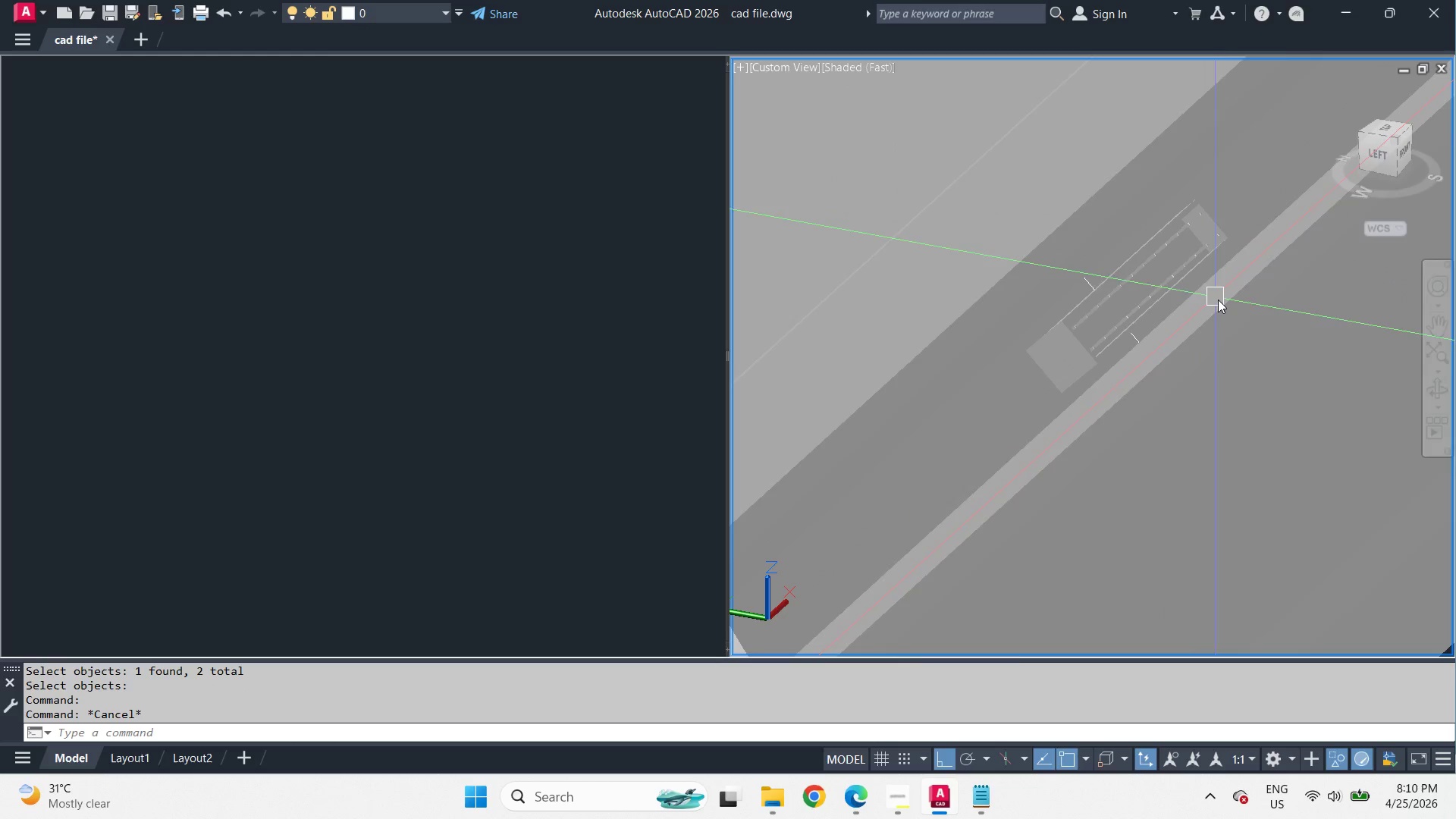 
wait(9.19)
 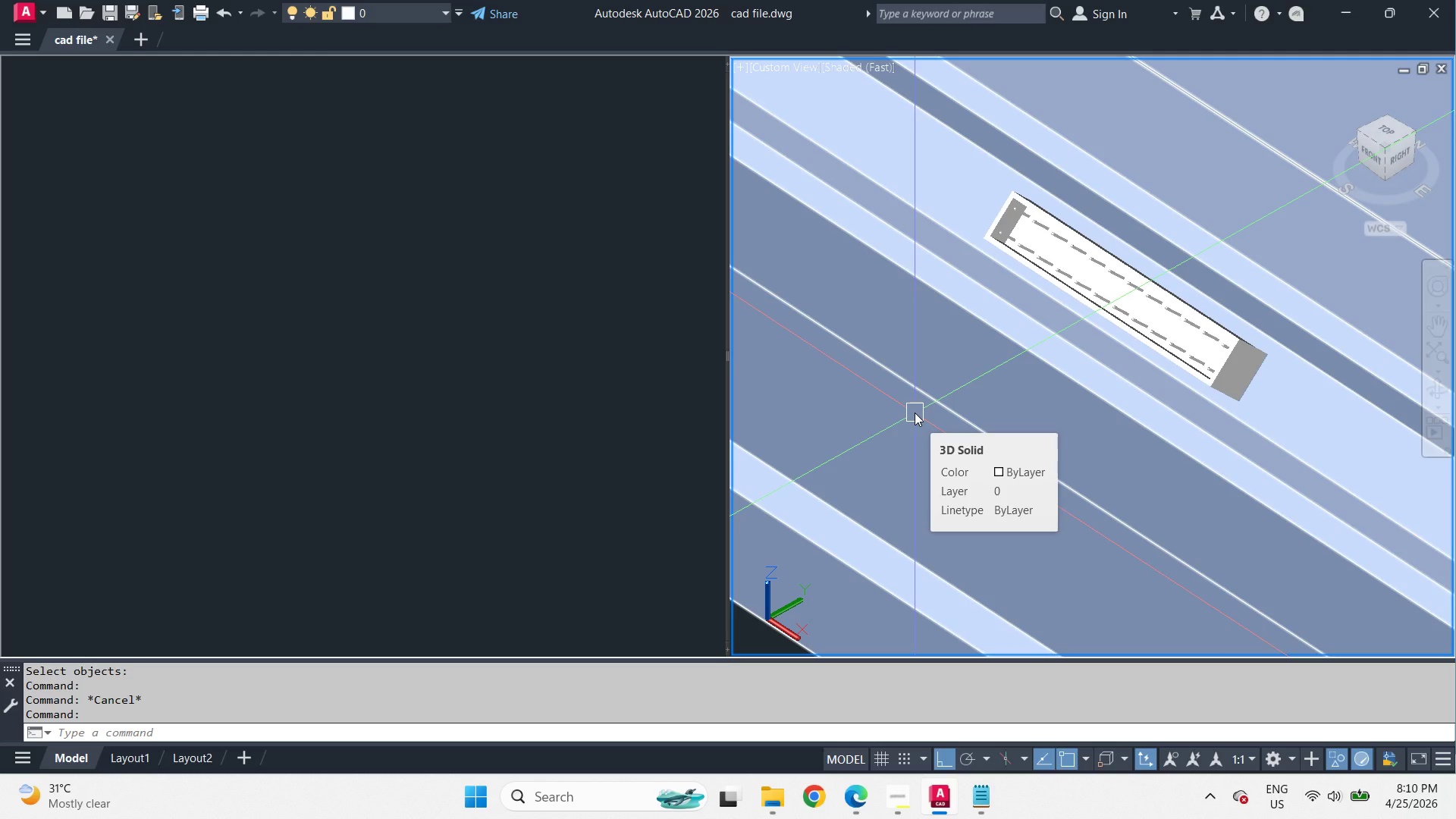 
scroll: coordinate [1043, 269], scroll_direction: down, amount: 2.0
 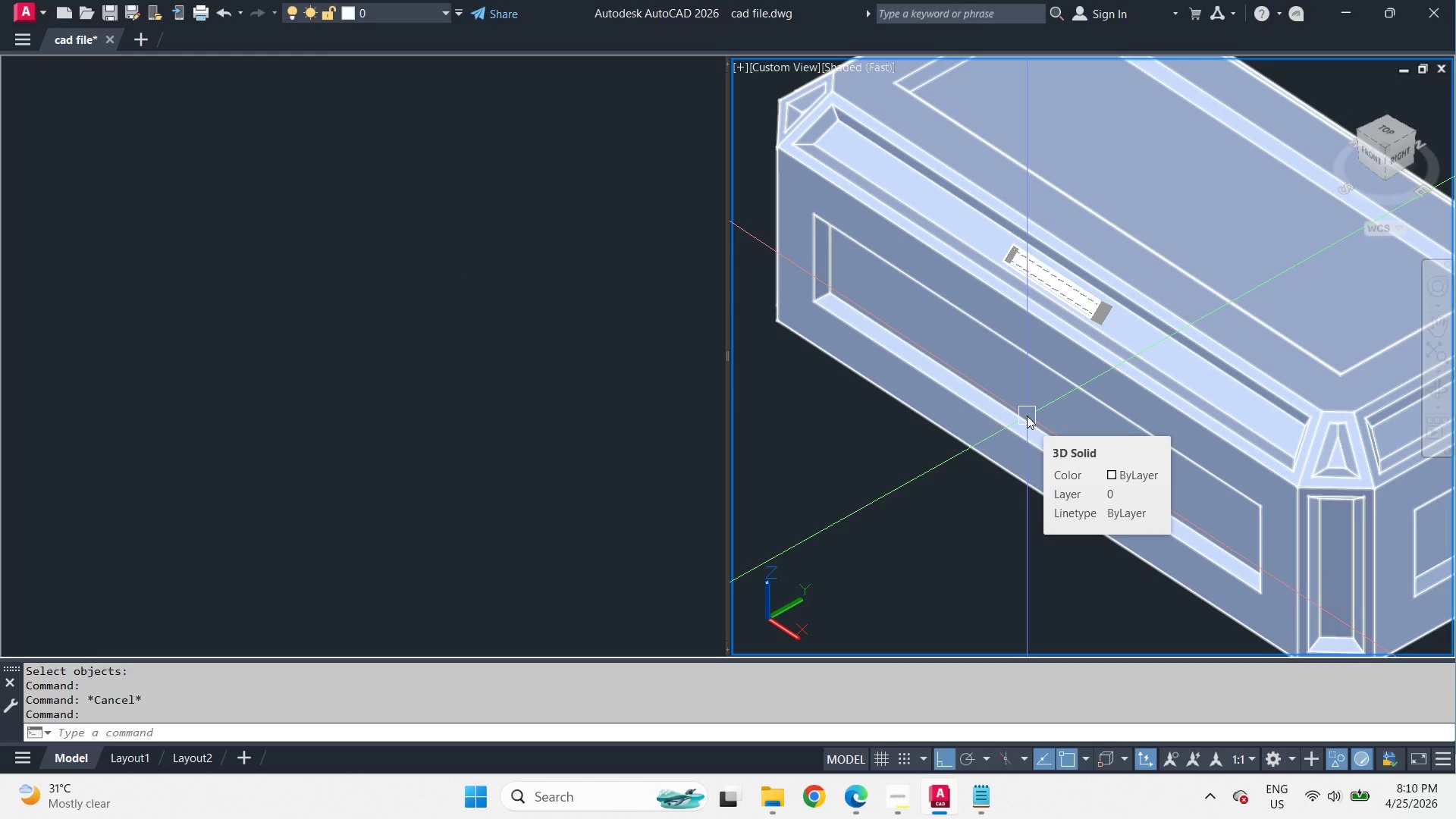 
wait(5.1)
 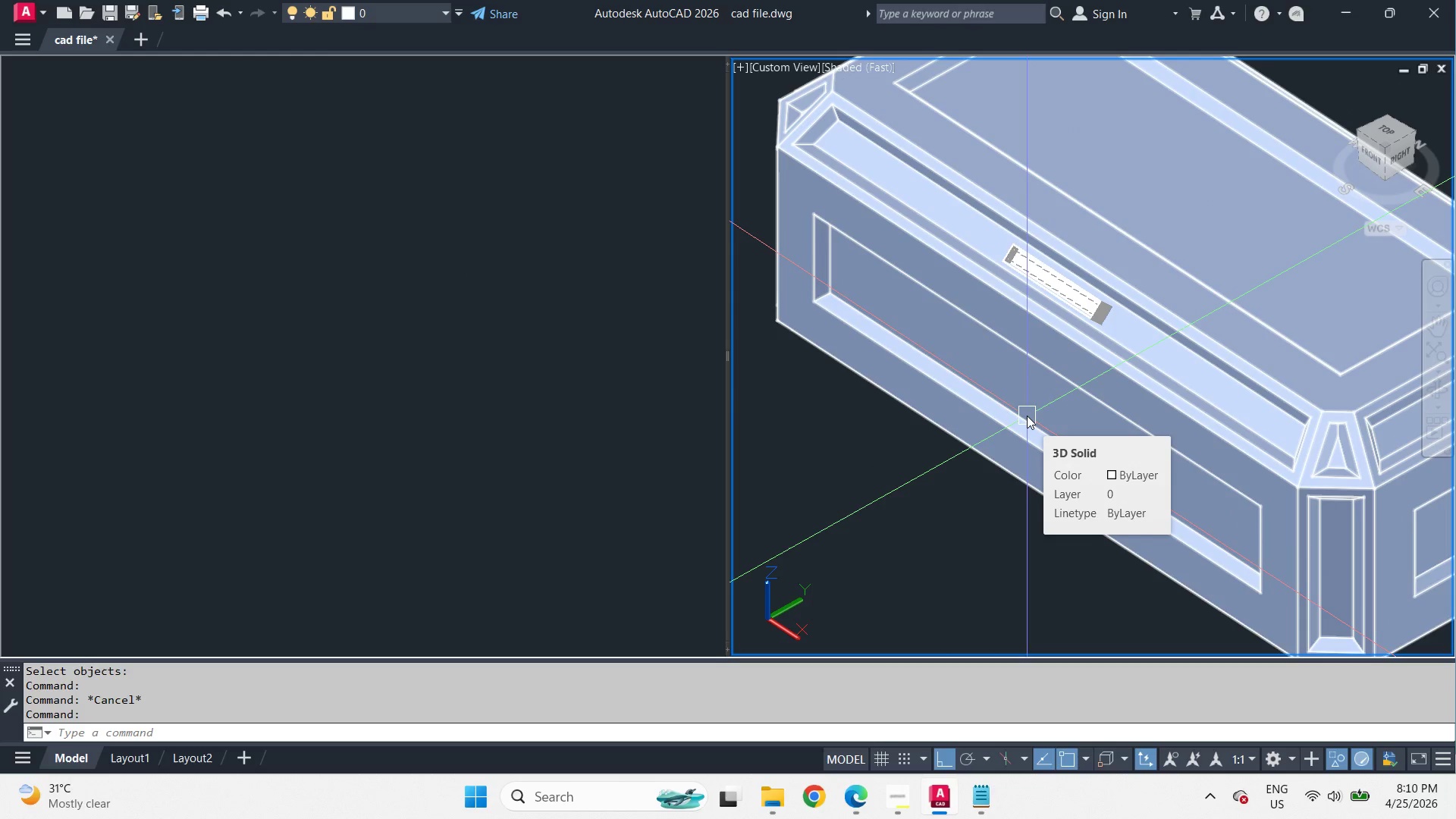 
type(la )
 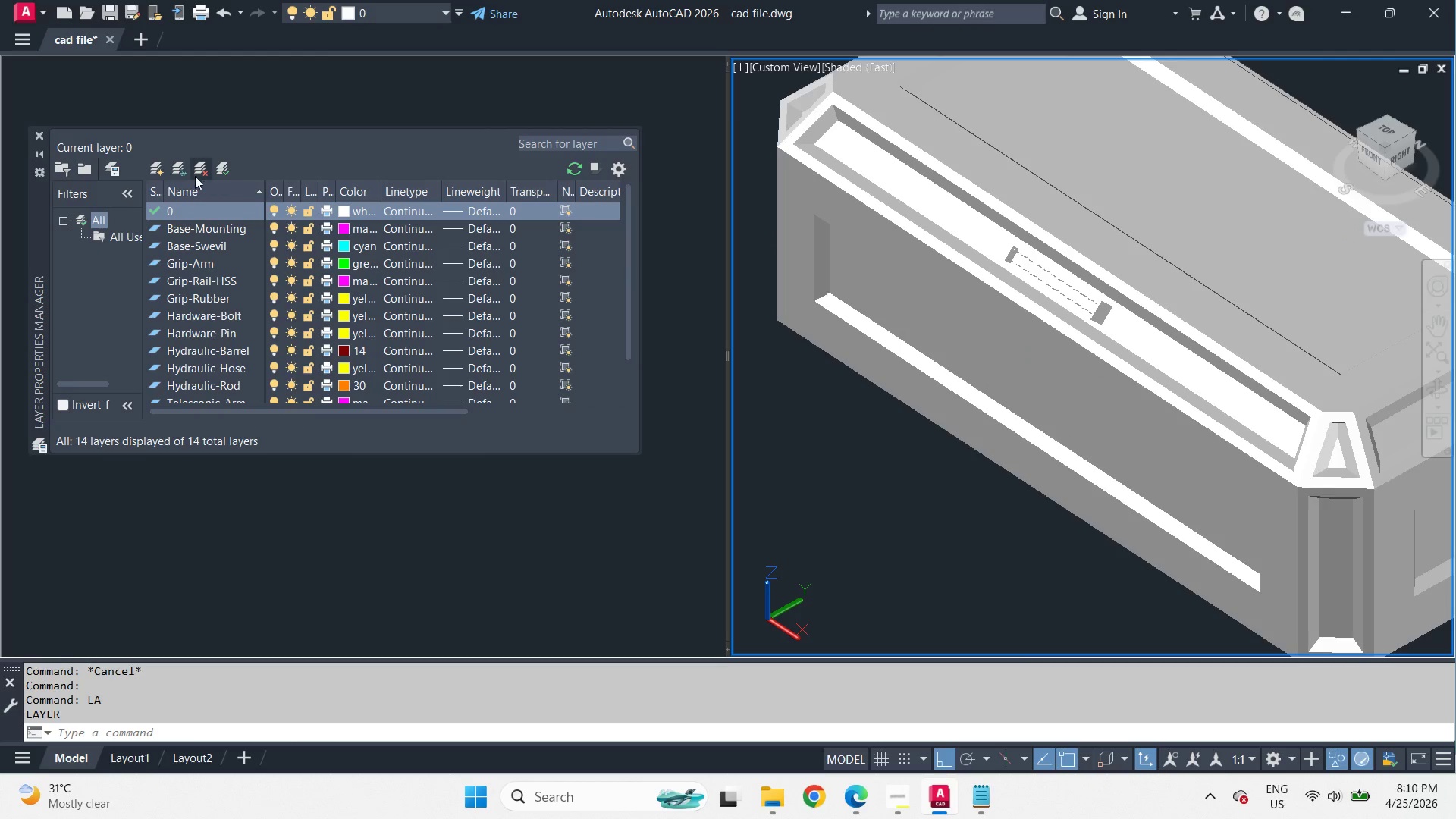 
left_click([154, 168])
 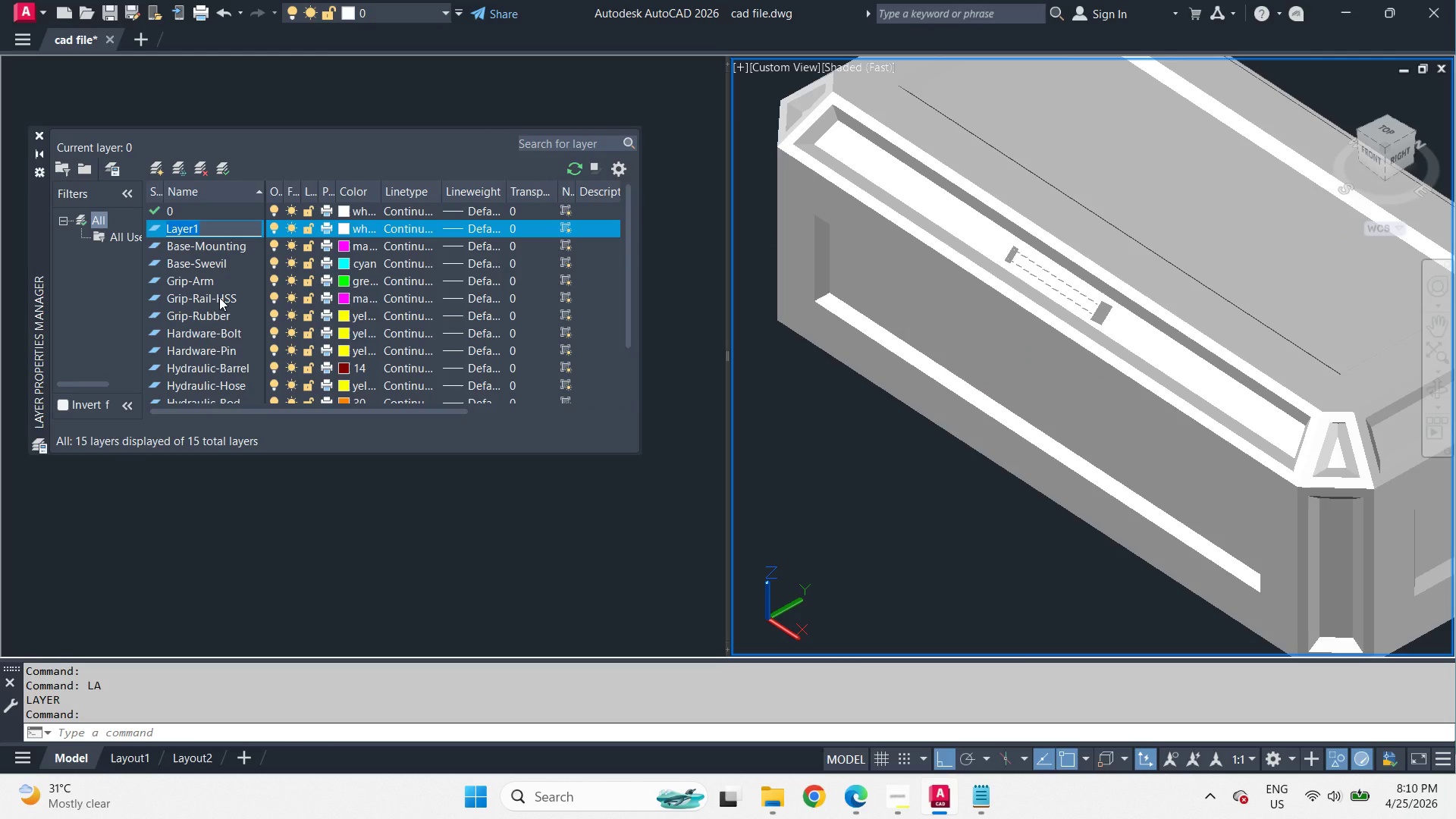 
type(ba)
key(Backspace)
key(Backspace)
key(Backspace)
type(Battery-Body)
 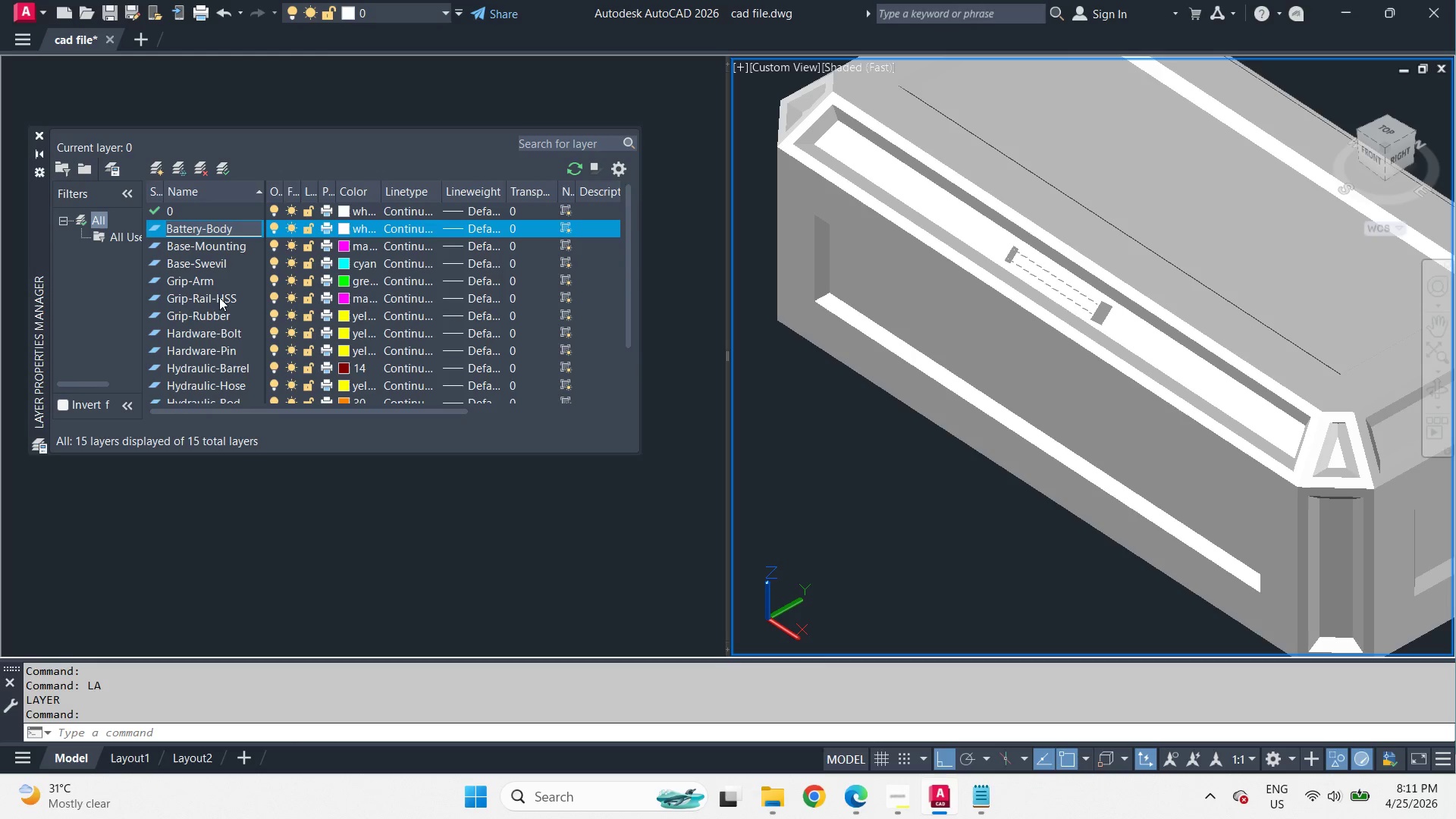 
key(Enter)
 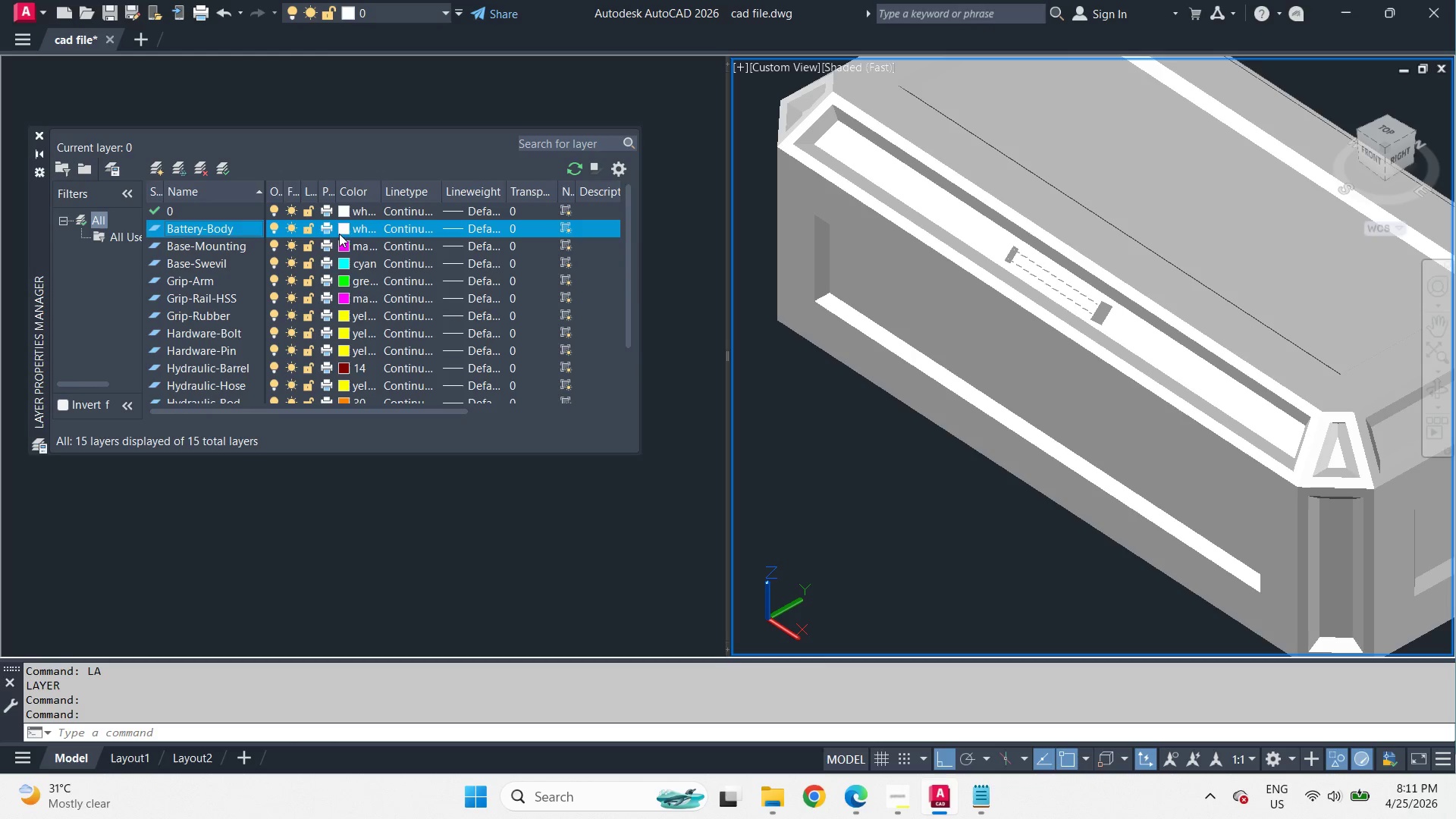 
left_click([340, 228])
 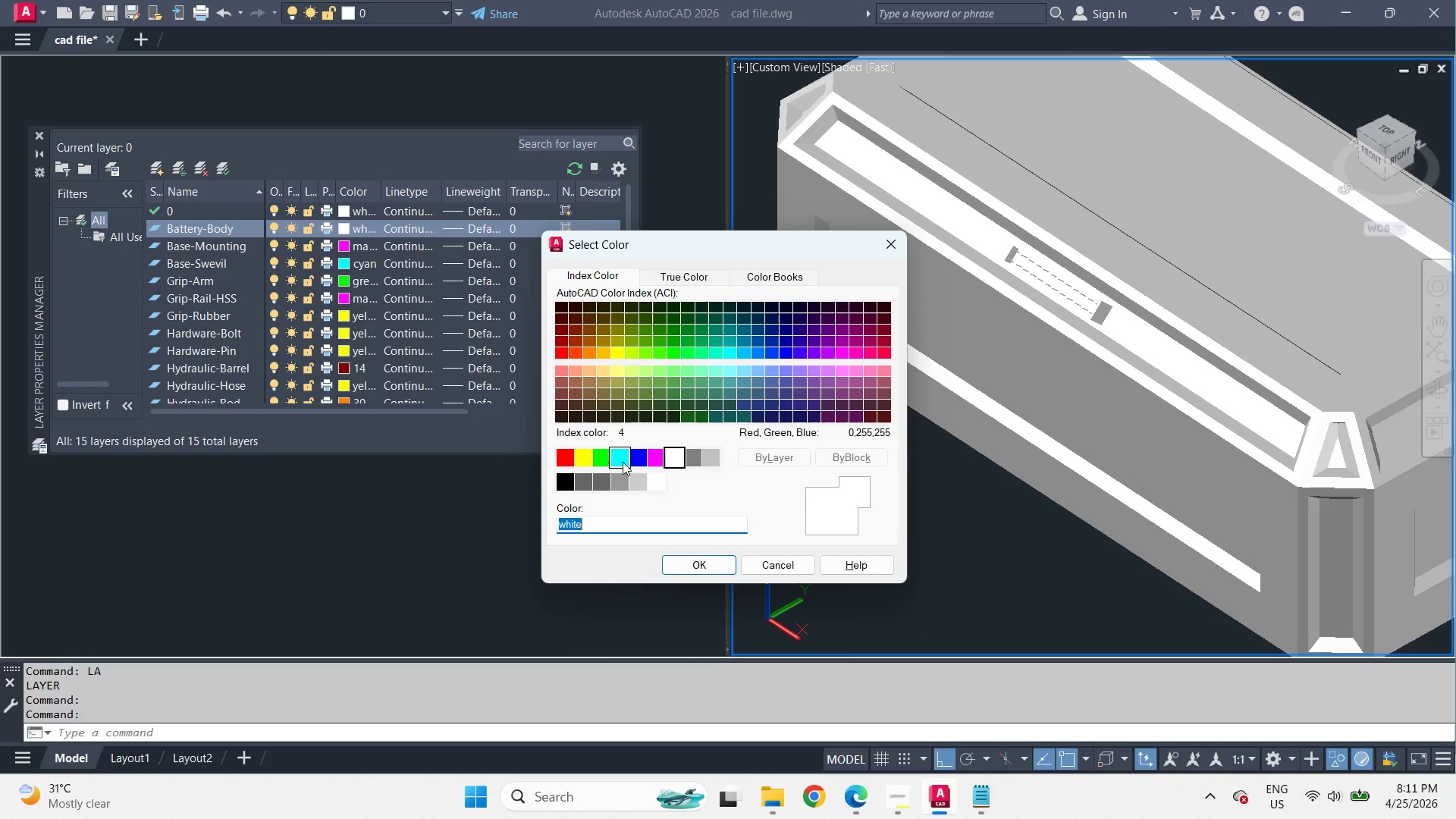 
wait(7.5)
 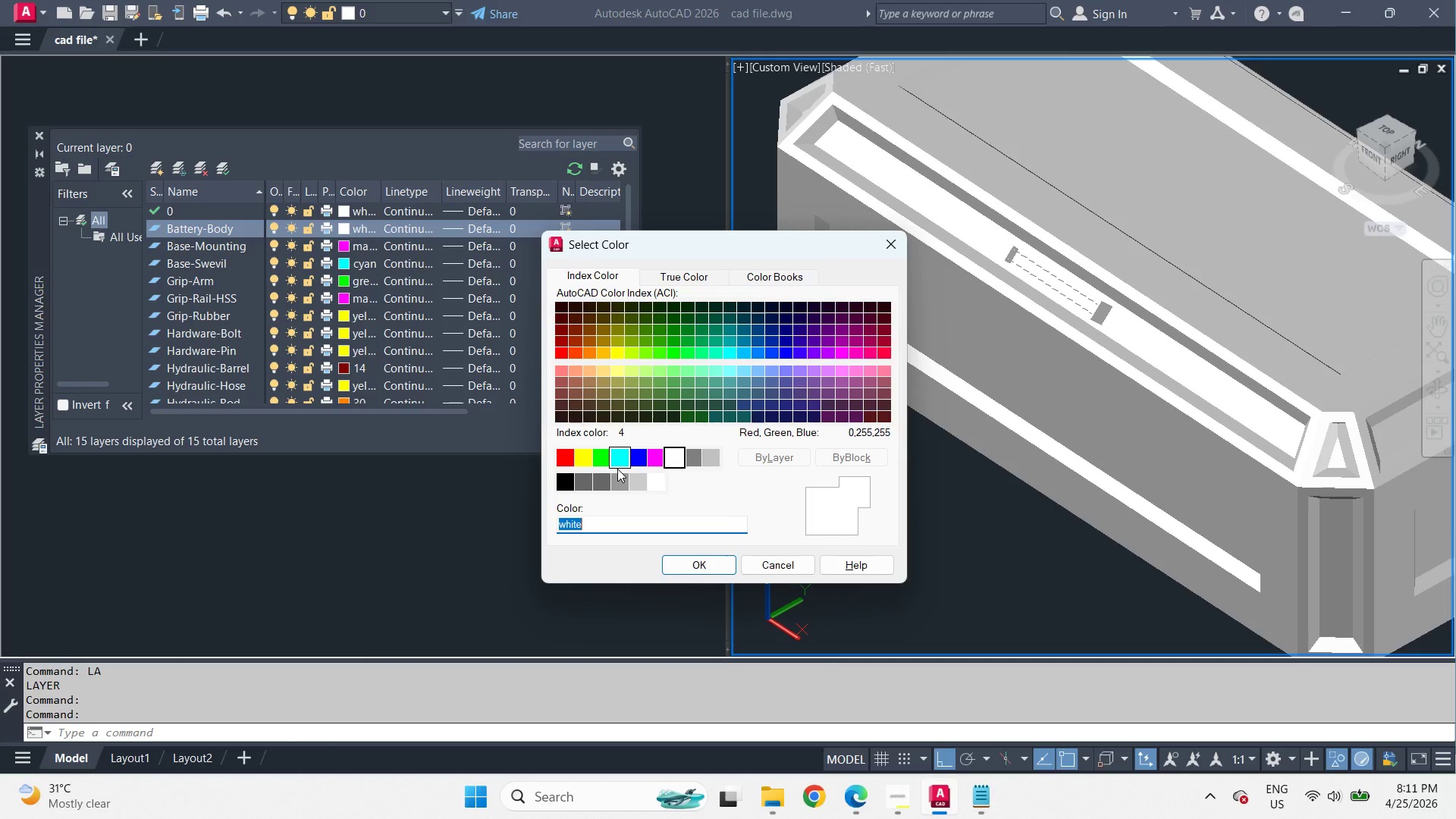 
left_click([623, 463])
 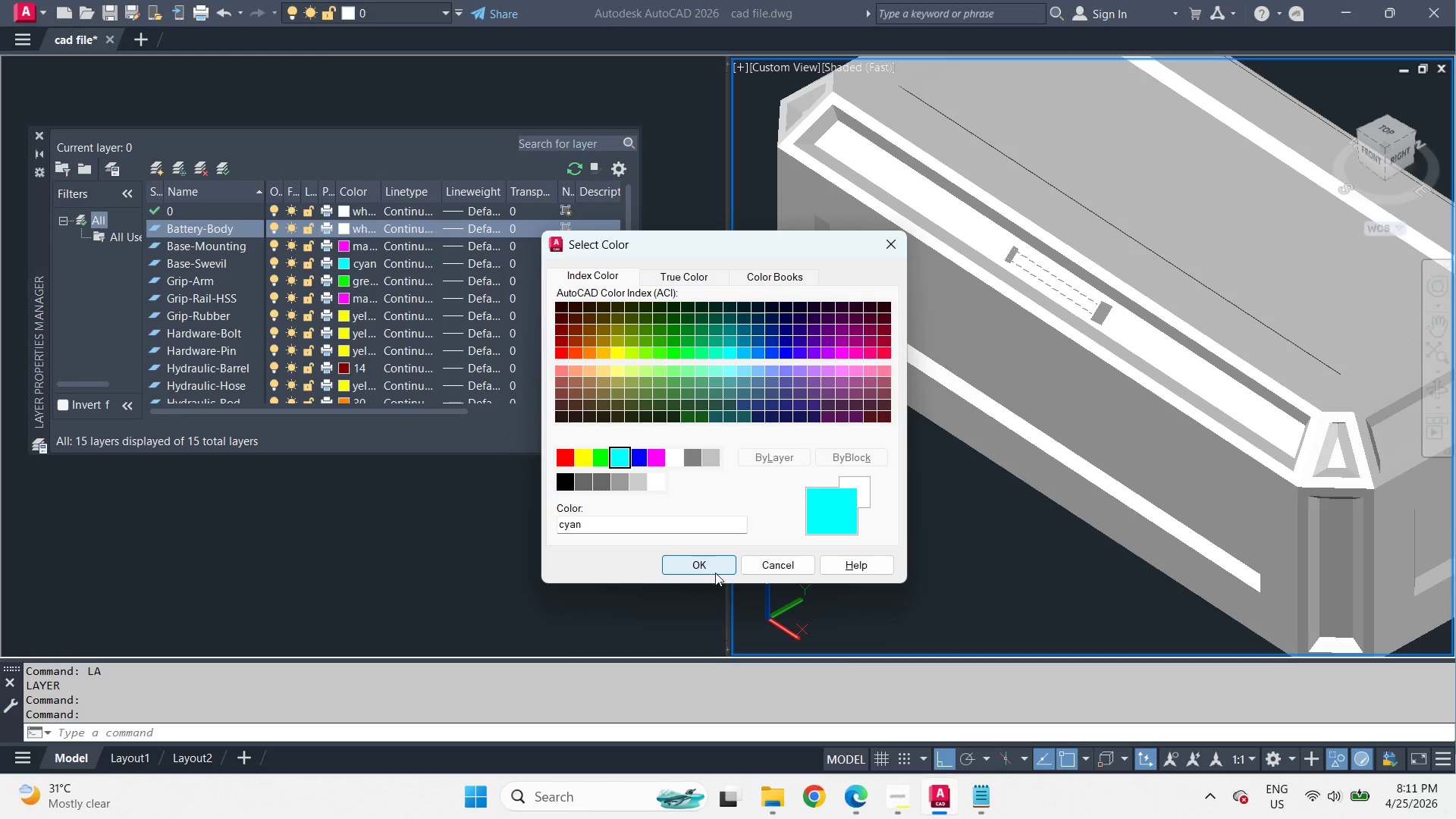 
left_click([711, 566])
 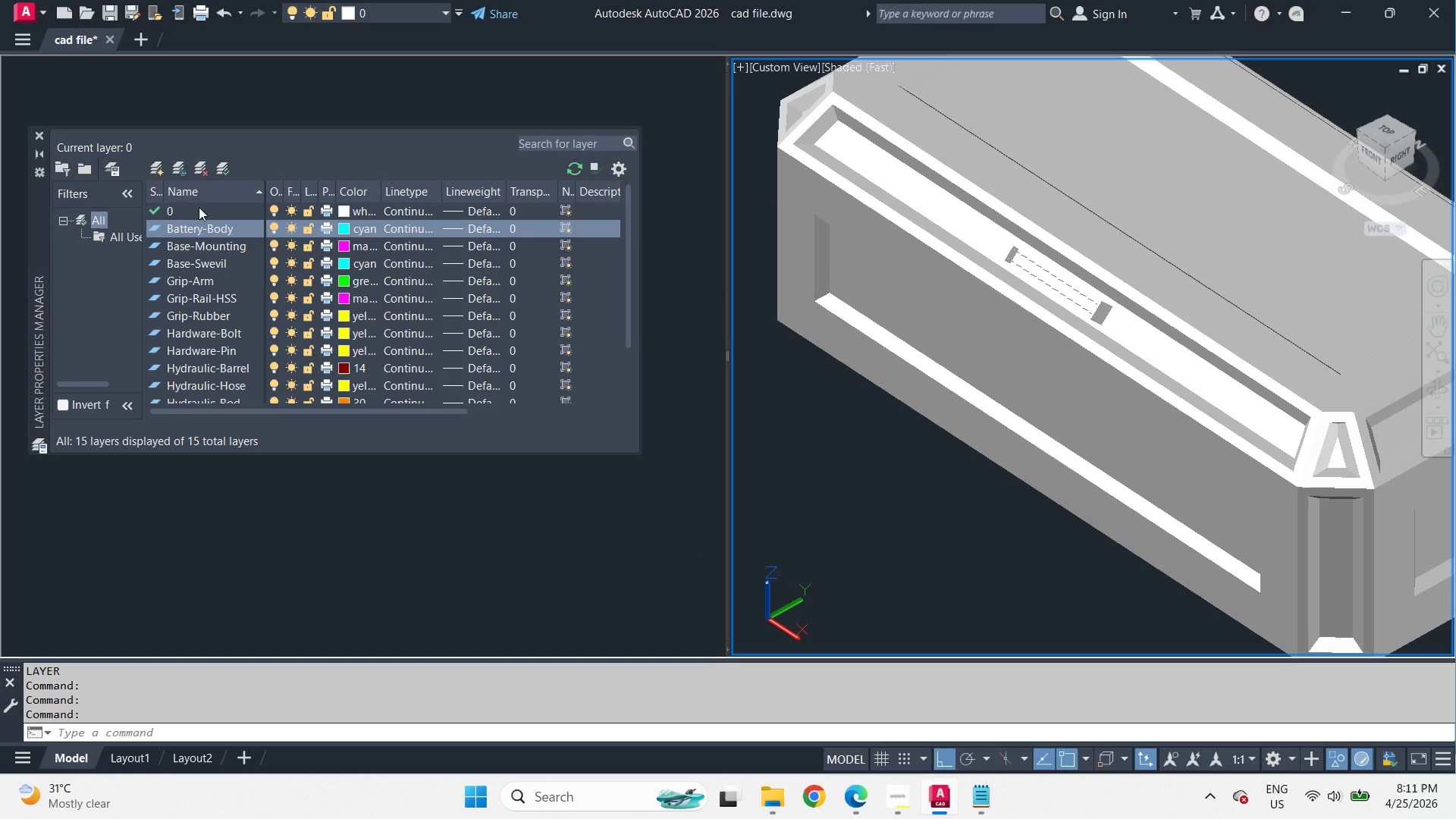 
left_click([156, 172])
 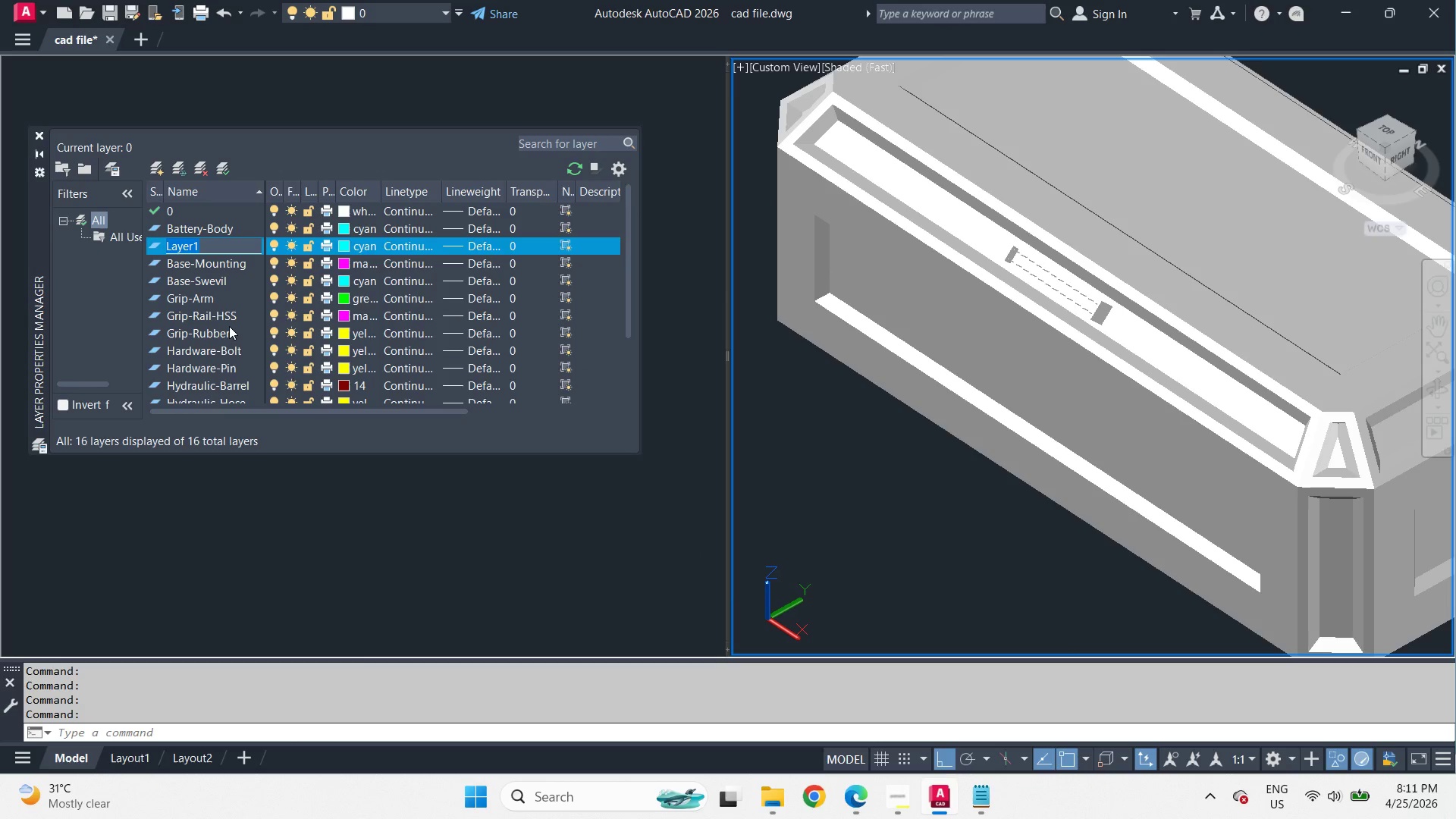 
type(Bay)
key(Backspace)
type(ttery-Pin)
 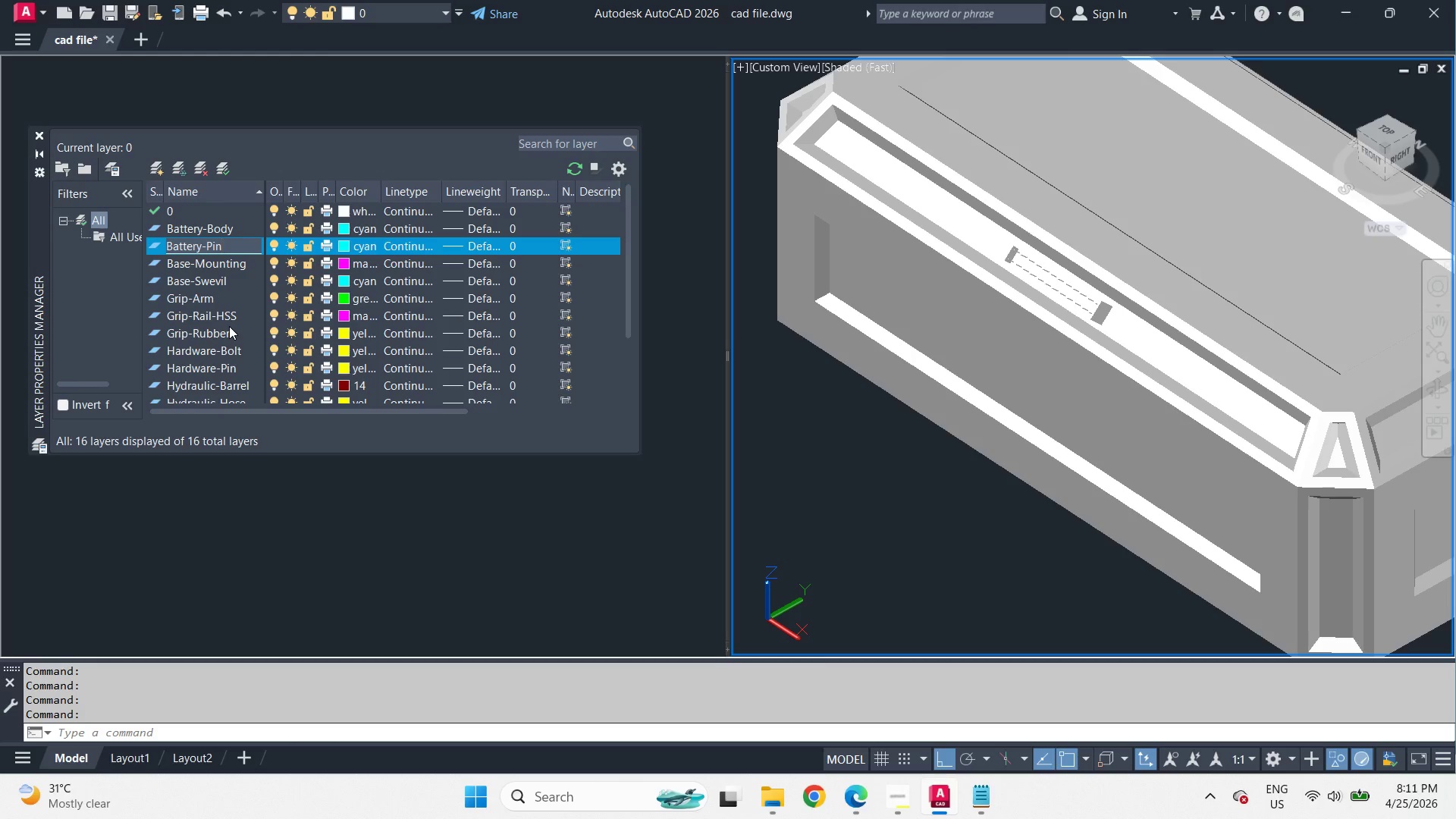 
key(Backspace)
key(Backspace)
key(Backspace)
type(24Pin)
key(Backspace)
key(Backspace)
key(Backspace)
type(-Pin)
 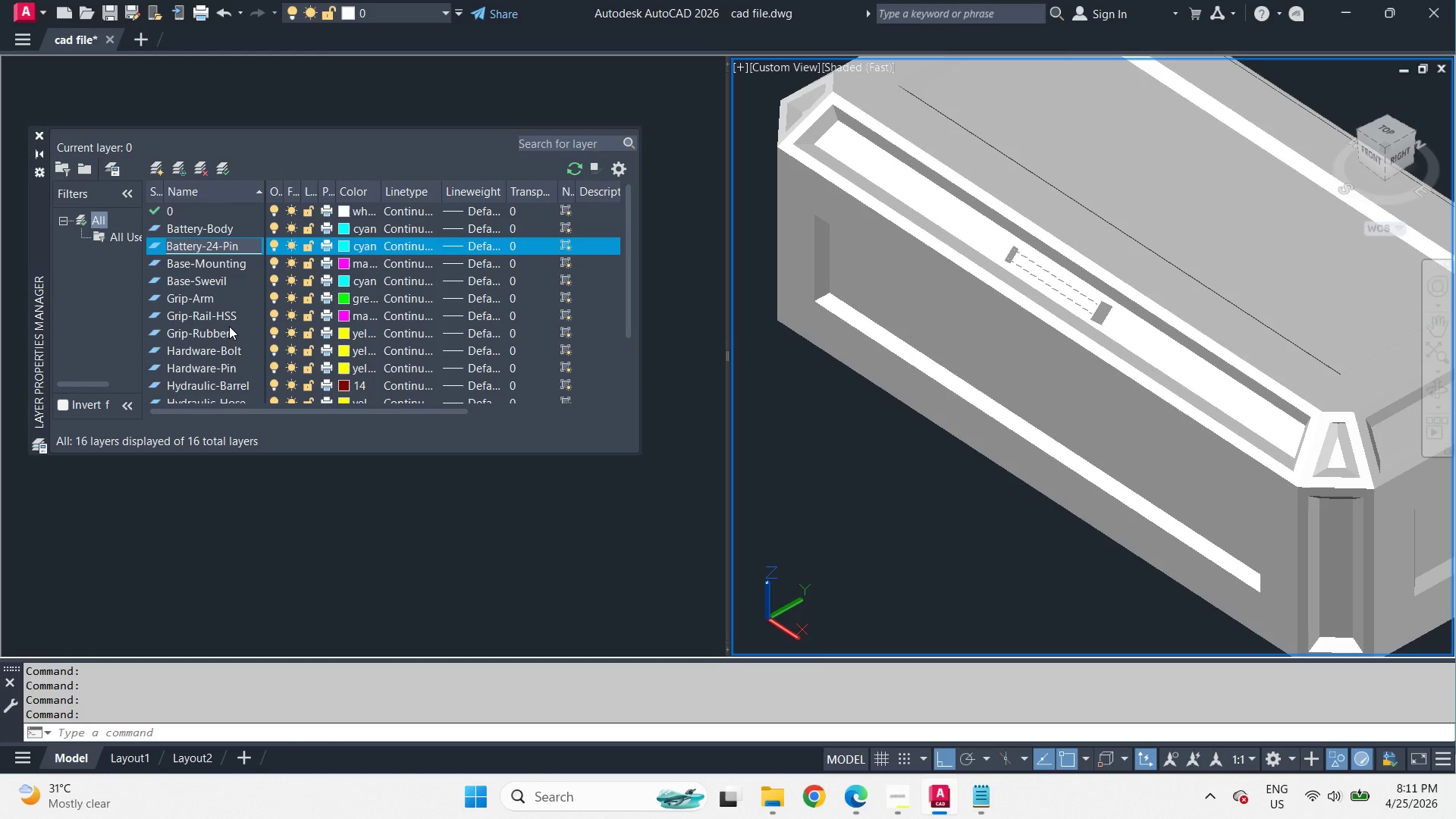 
key(Enter)
 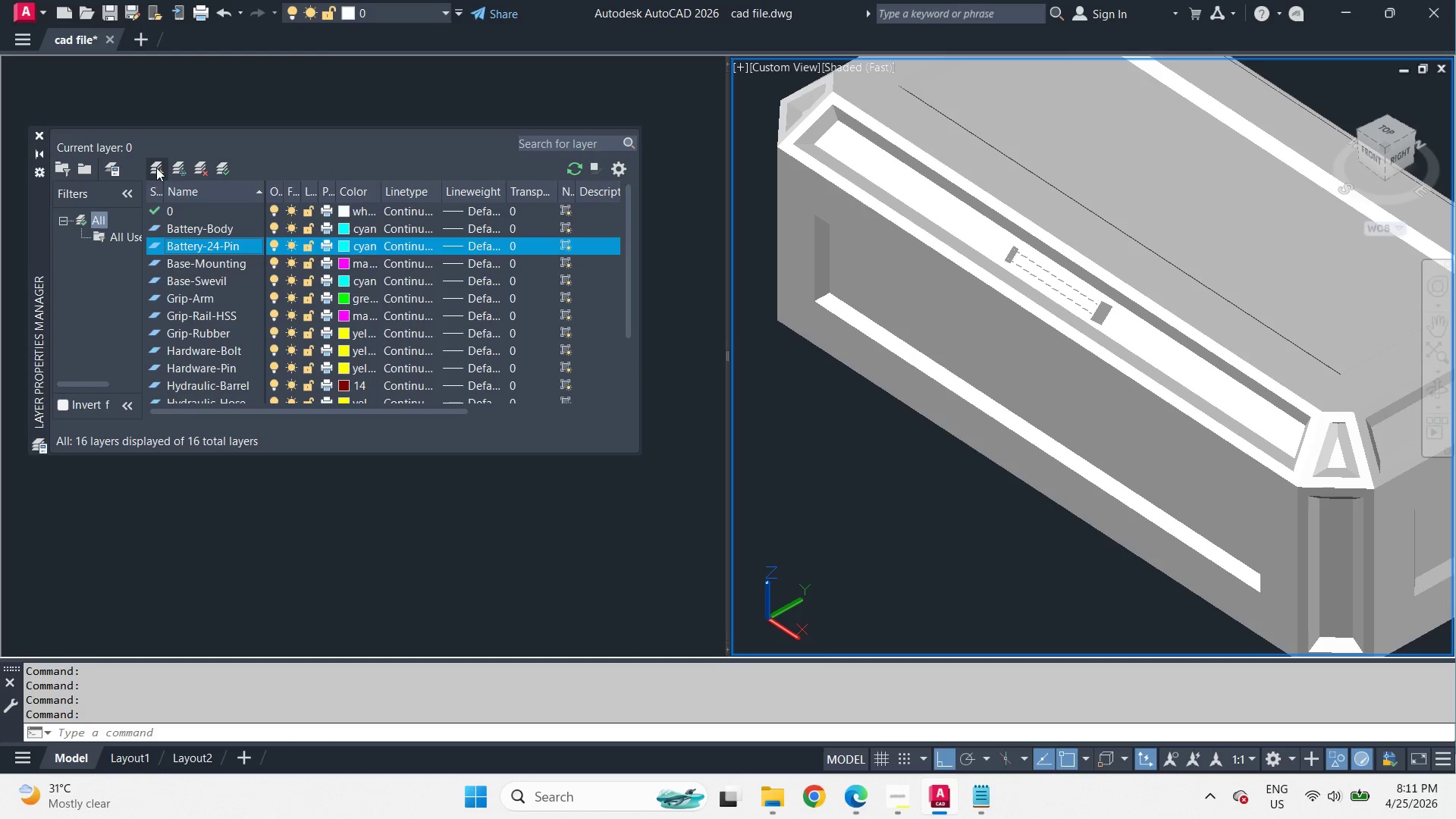 
left_click([156, 168])
 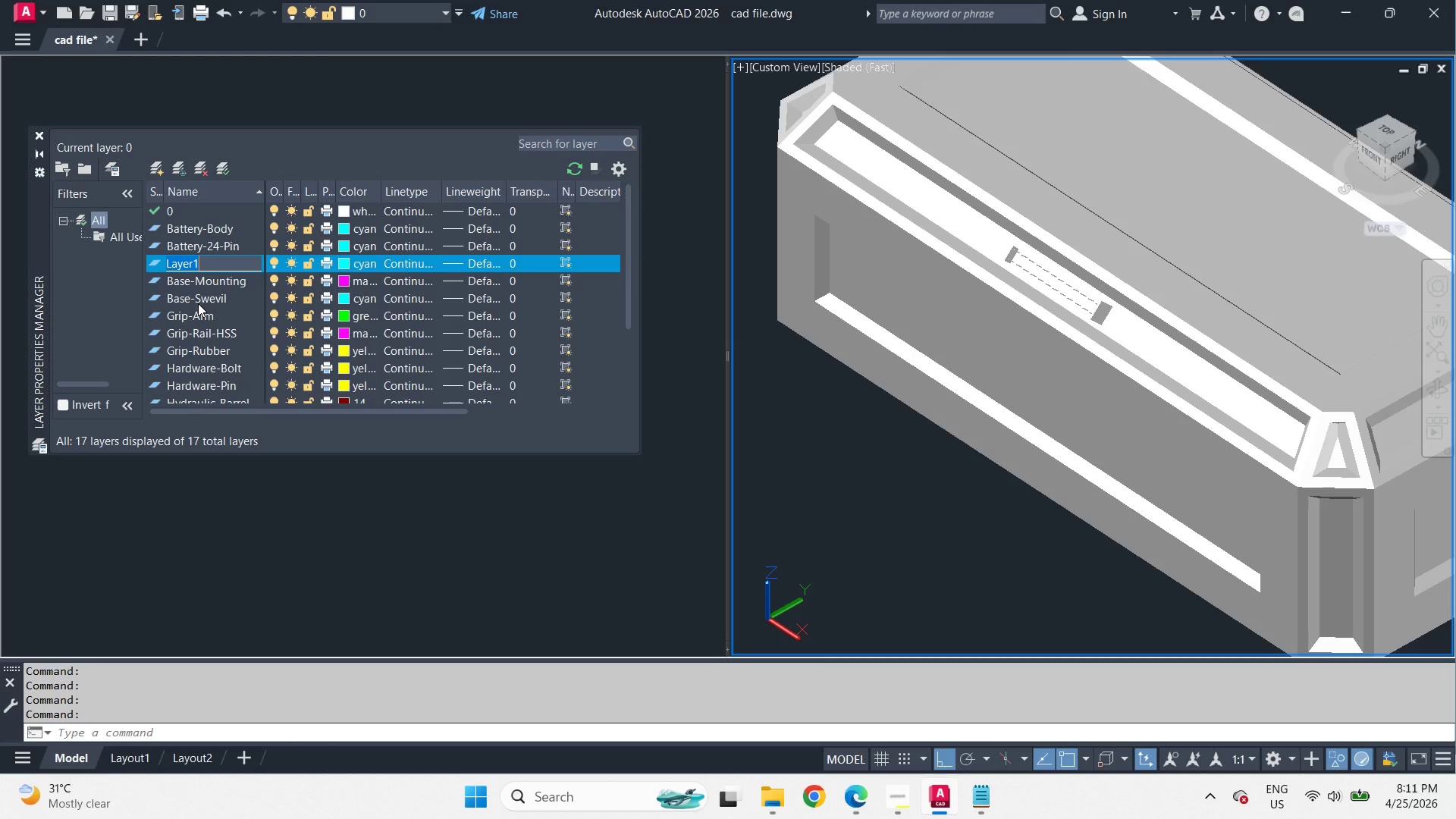 
type(Battery-)
 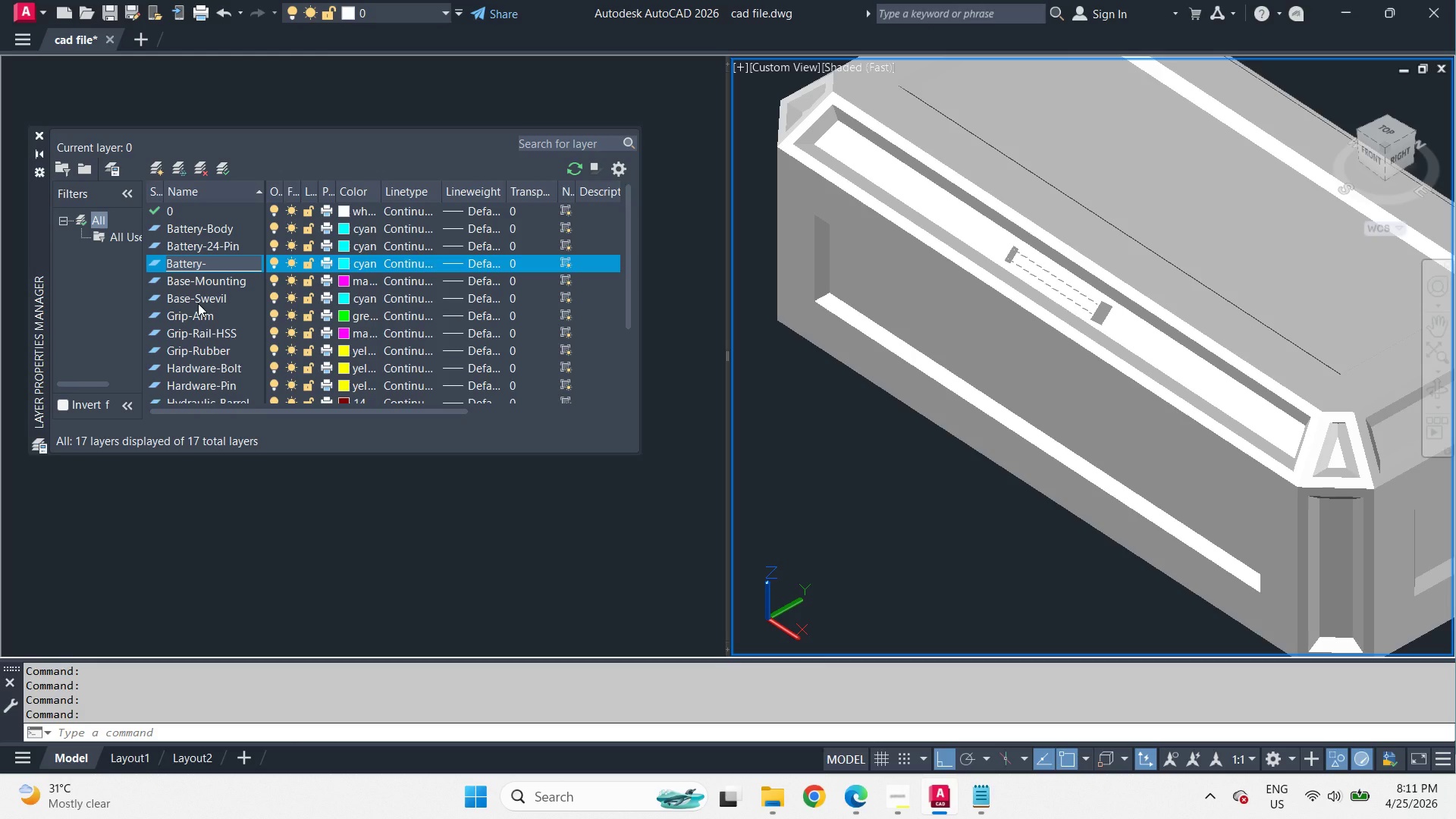 
wait(7.52)
 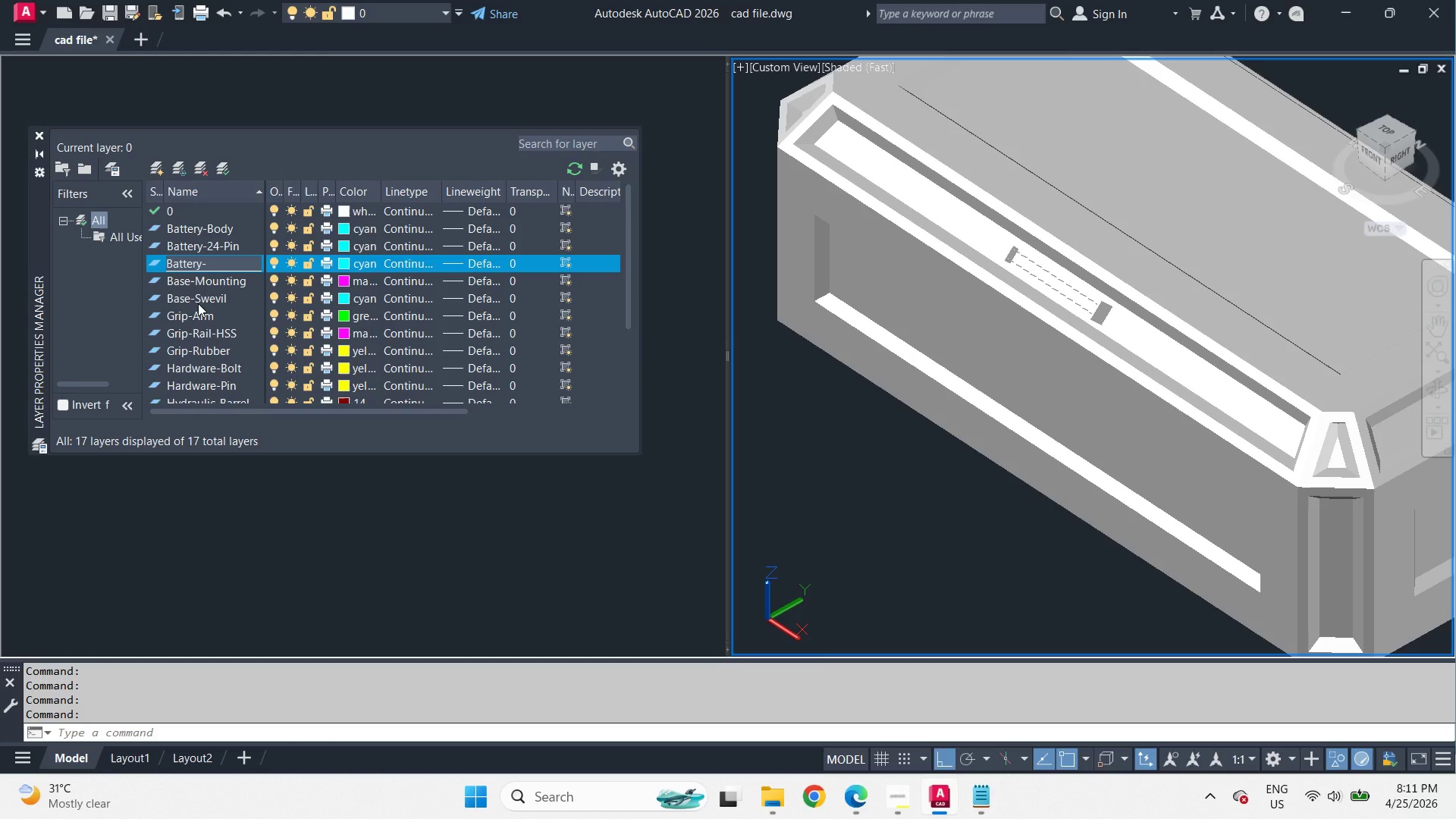 
type(Pin)
 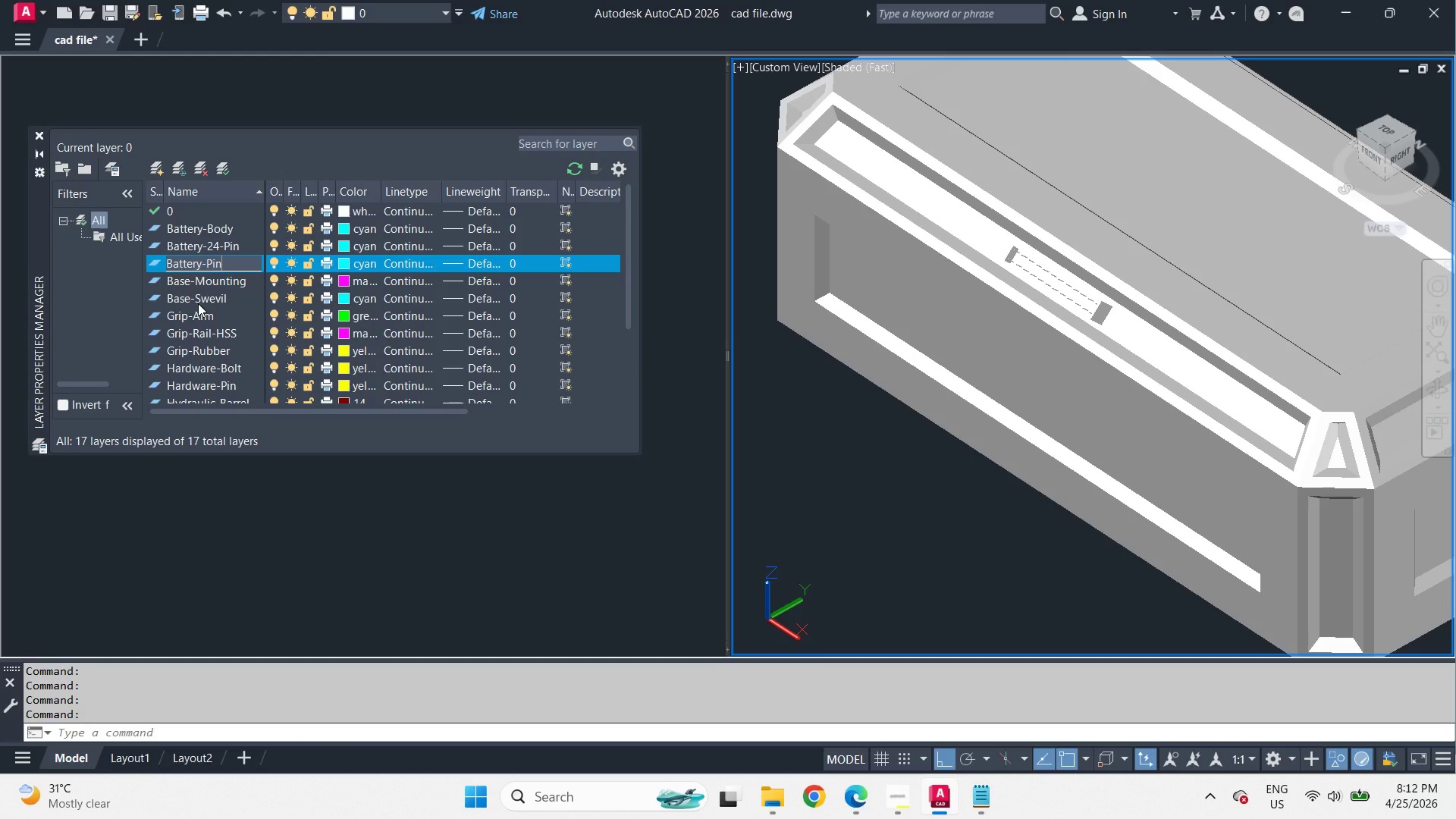 
wait(14.27)
 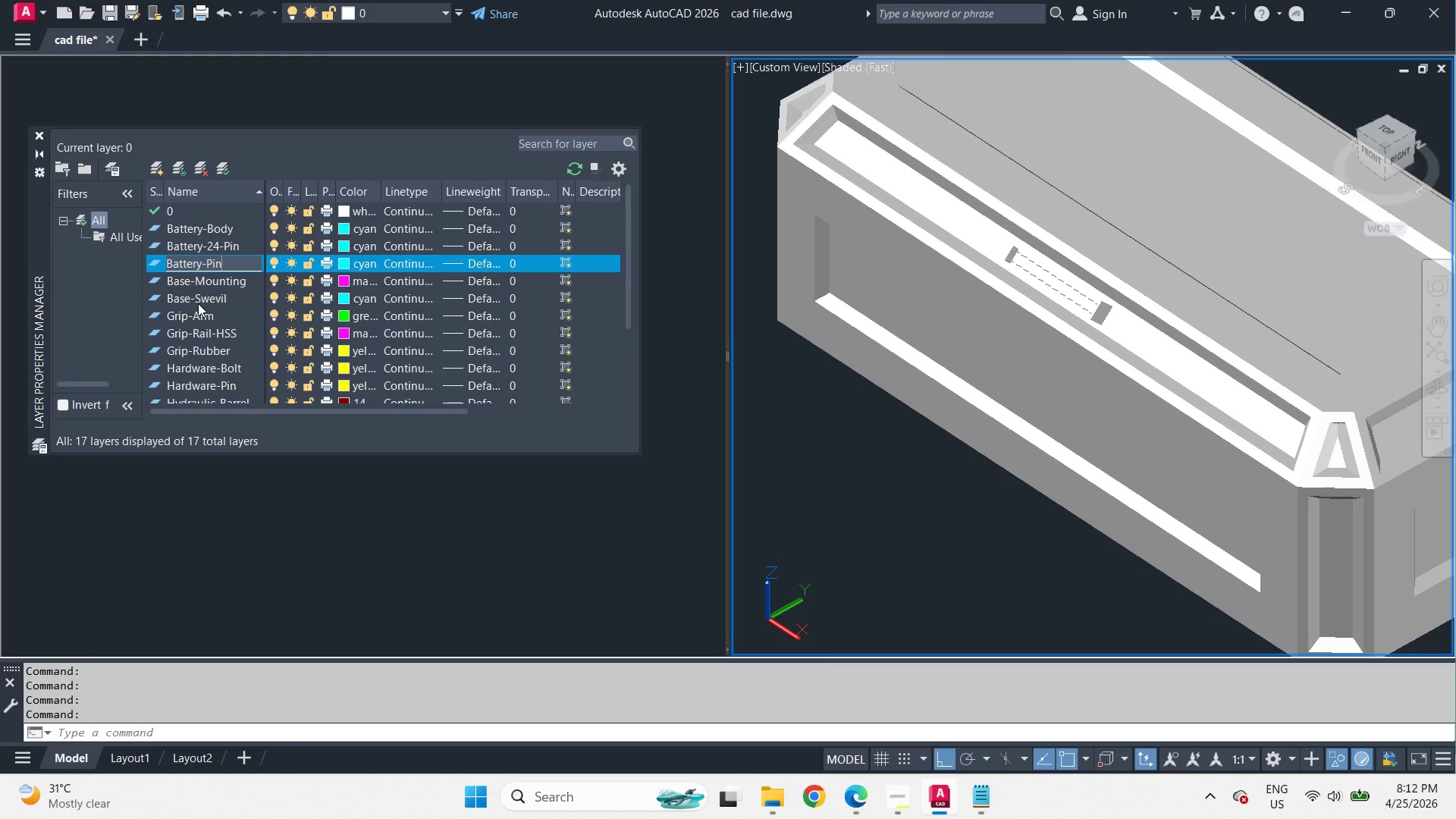 
key(Backspace)
 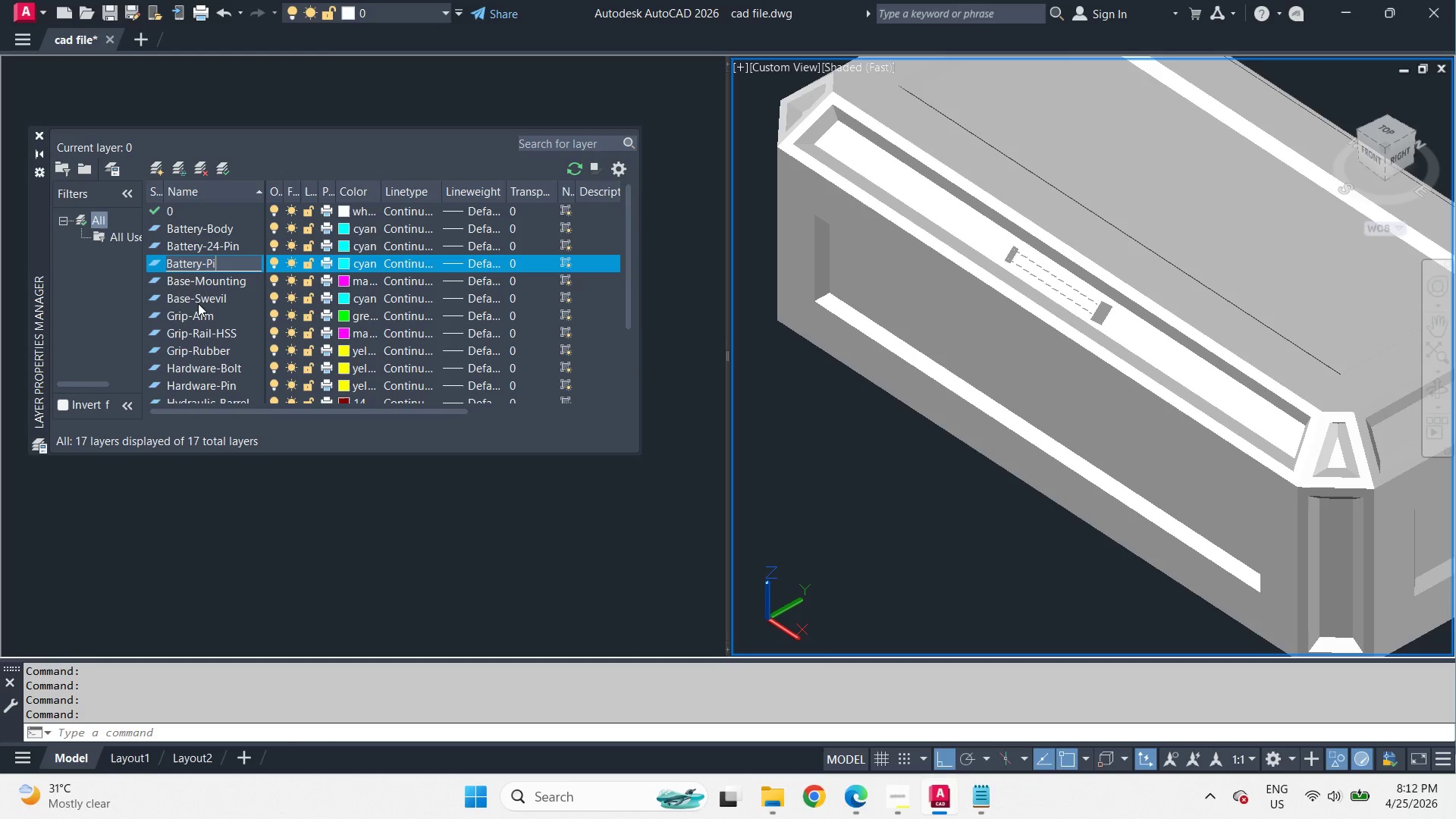 
type(n-bs)
key(Backspace)
key(Backspace)
type(Base)
 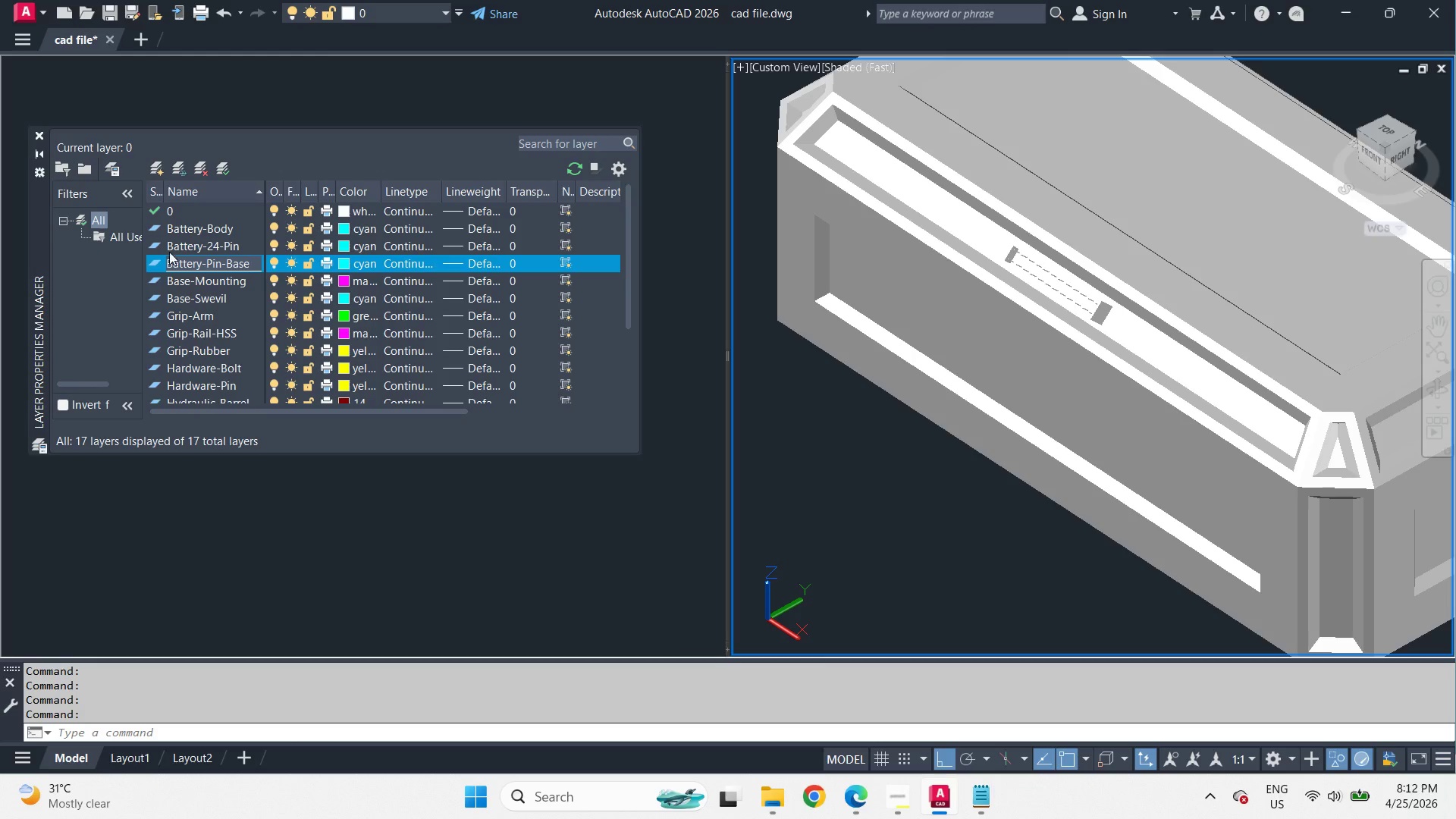 
left_click([218, 245])
 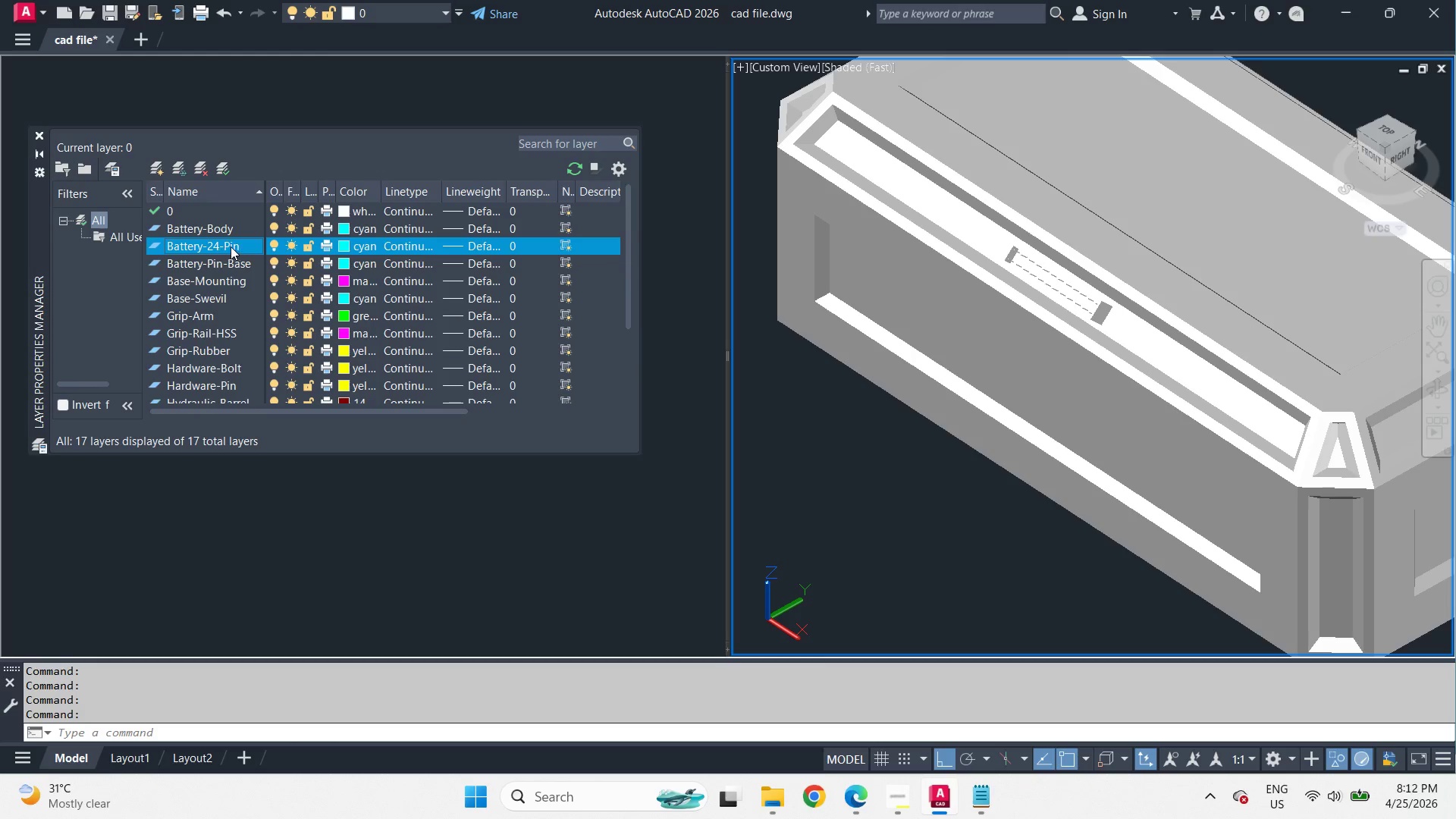 
key(F2)
 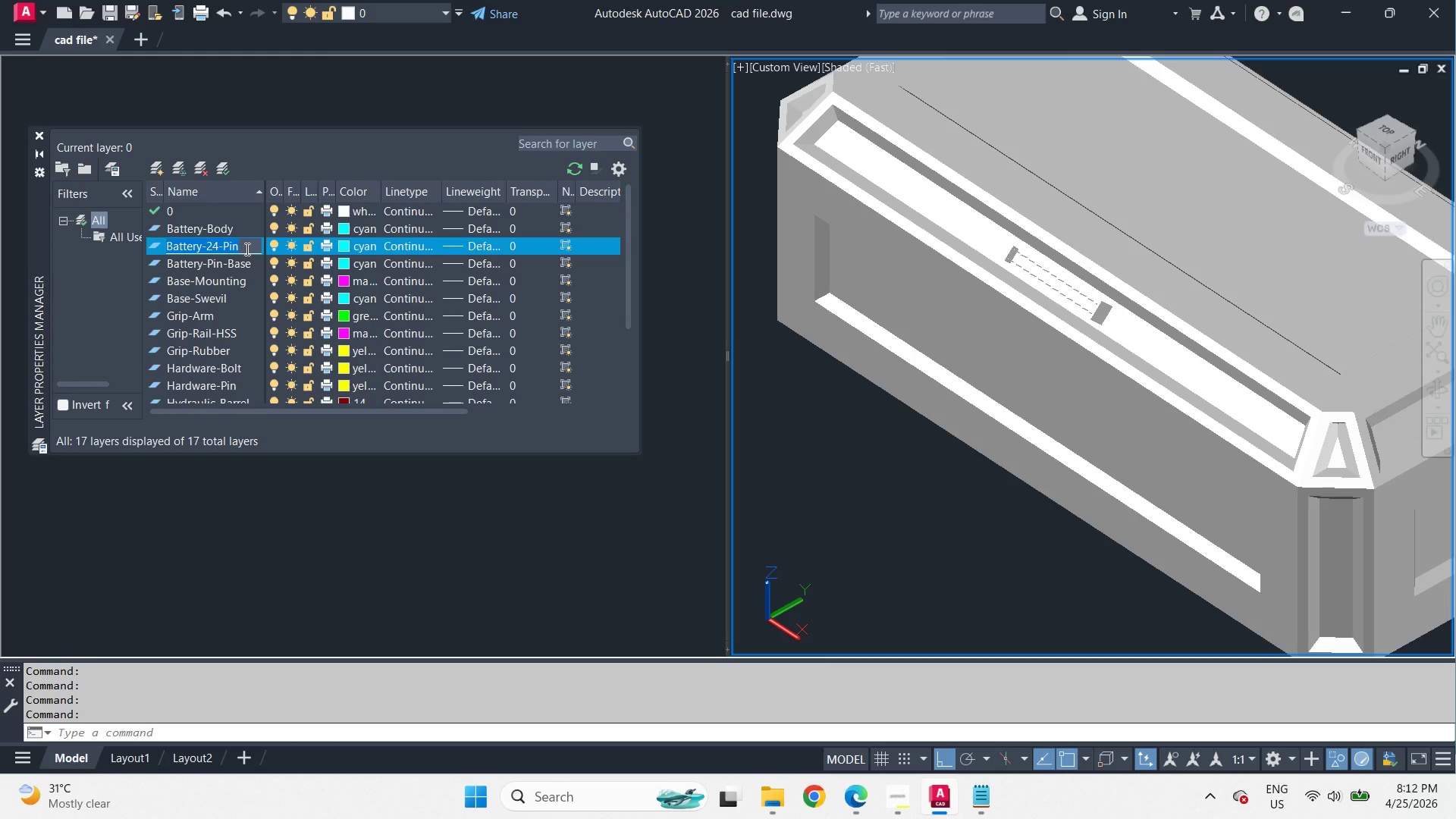 
left_click_drag(start_coordinate=[246, 249], to_coordinate=[206, 249])
 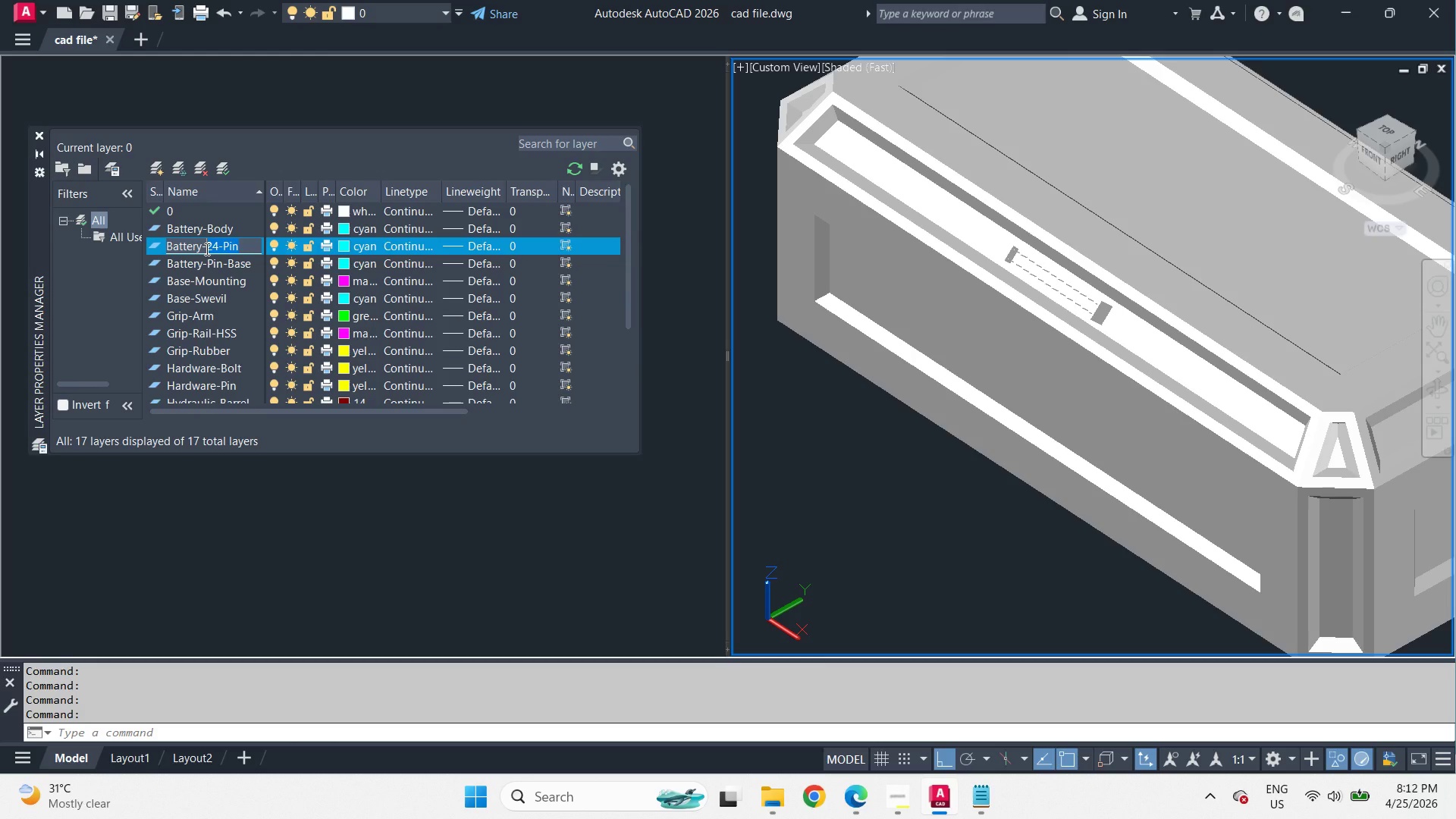 
type(Pin-24)
key(NumpadEnter)
 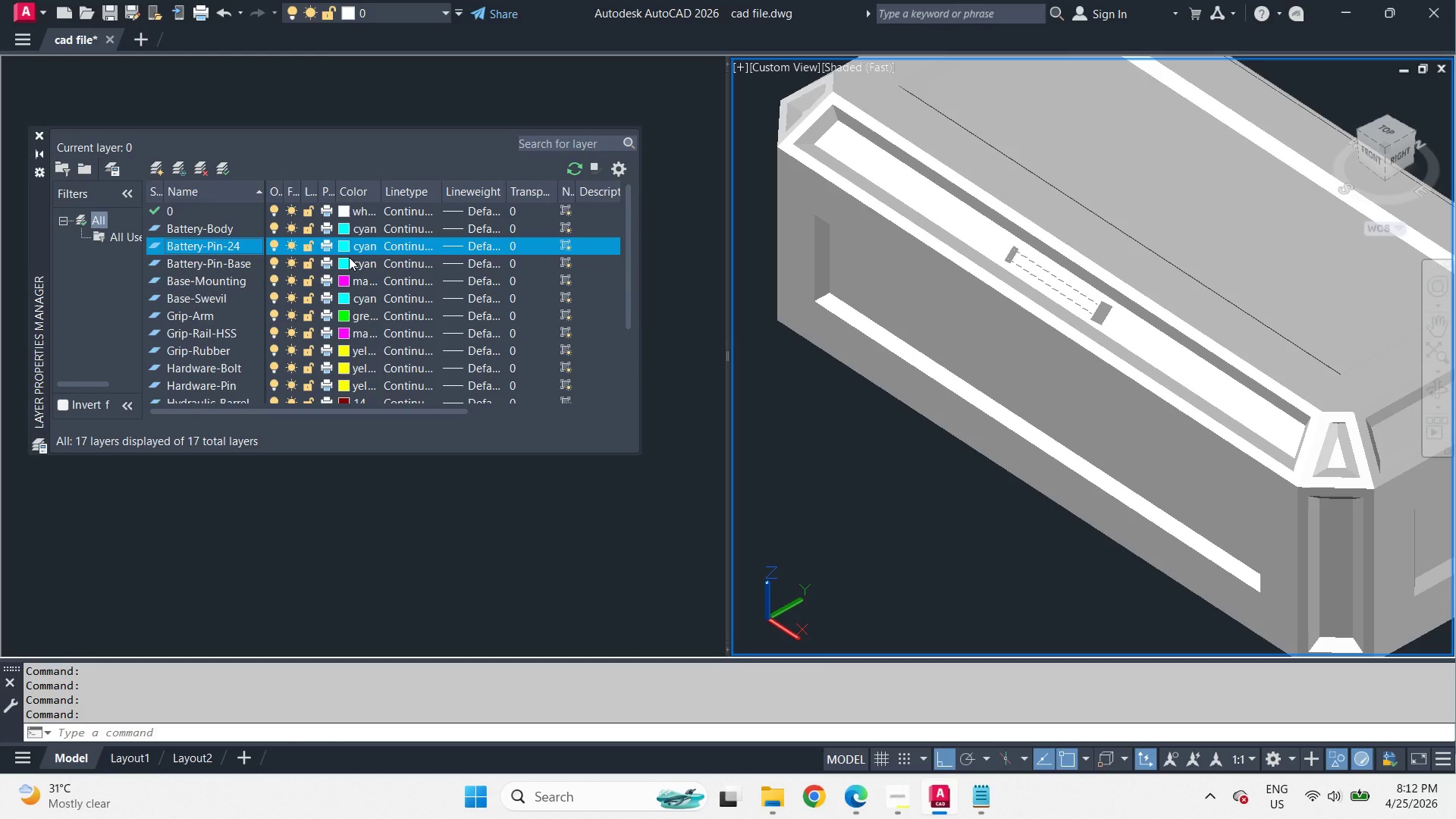 
left_click([347, 249])
 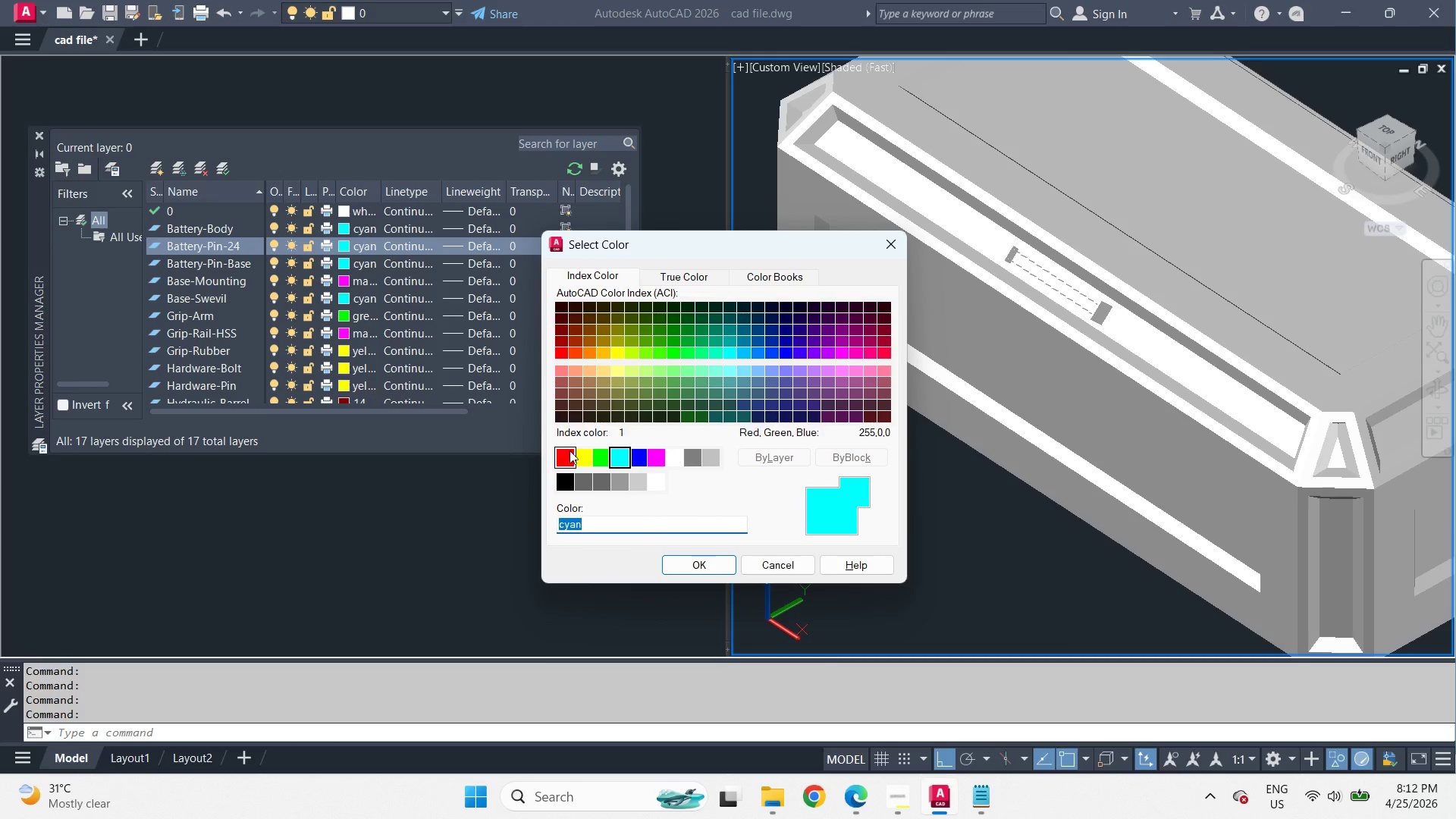 
left_click([580, 463])
 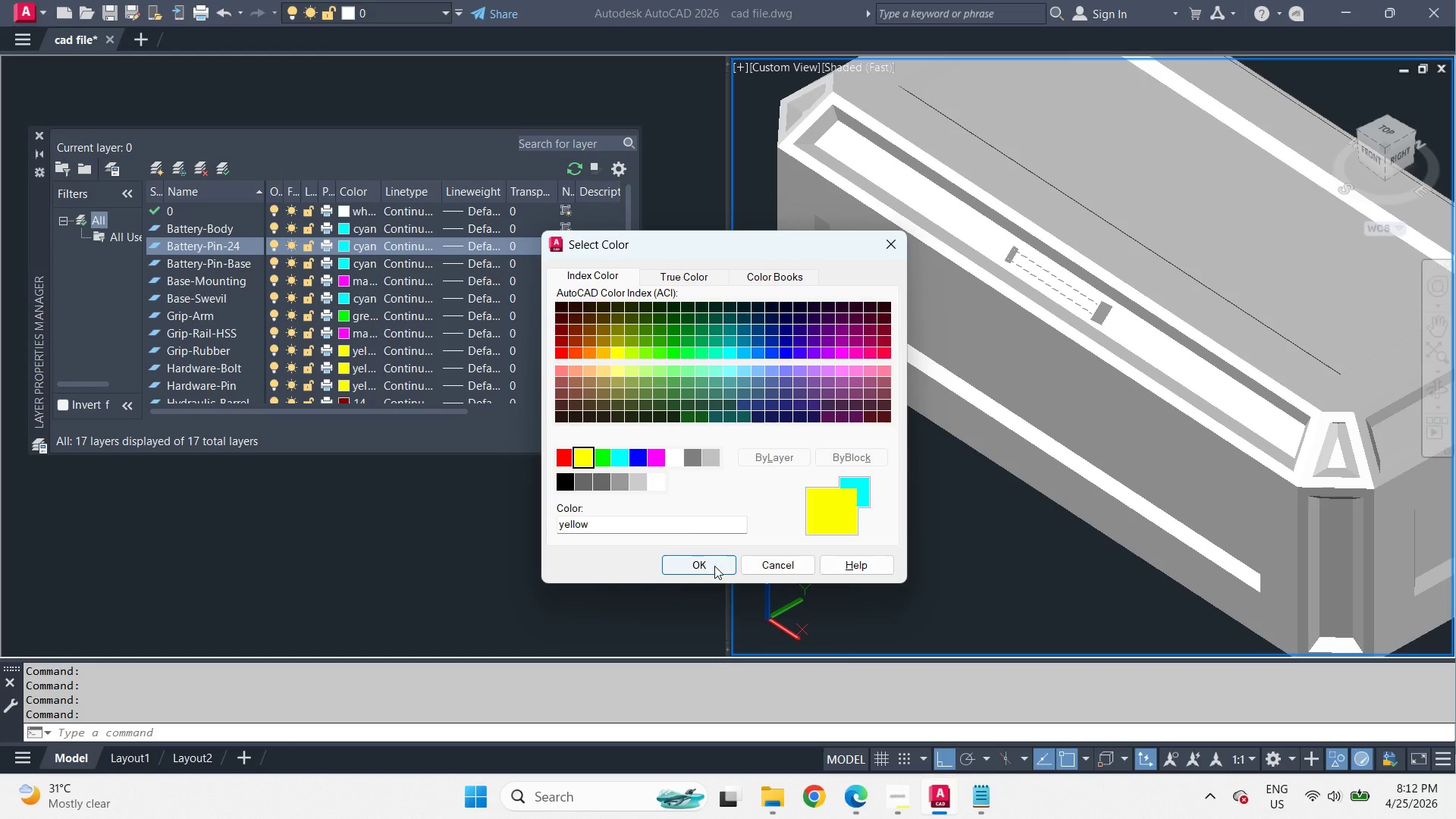 
left_click([714, 566])
 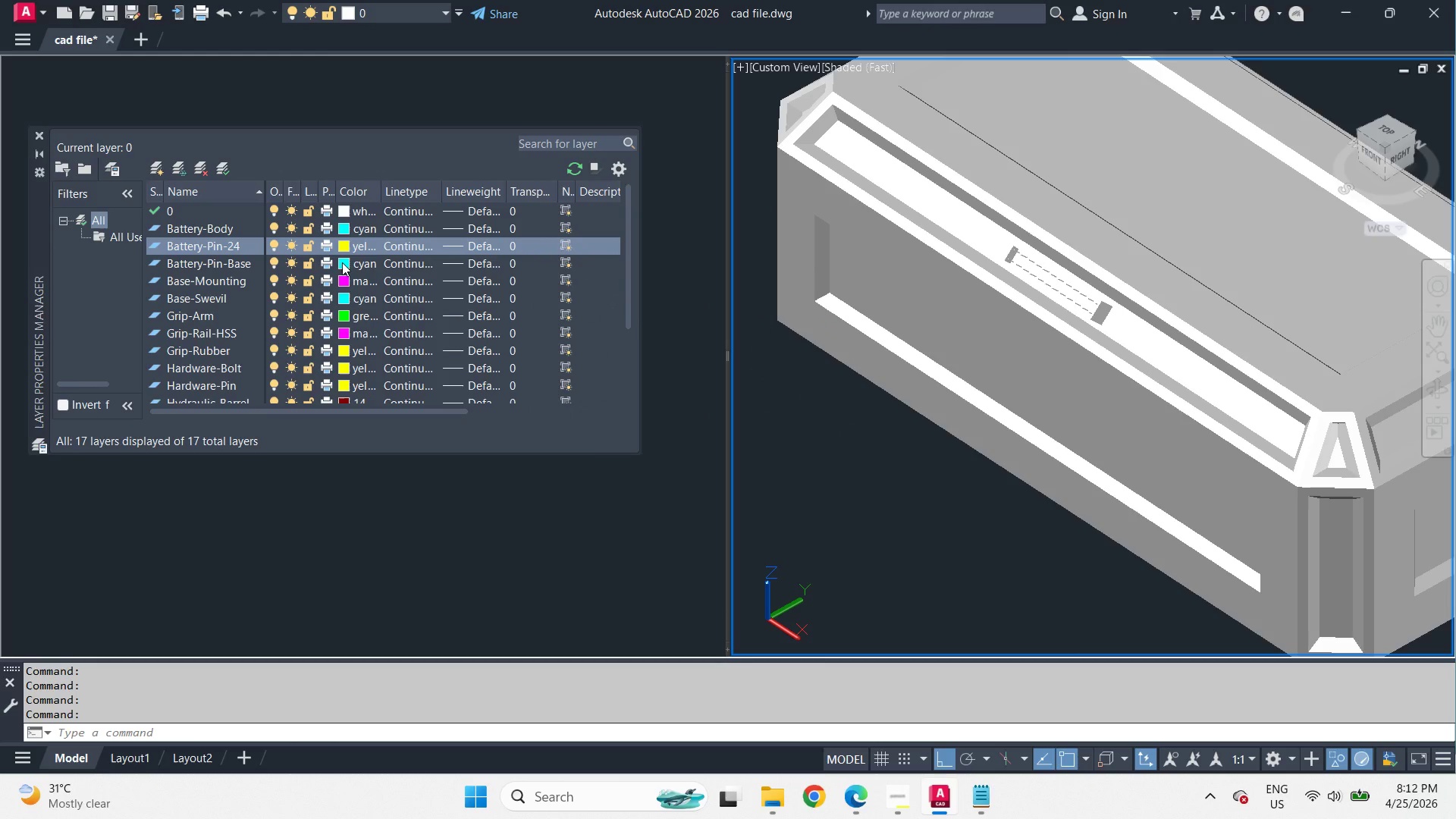 
left_click([341, 262])
 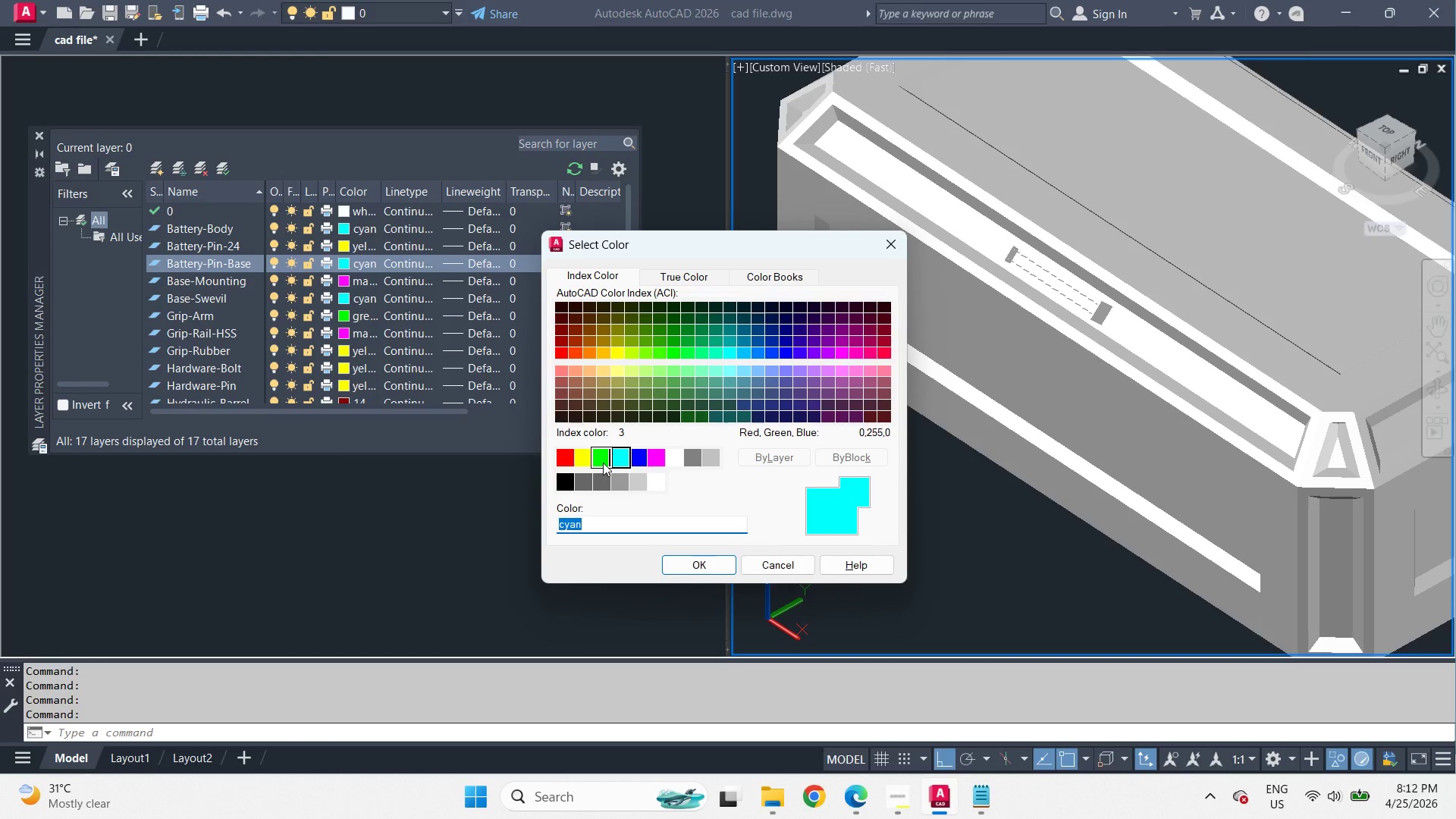 
left_click([704, 567])
 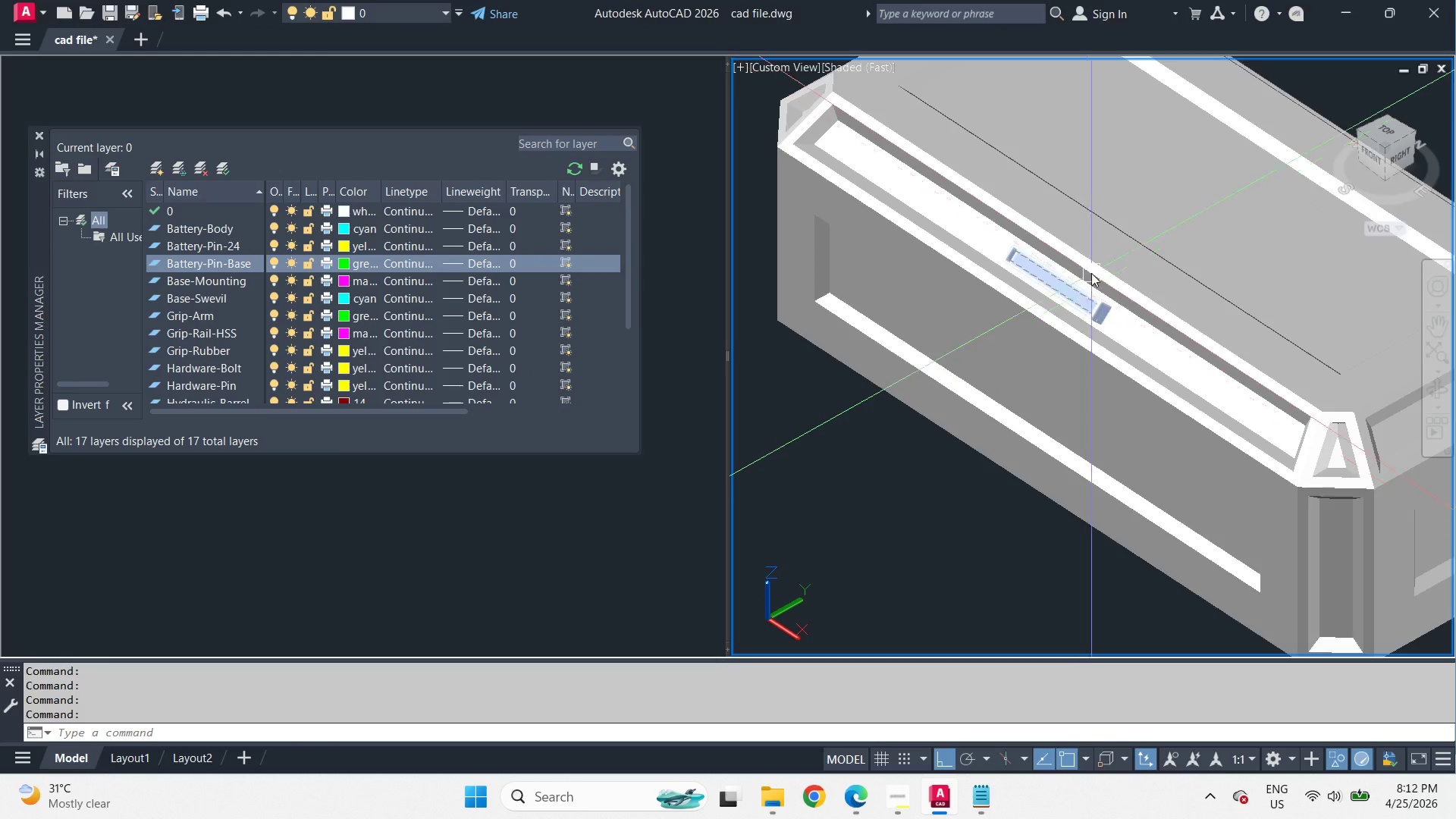 
left_click([1115, 328])
 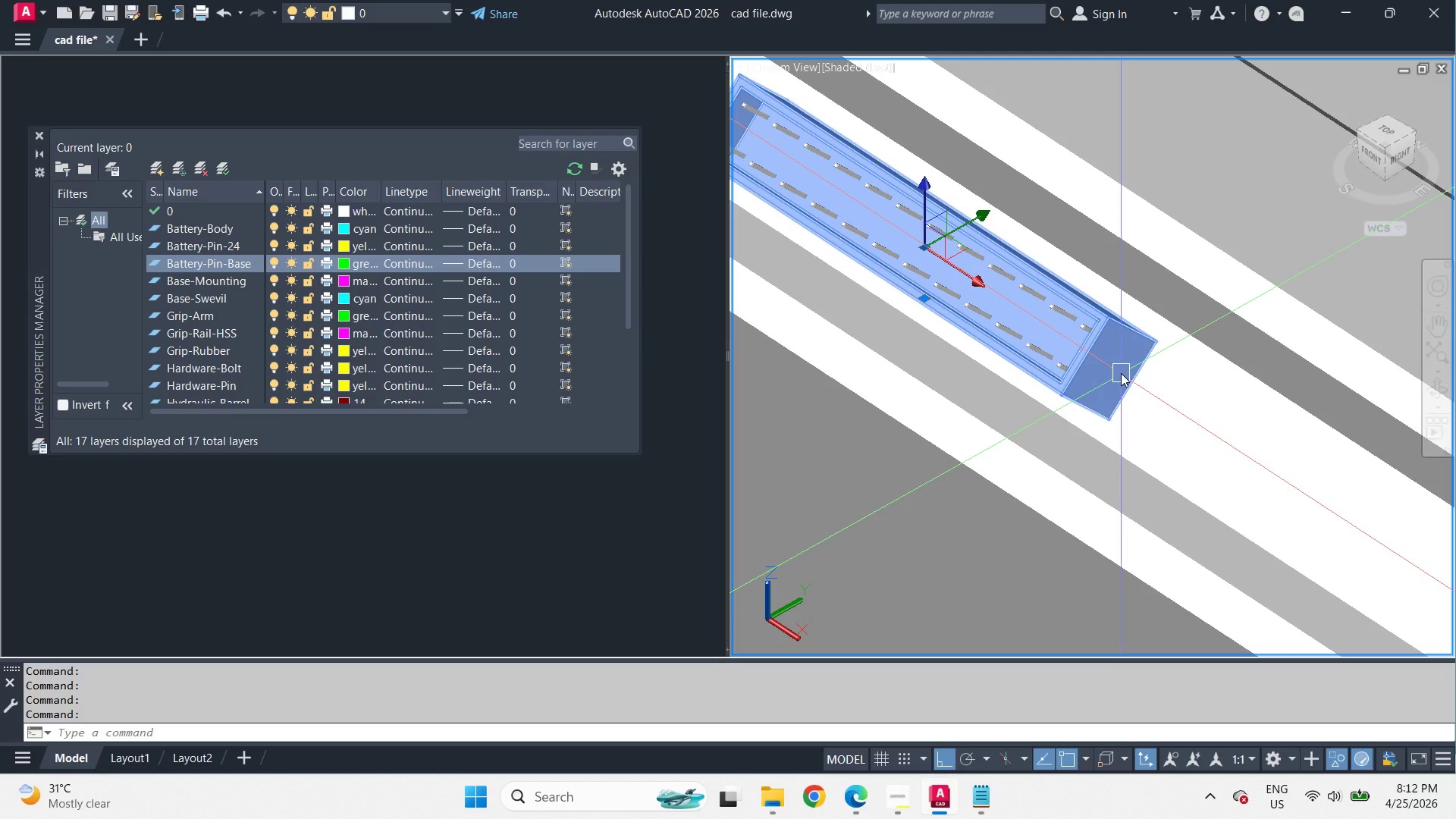 
scroll: coordinate [1106, 328], scroll_direction: up, amount: 4.0
 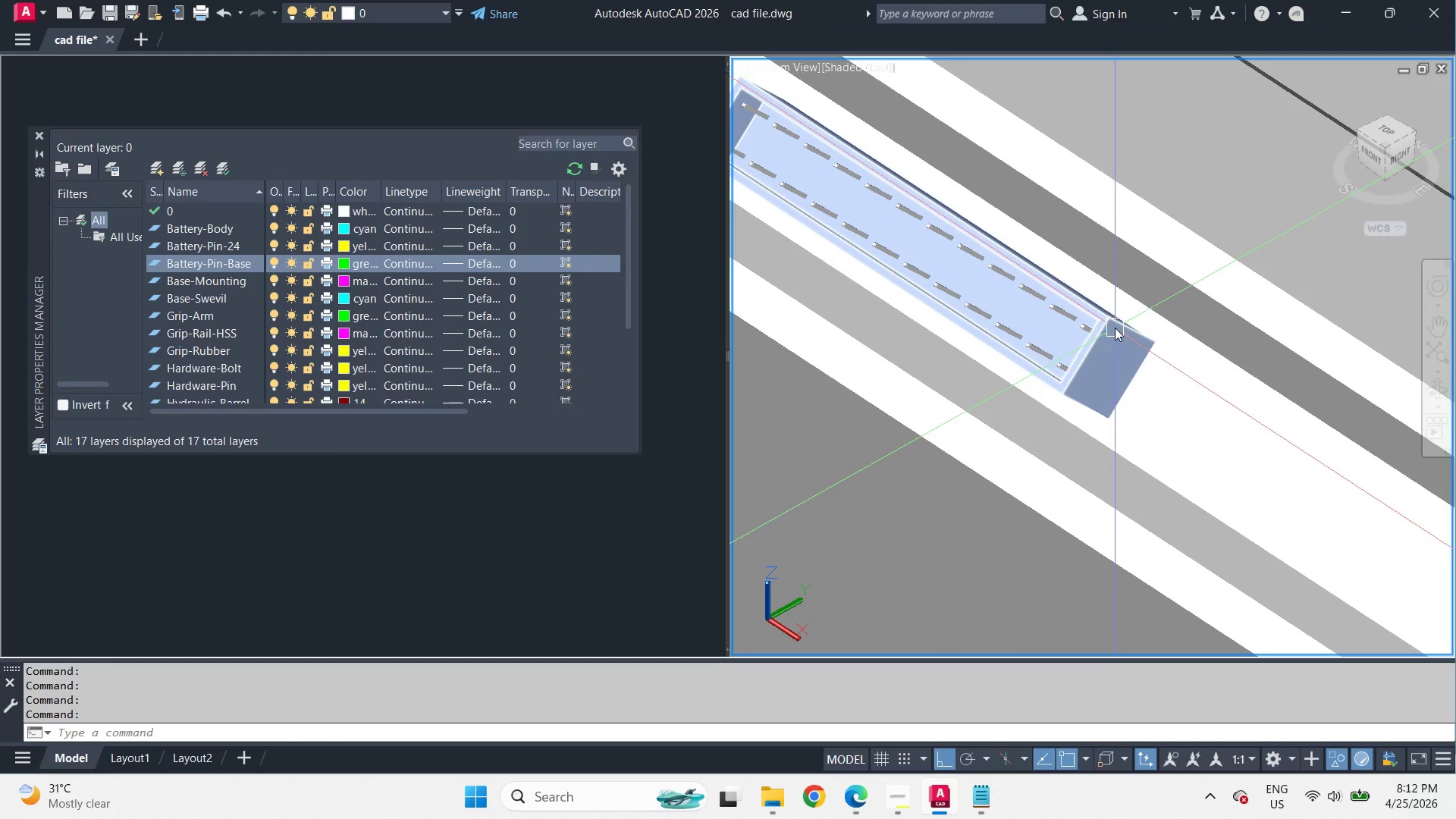 
type(cu )
key(Escape)
 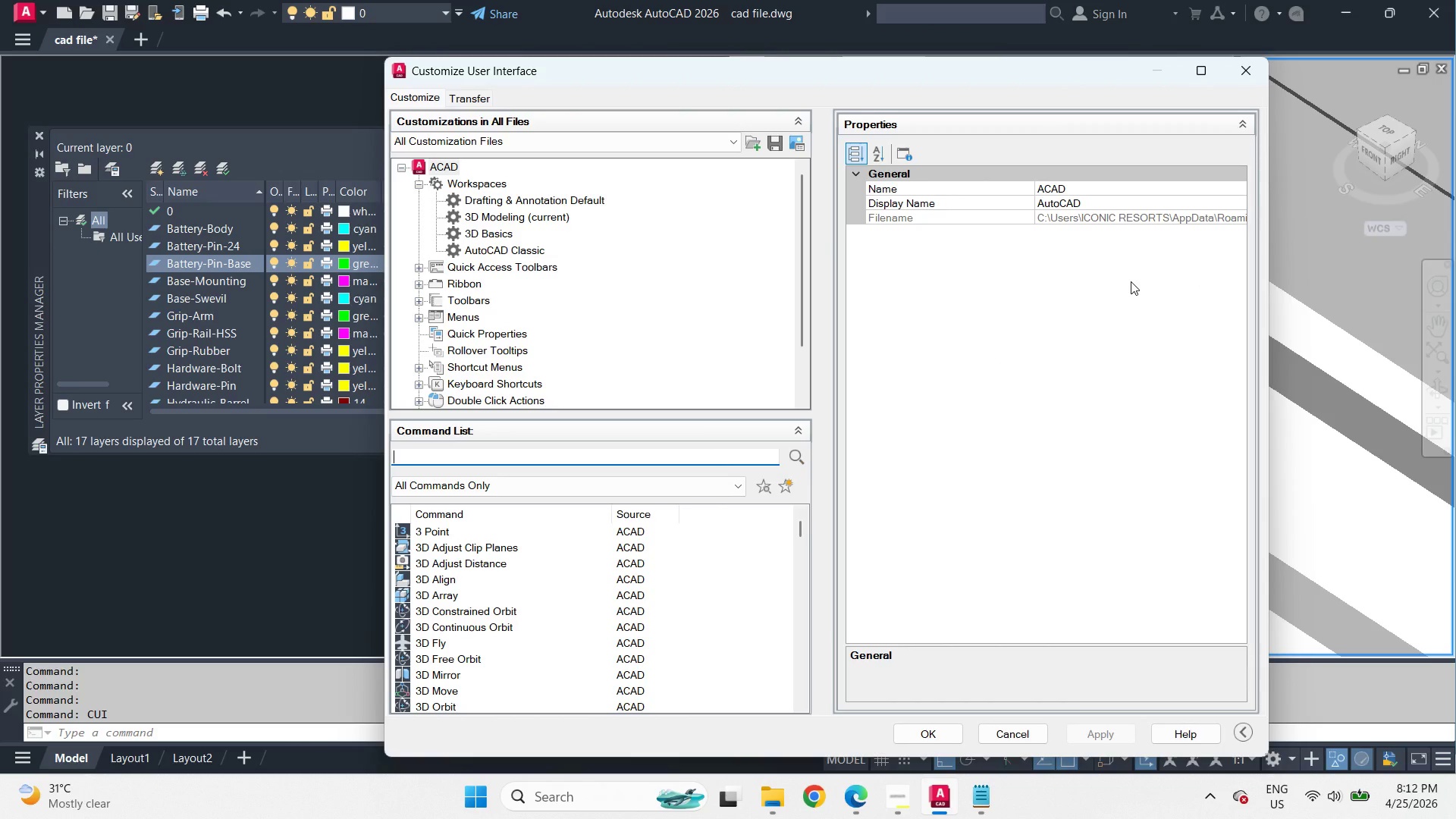 
key(Escape)
 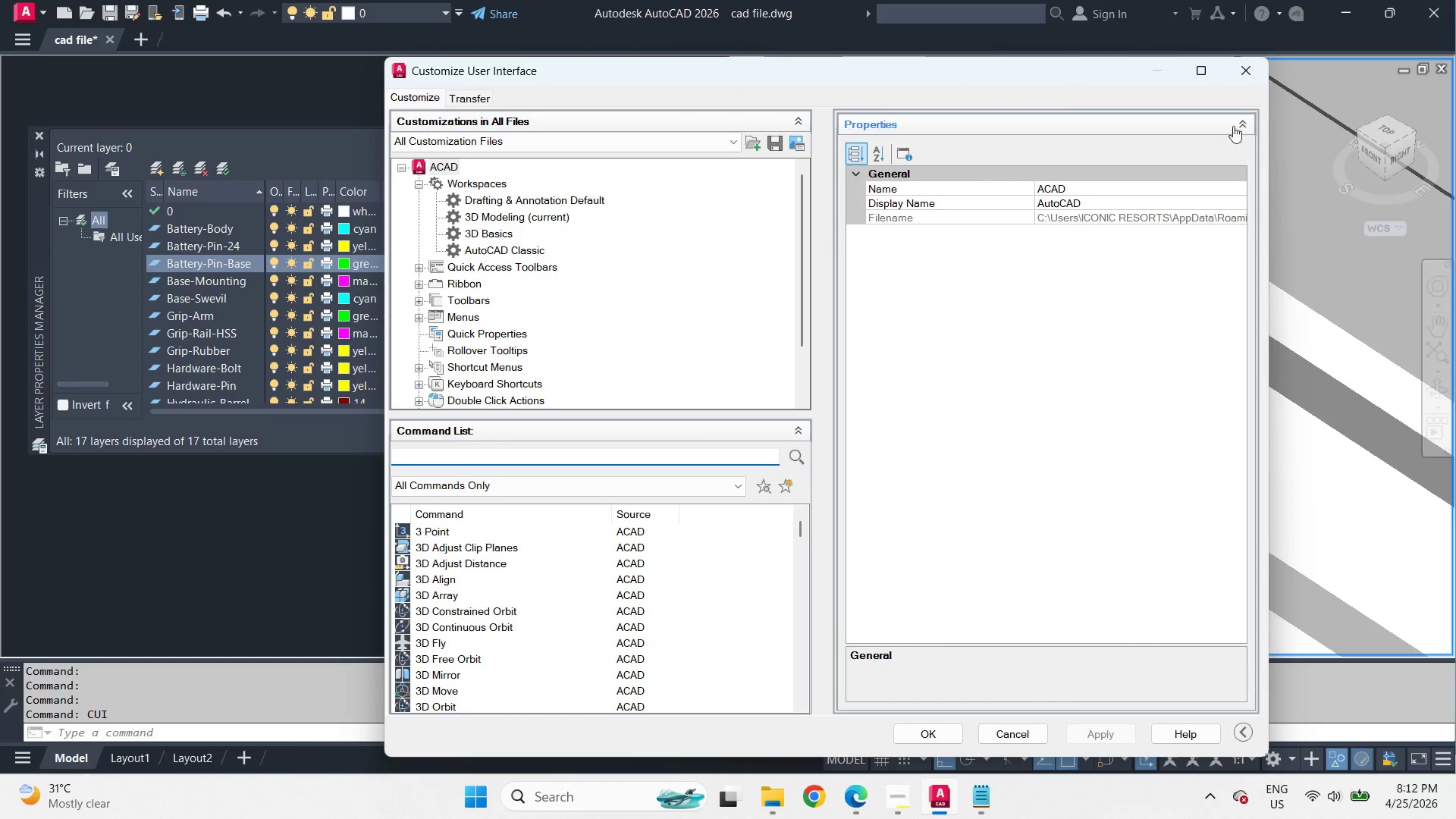 
key(Escape)
 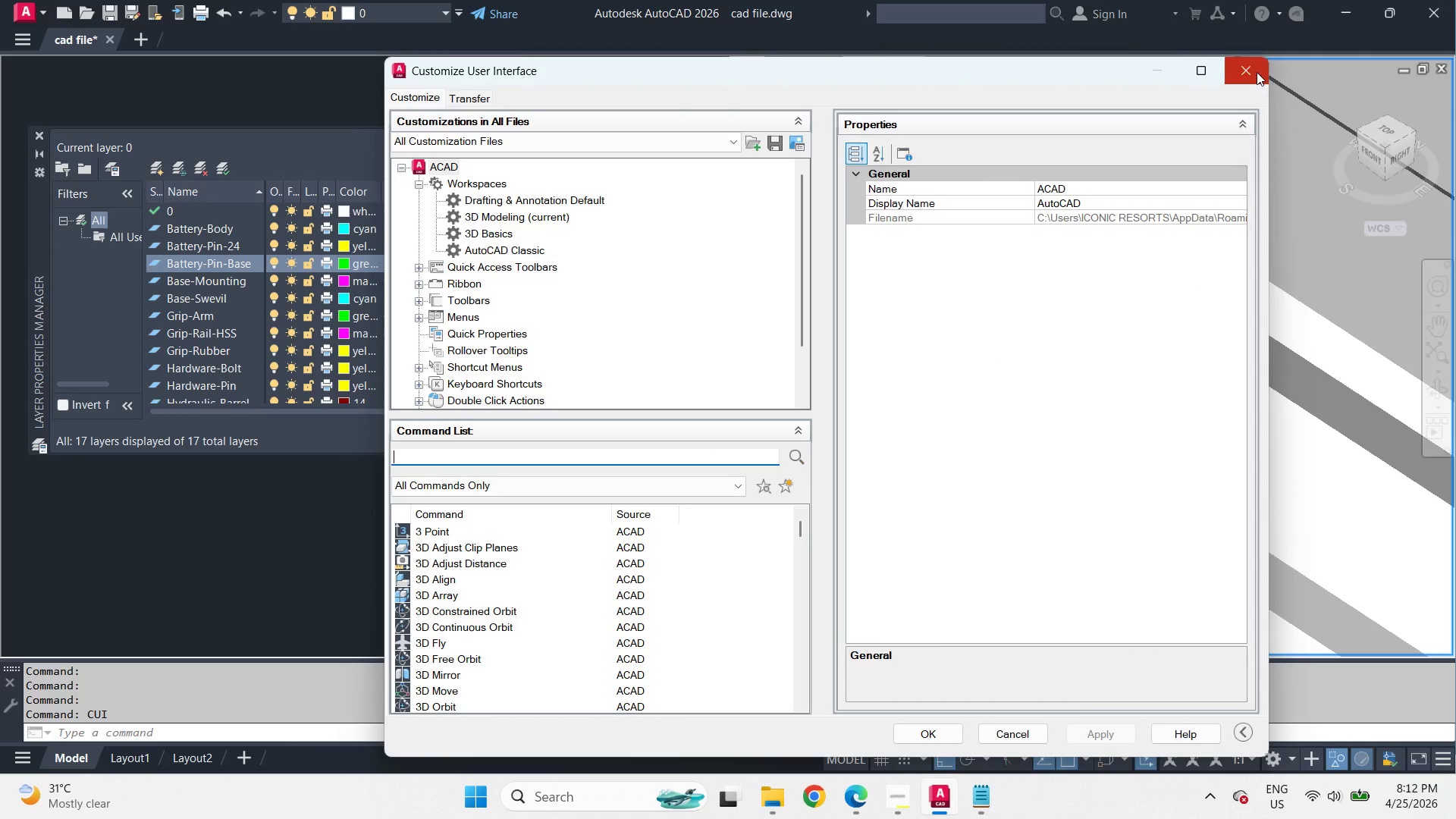 
left_click([1257, 72])
 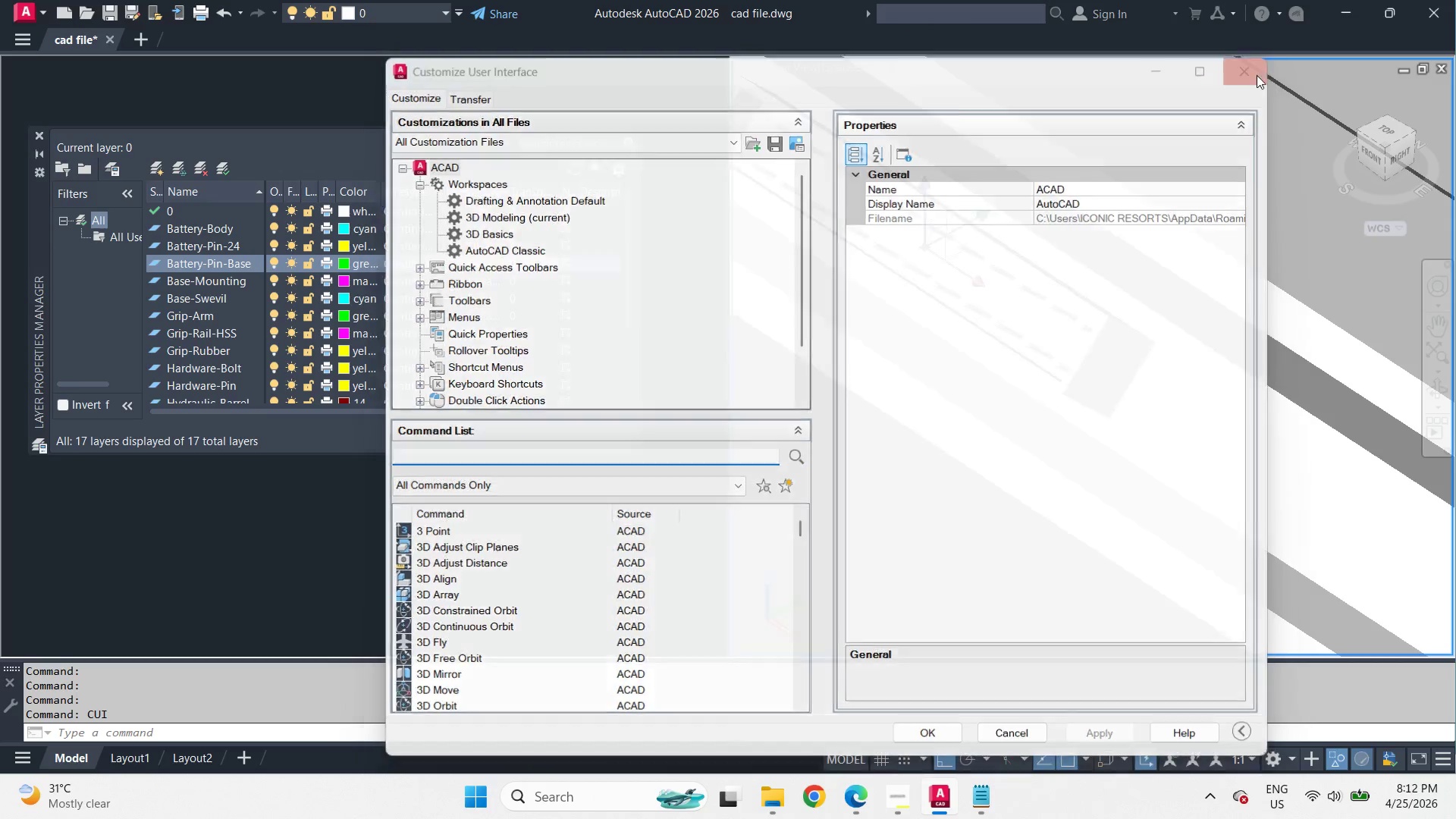 
key(Escape)
key(Escape)
key(Escape)
type(co   s)
 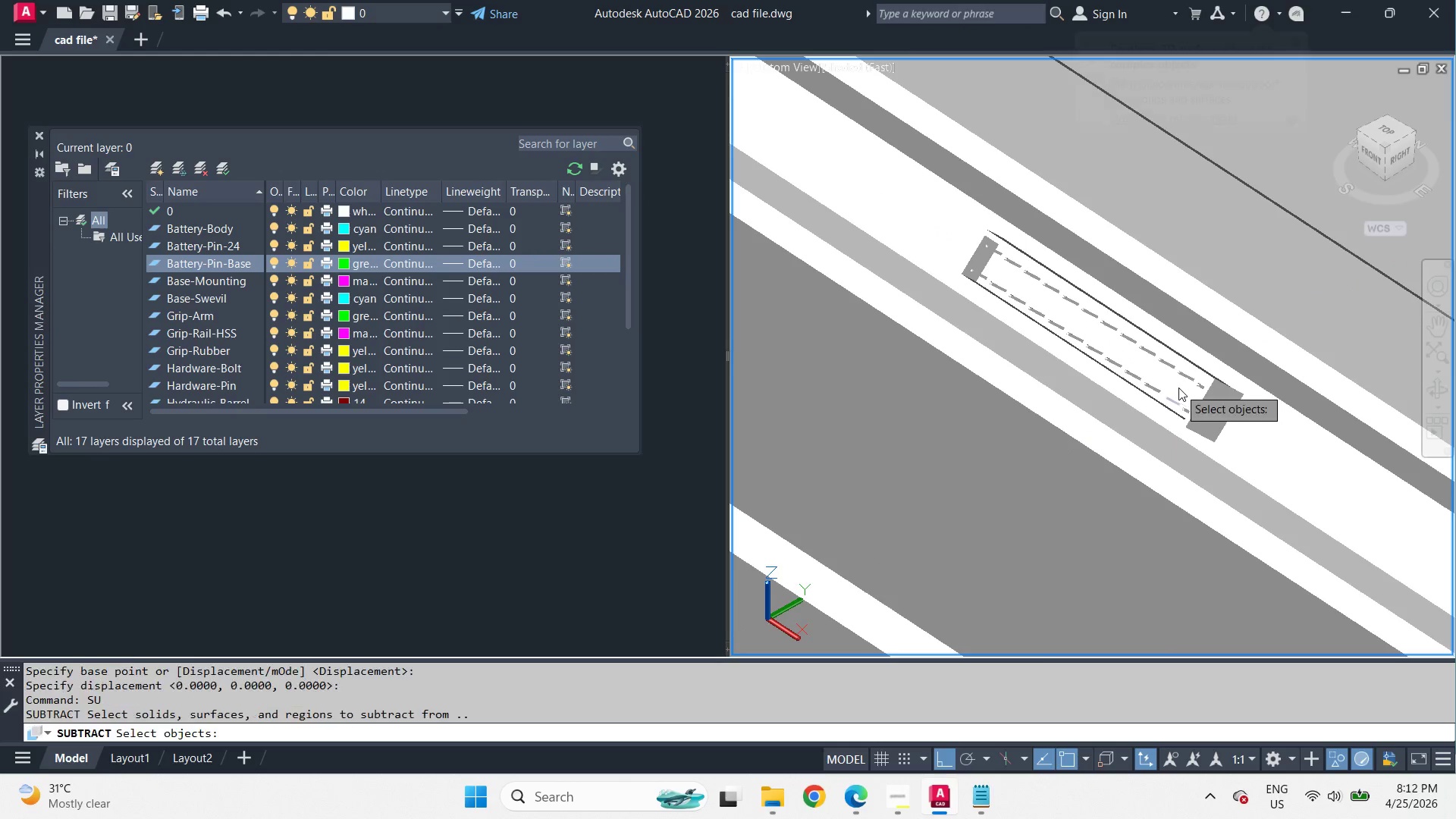 
key(U)
 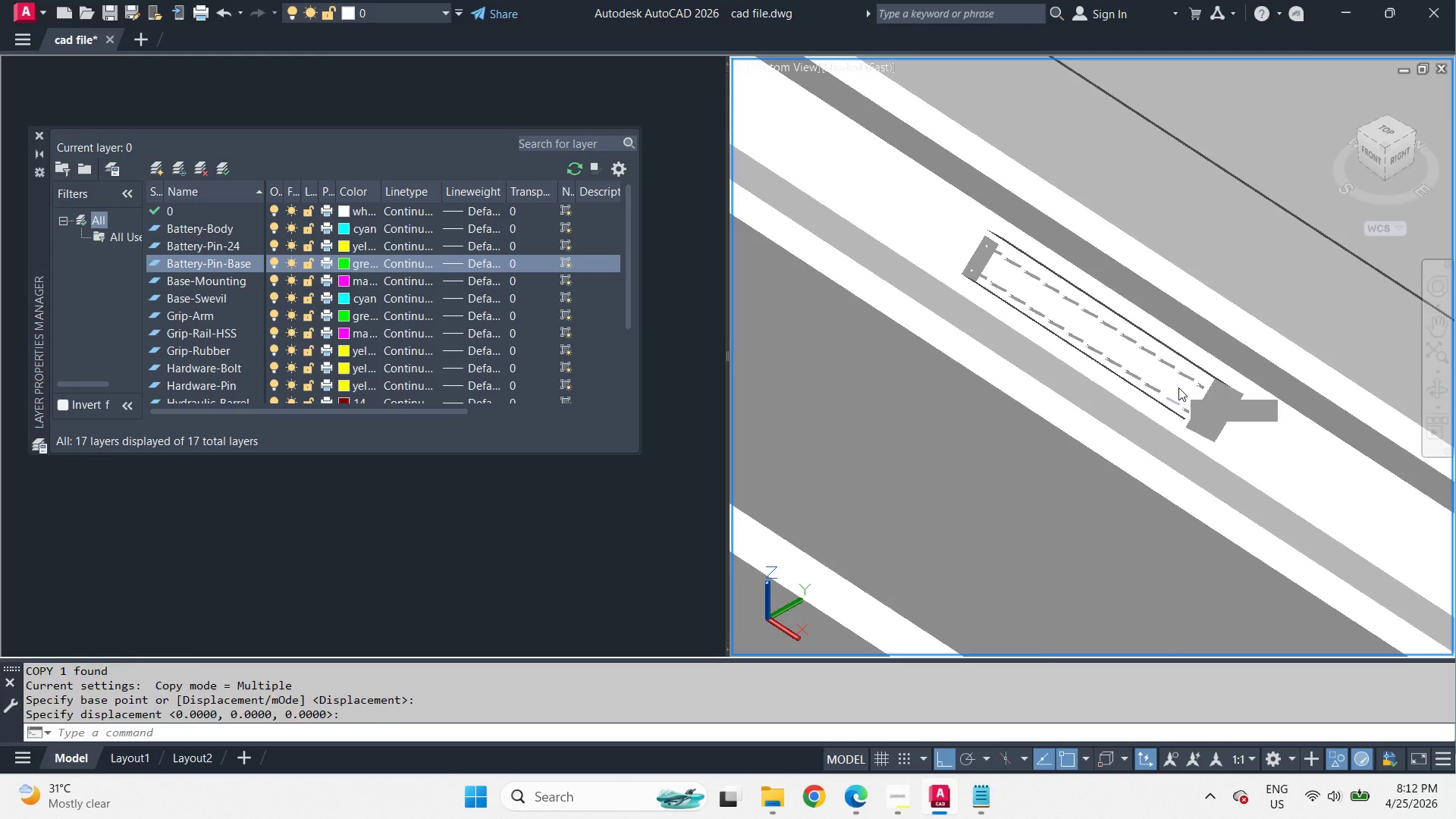 
key(Space)
 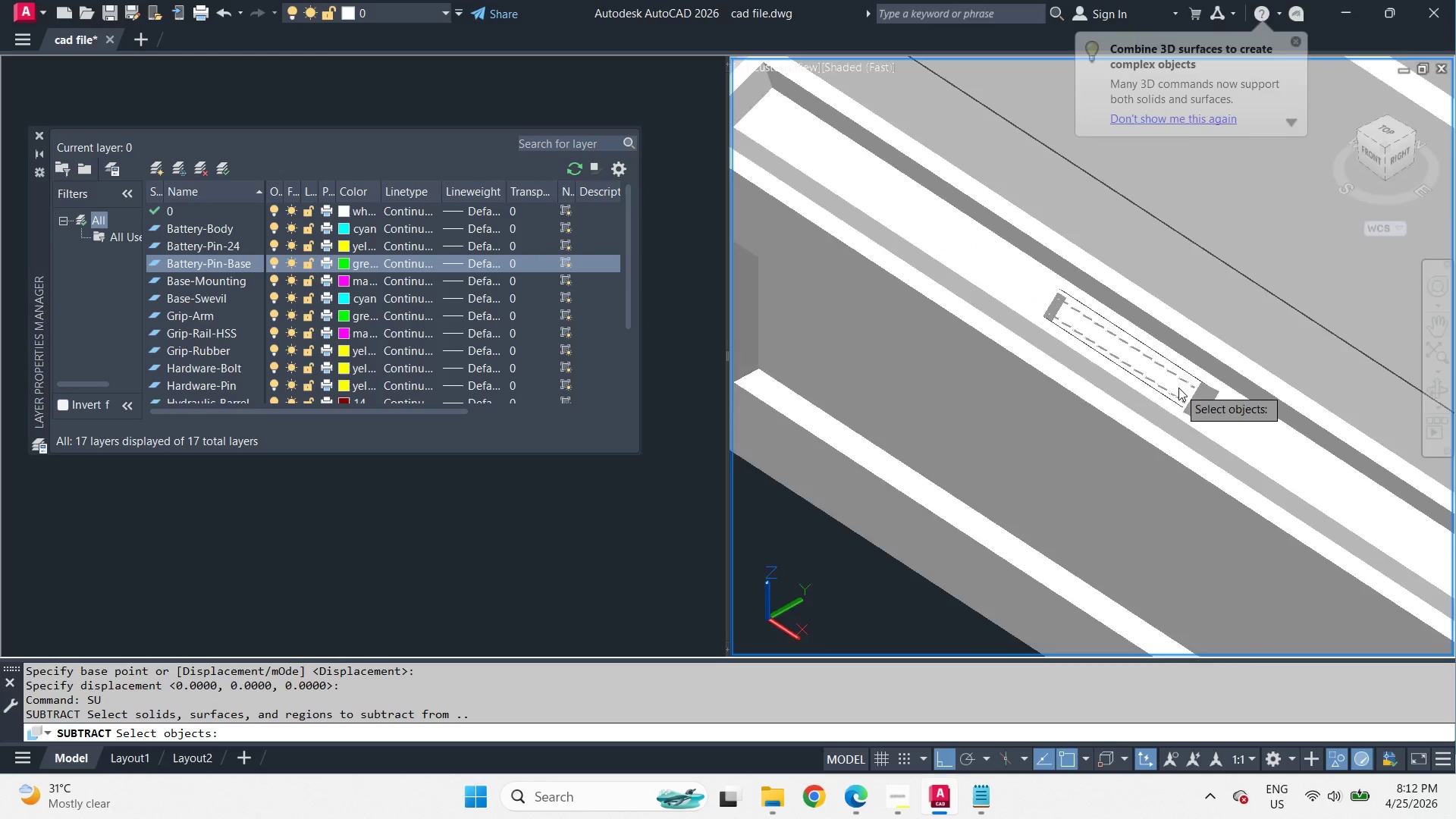 
scroll: coordinate [1206, 399], scroll_direction: down, amount: 1.0
 